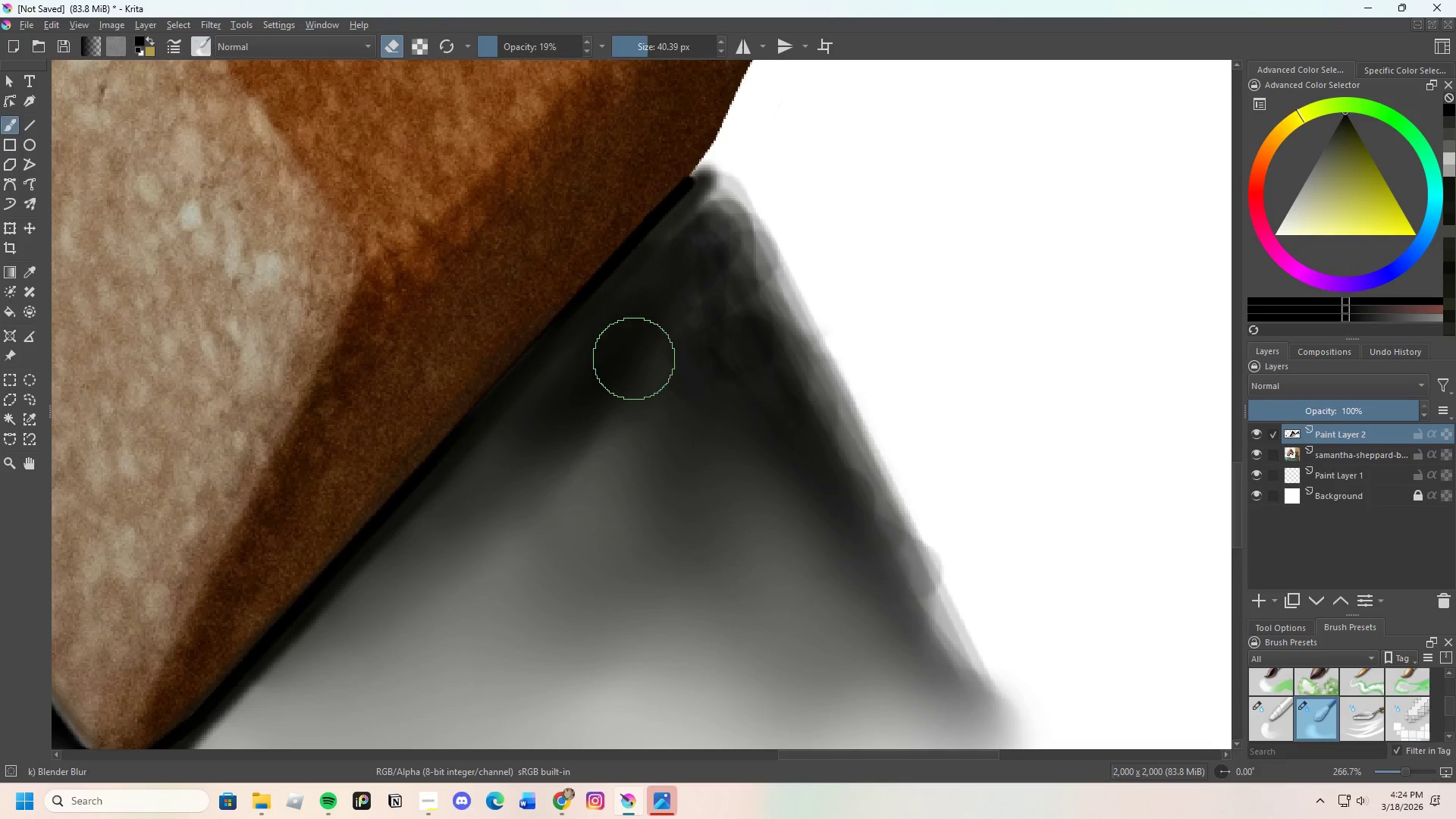 
left_click_drag(start_coordinate=[634, 359], to_coordinate=[720, 239])
 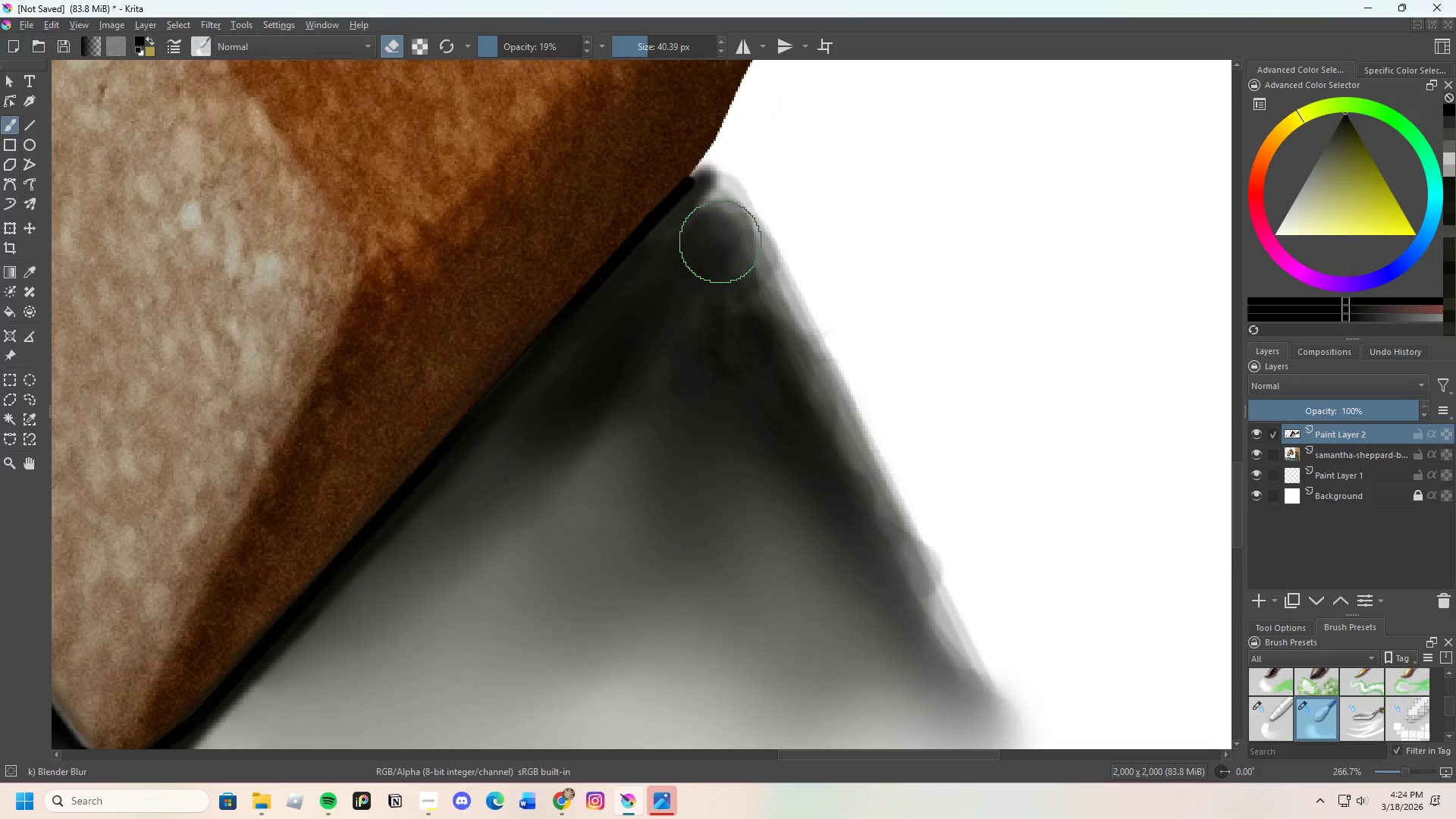 
left_click_drag(start_coordinate=[726, 265], to_coordinate=[732, 333])
 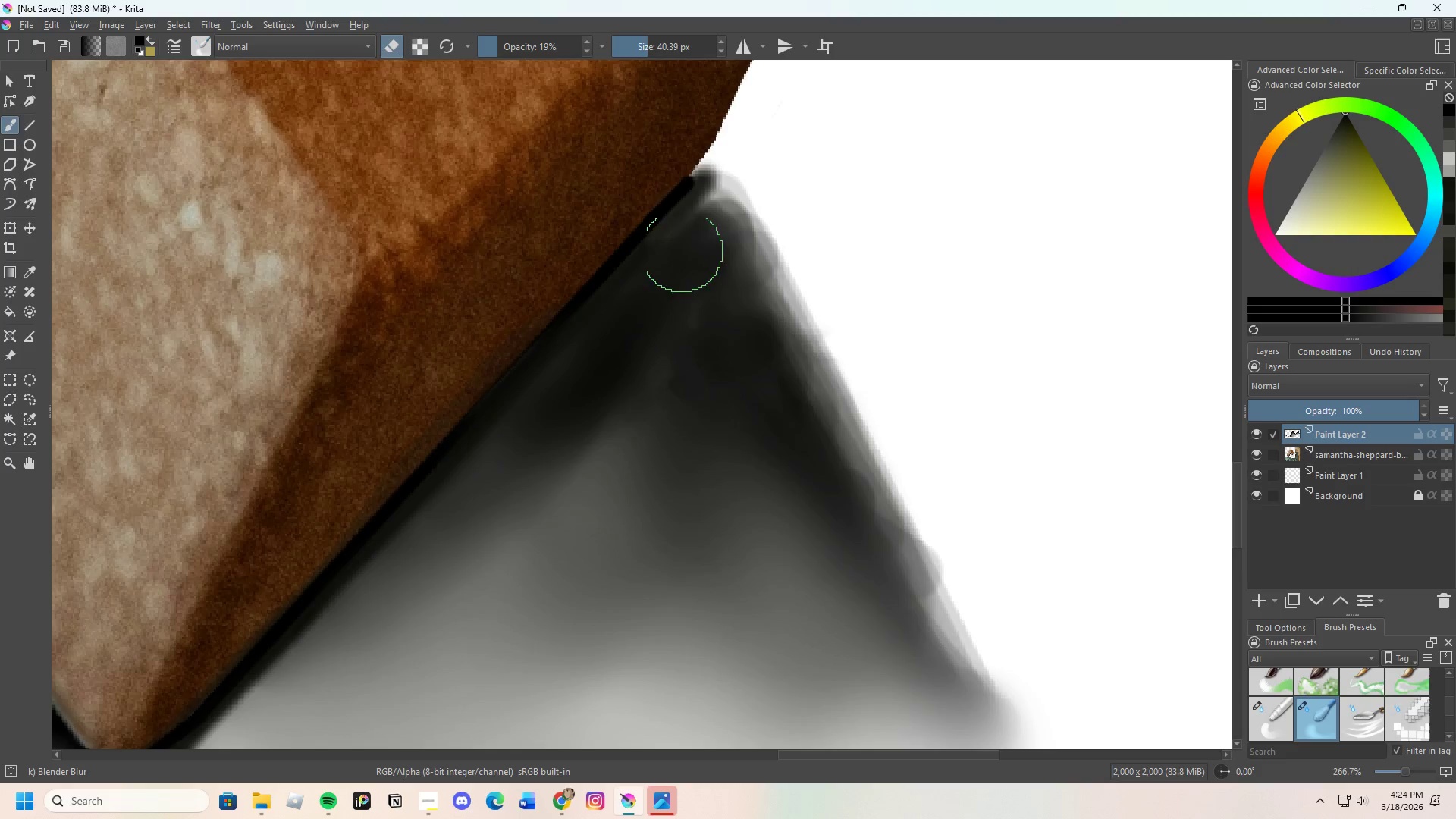 
left_click_drag(start_coordinate=[688, 290], to_coordinate=[733, 357])
 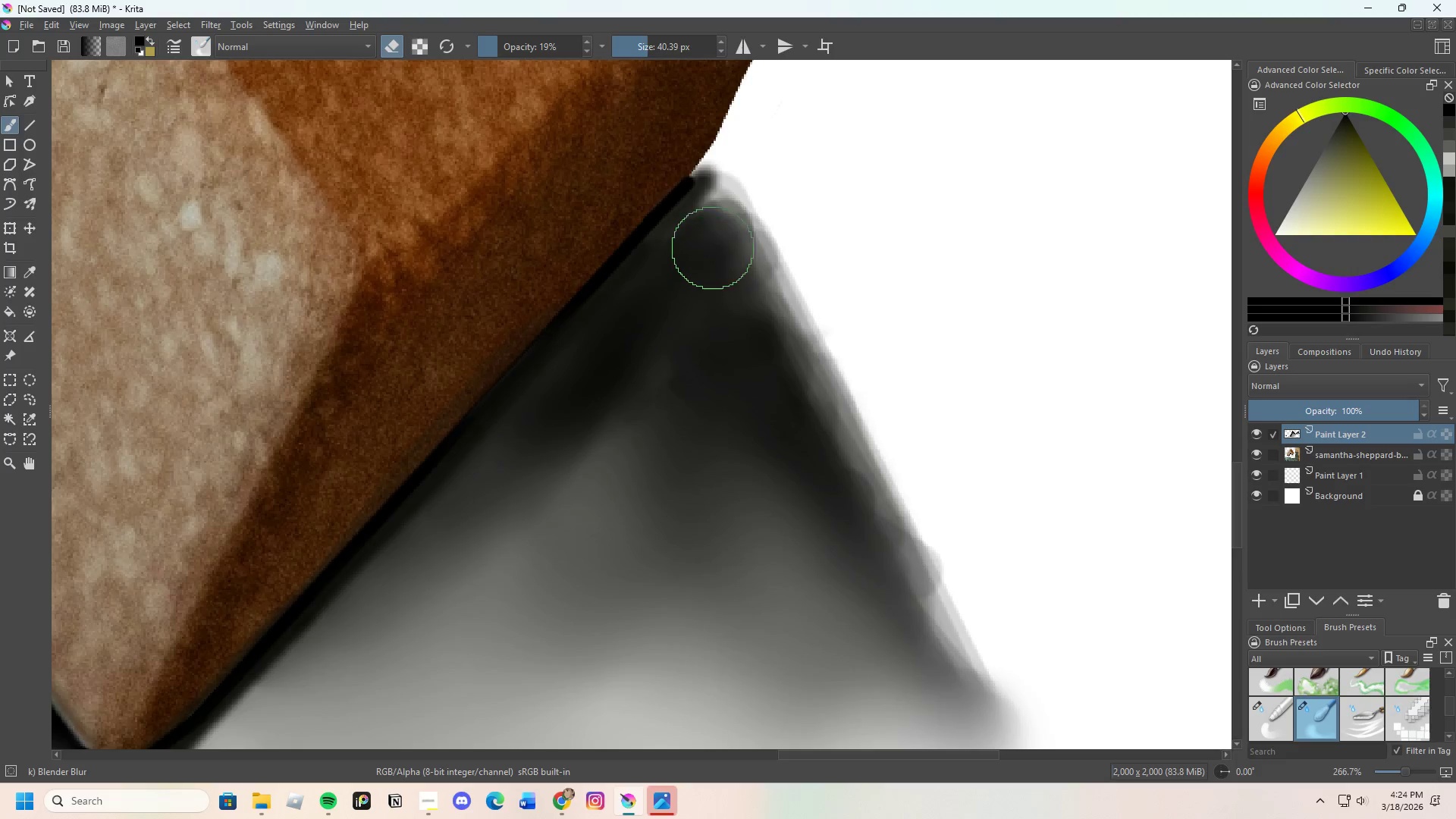 
left_click_drag(start_coordinate=[719, 253], to_coordinate=[822, 416])
 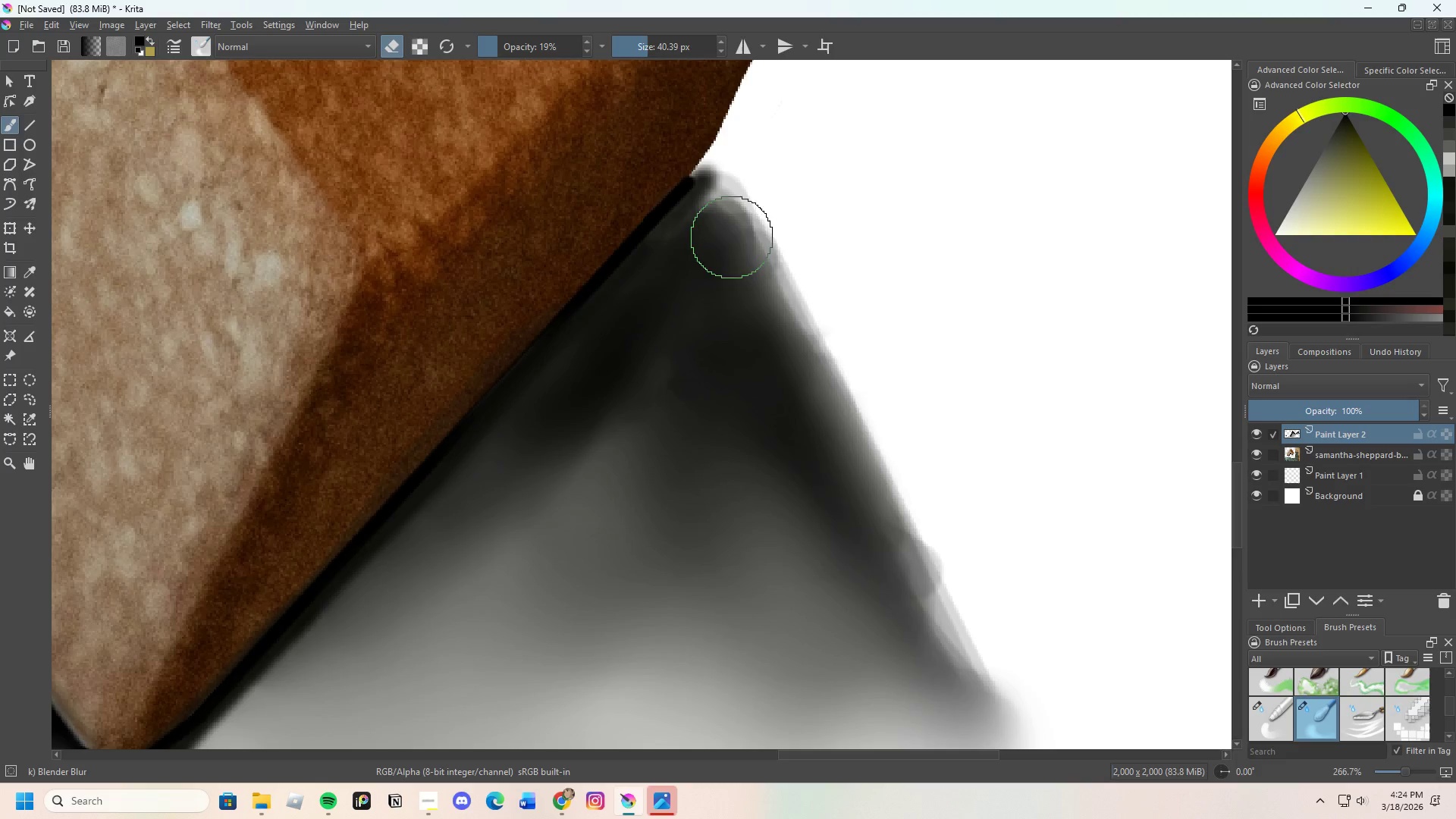 
left_click_drag(start_coordinate=[763, 293], to_coordinate=[873, 540])
 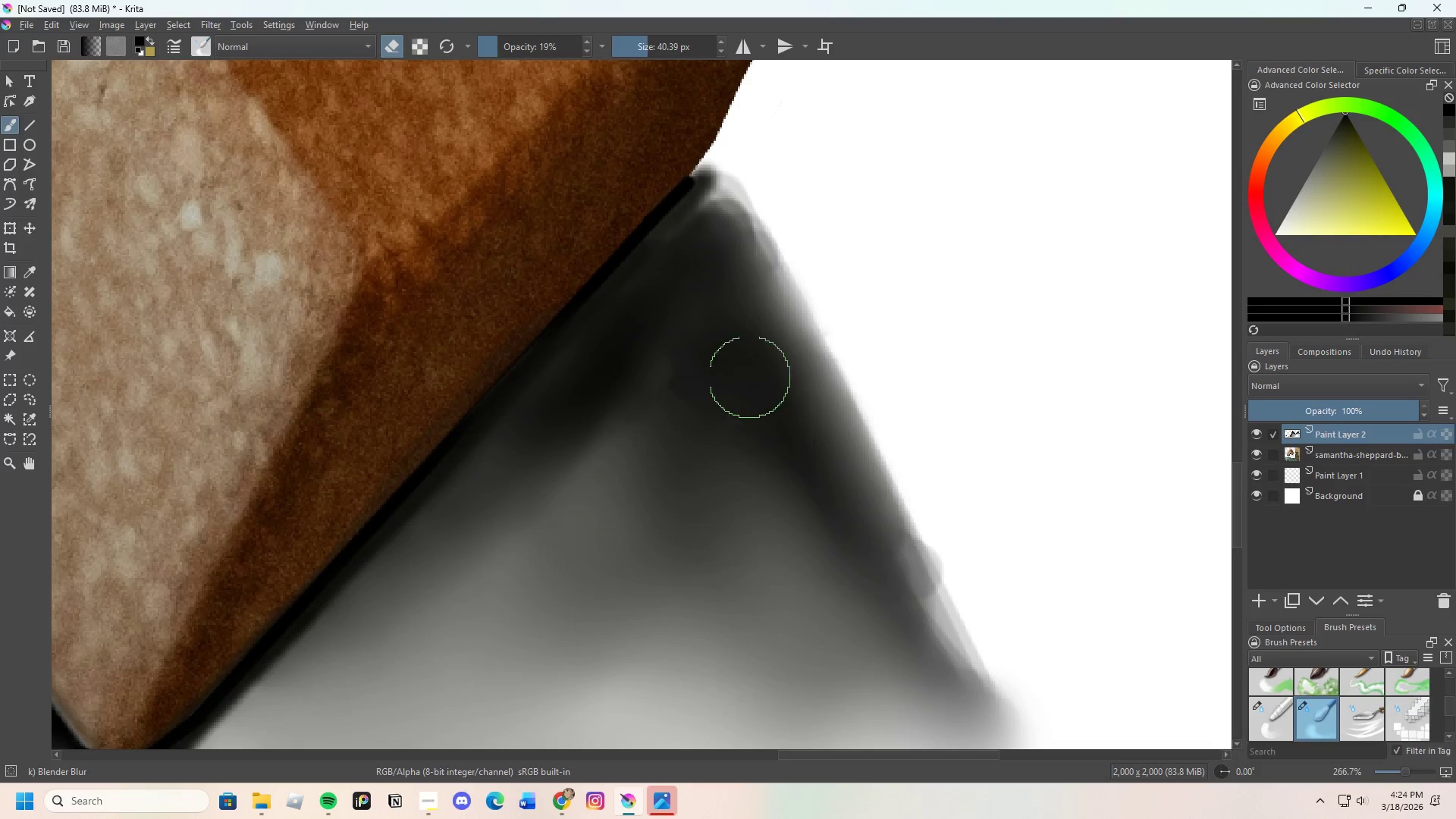 
scroll: coordinate [731, 362], scroll_direction: down, amount: 1.0
 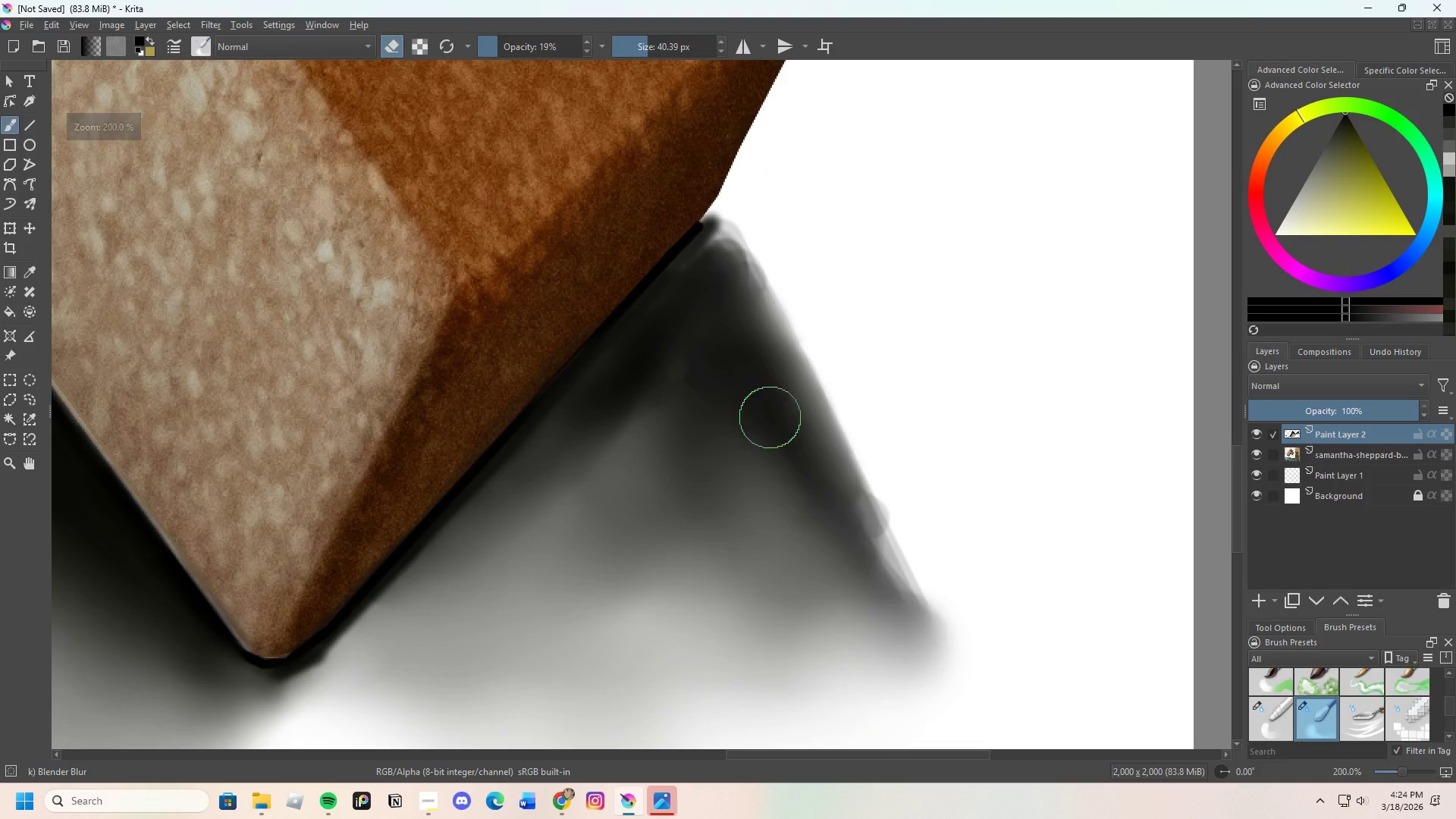 
left_click_drag(start_coordinate=[711, 340], to_coordinate=[671, 406])
 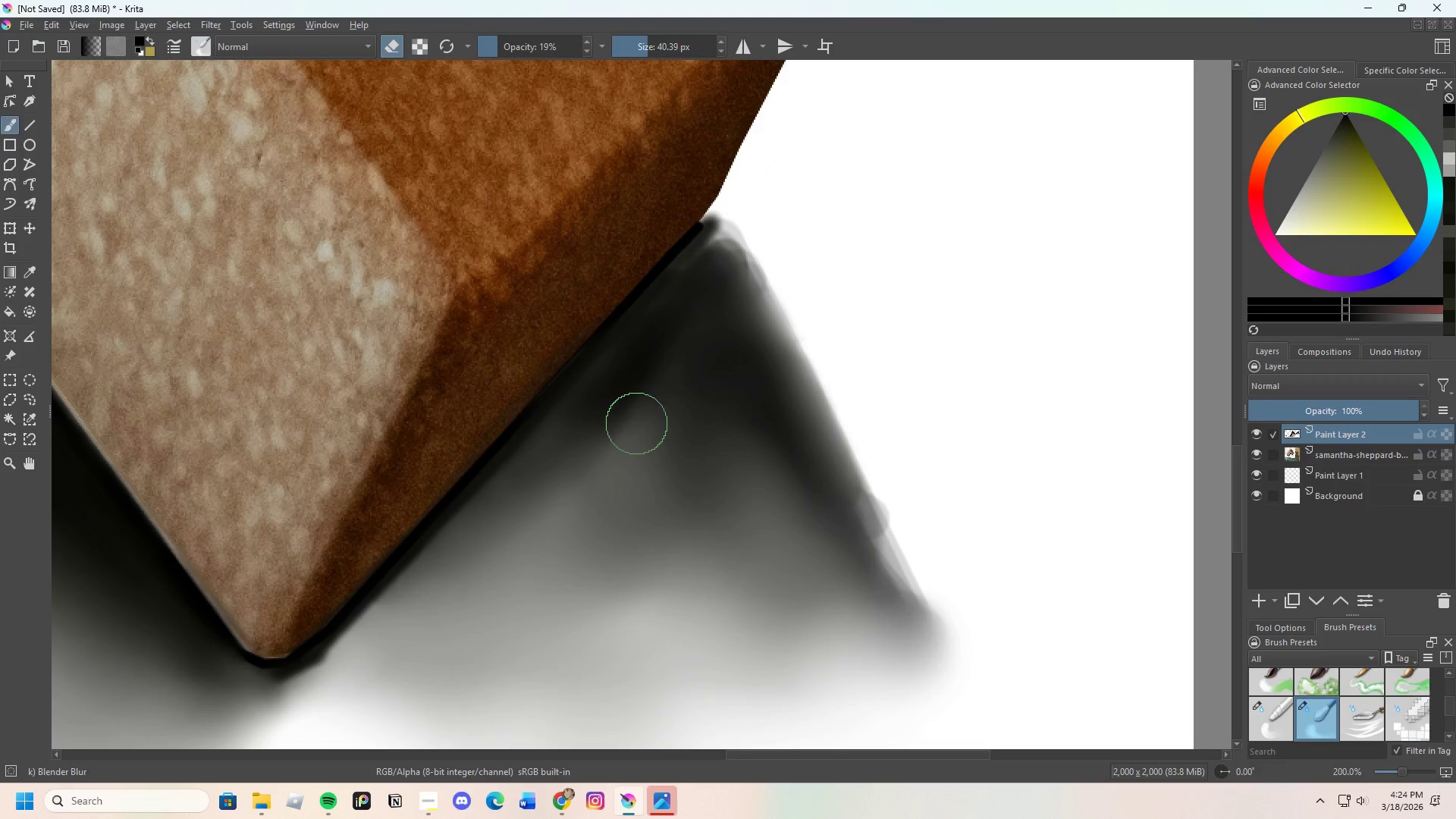 
left_click_drag(start_coordinate=[621, 404], to_coordinate=[701, 391])
 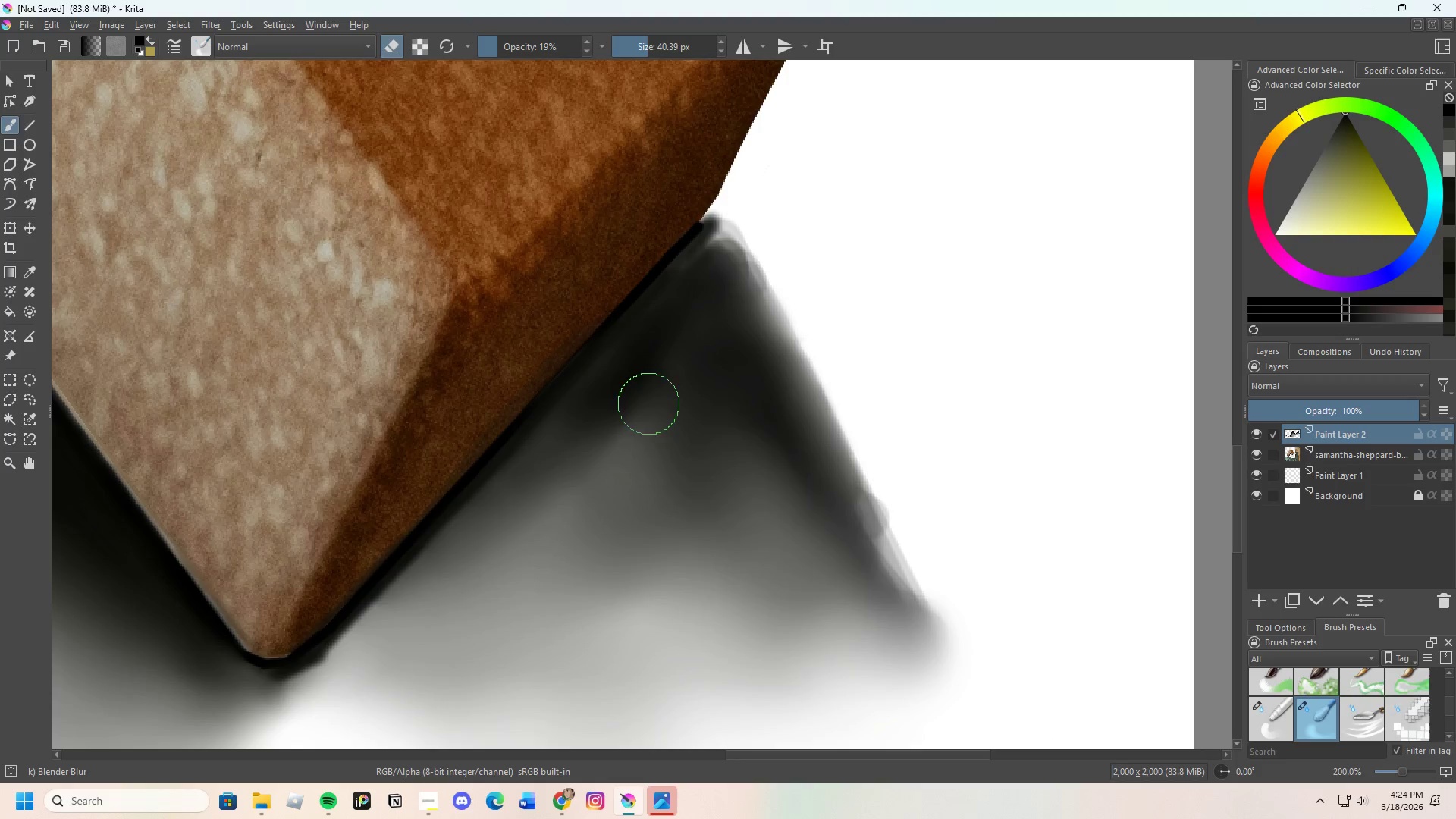 
left_click_drag(start_coordinate=[649, 403], to_coordinate=[720, 291])
 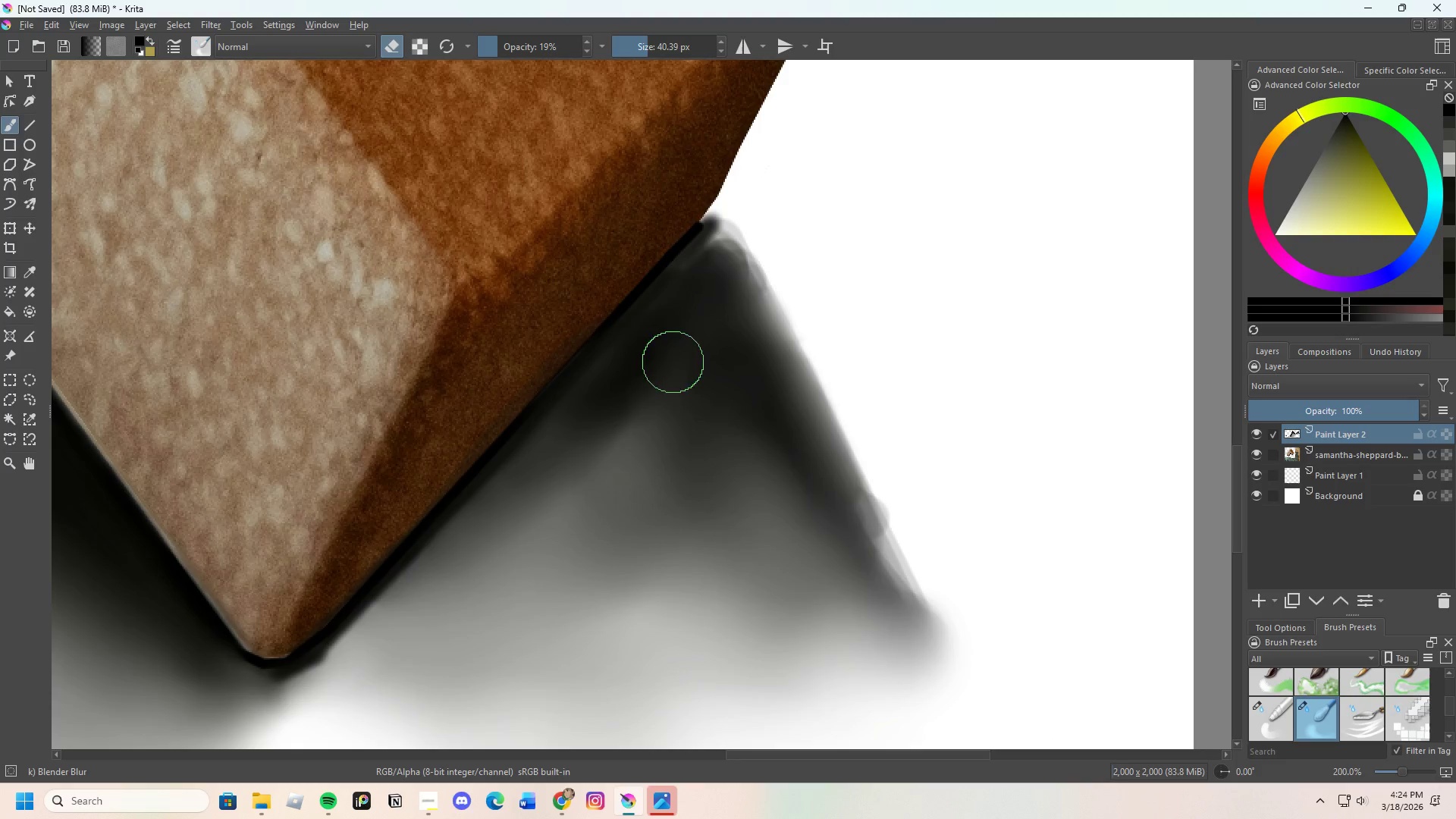 
left_click_drag(start_coordinate=[654, 388], to_coordinate=[701, 272])
 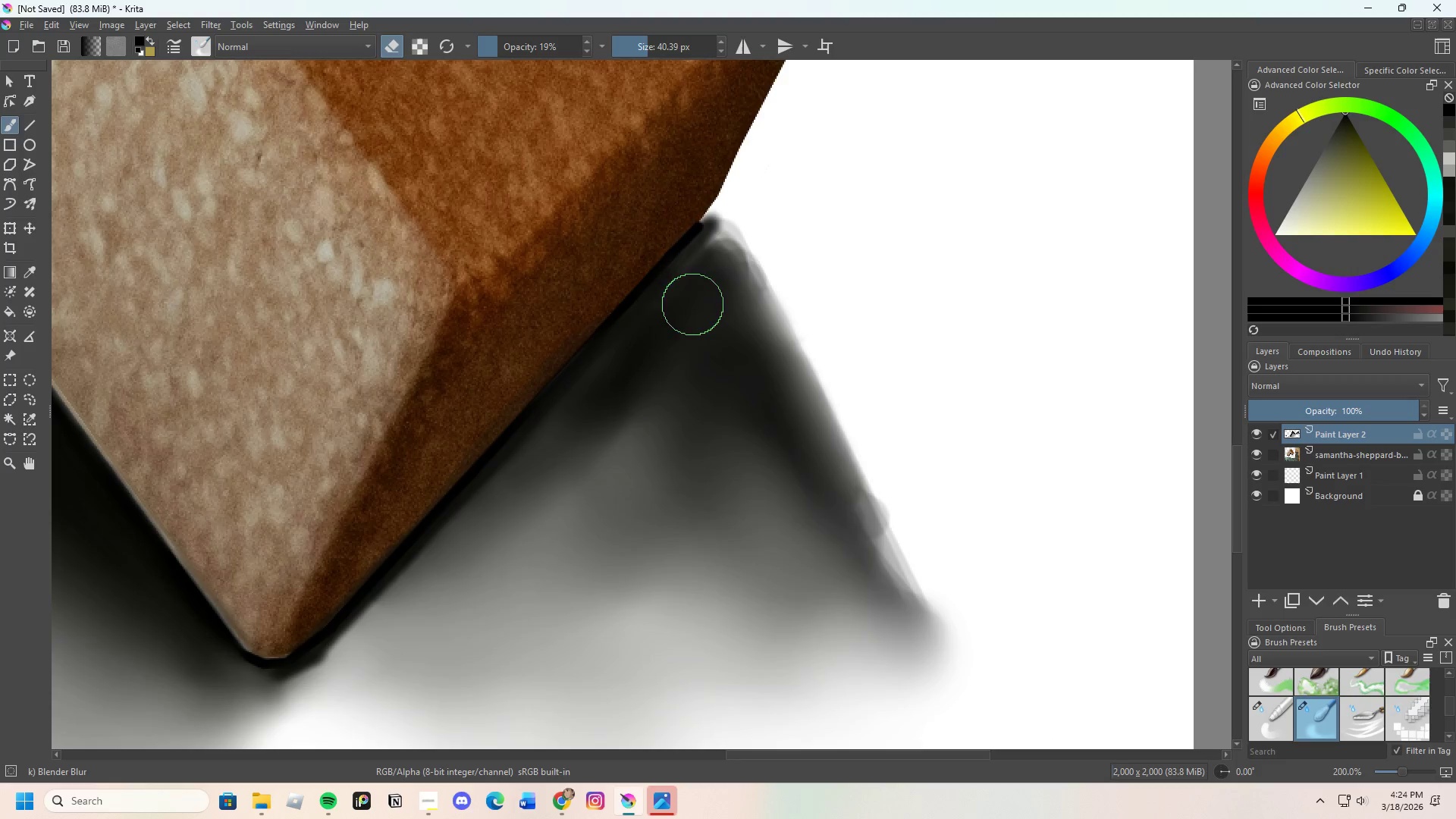 
left_click_drag(start_coordinate=[691, 315], to_coordinate=[730, 244])
 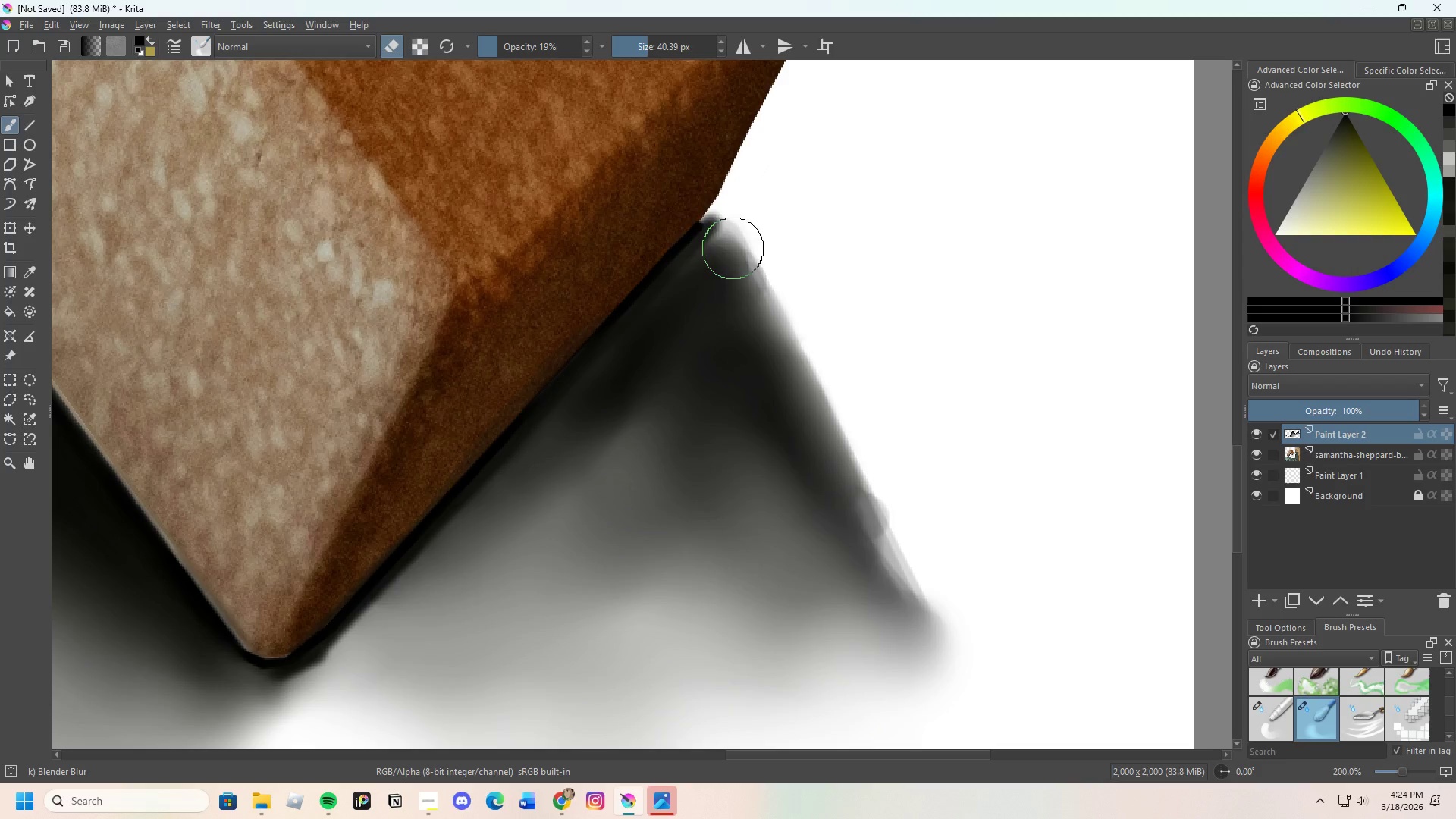 
left_click_drag(start_coordinate=[742, 262], to_coordinate=[729, 253])
 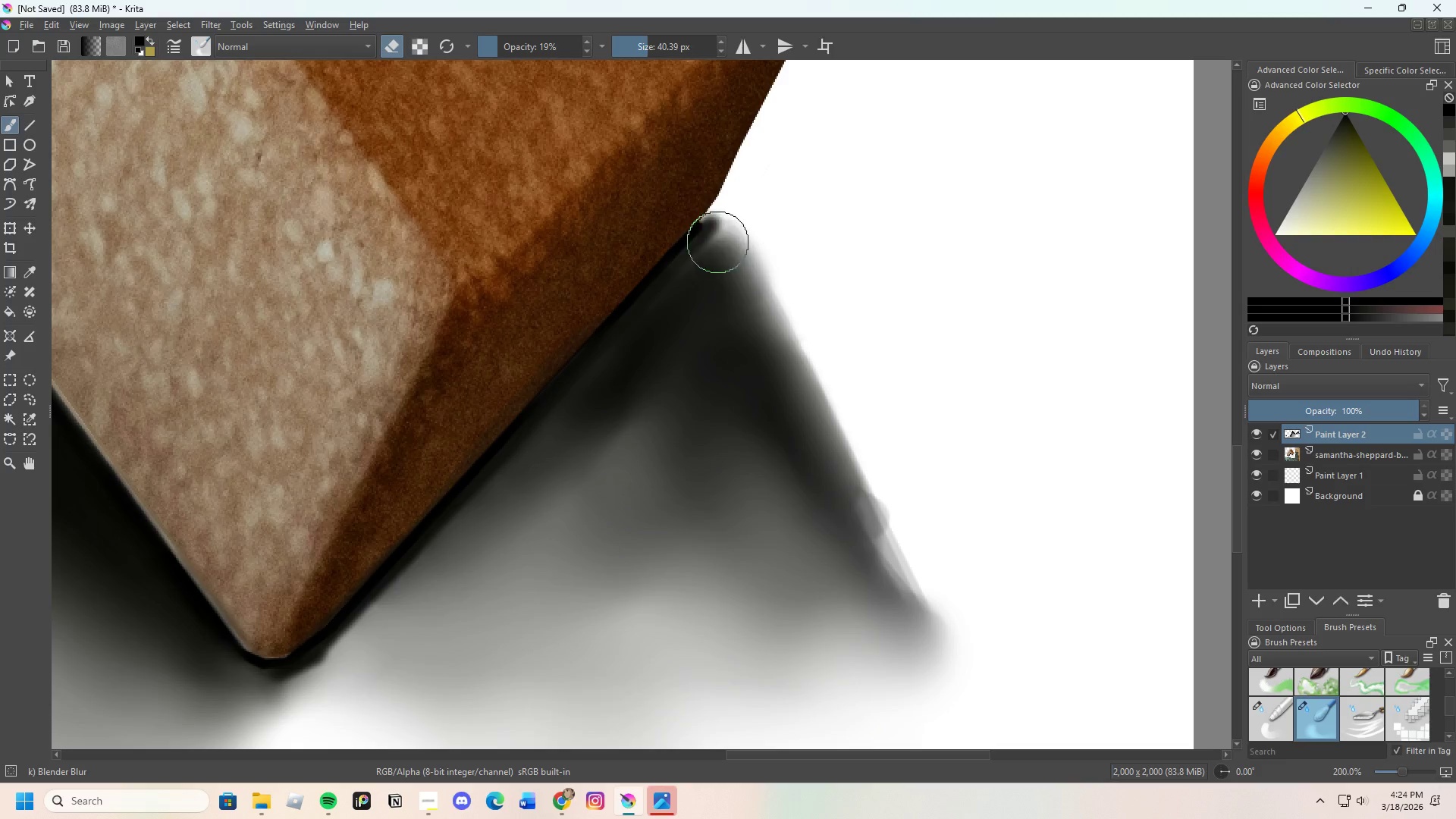 
left_click_drag(start_coordinate=[726, 252], to_coordinate=[783, 362])
 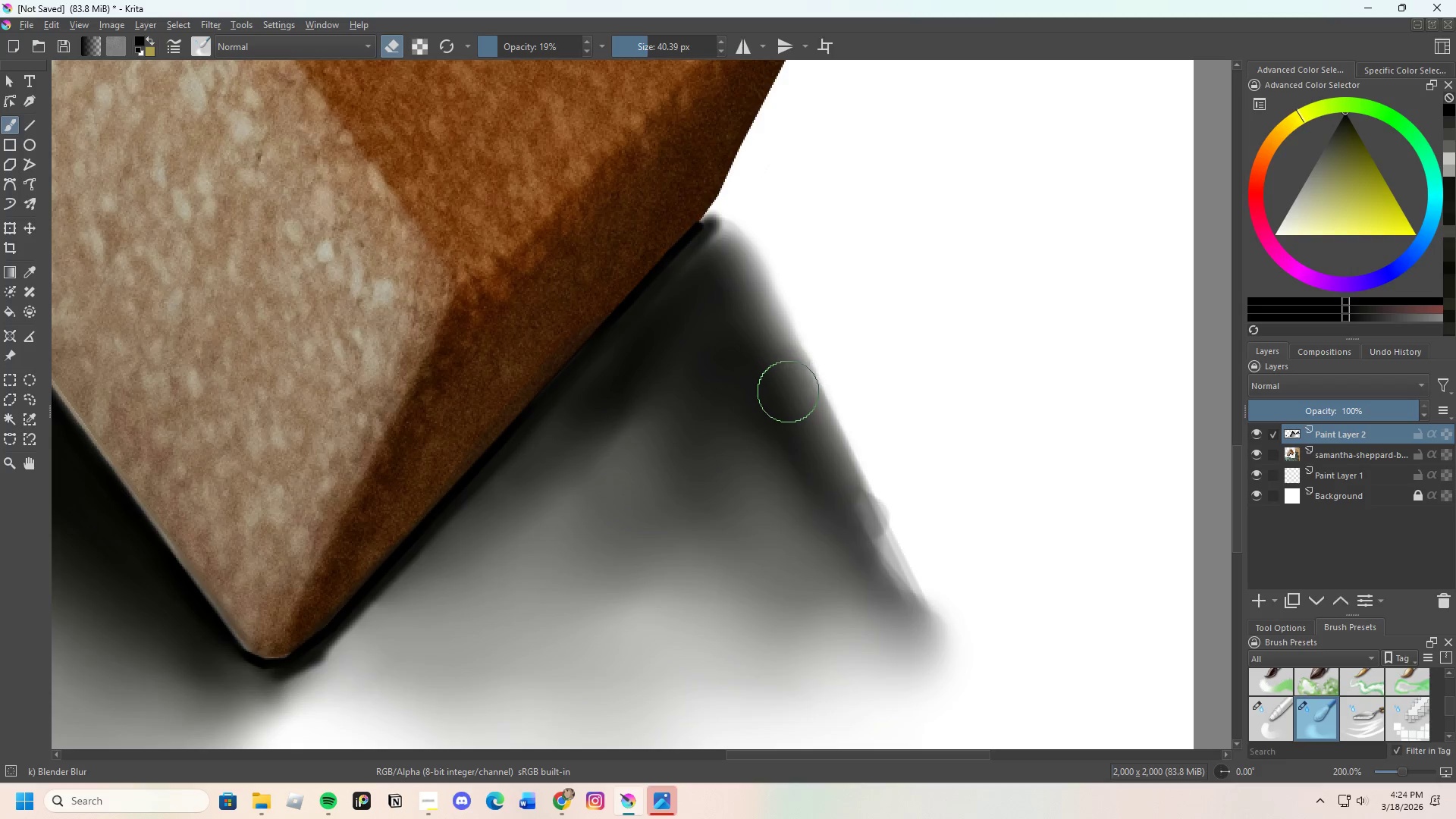 
left_click_drag(start_coordinate=[789, 391], to_coordinate=[739, 389])
 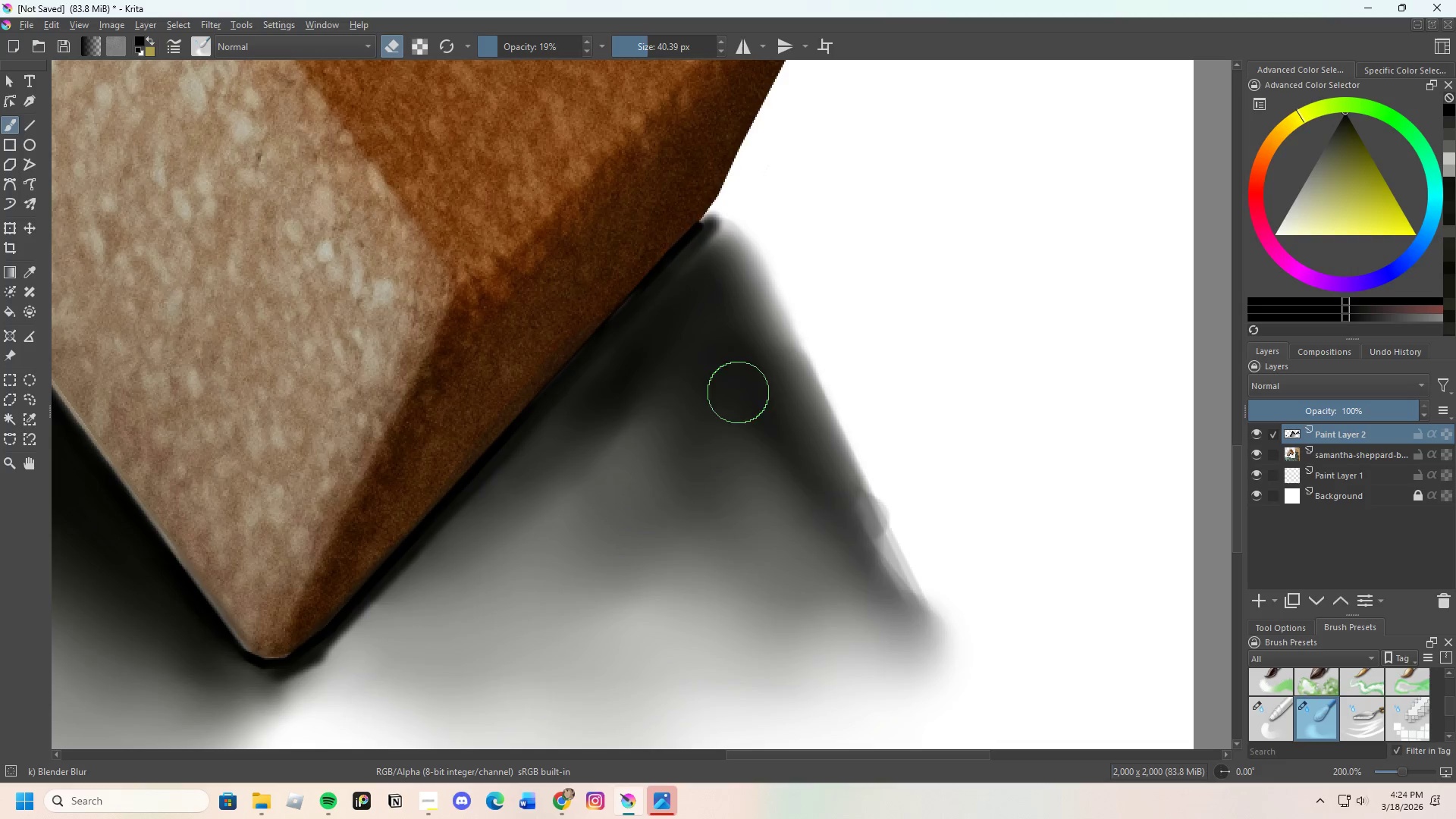 
left_click_drag(start_coordinate=[739, 410], to_coordinate=[798, 479])
 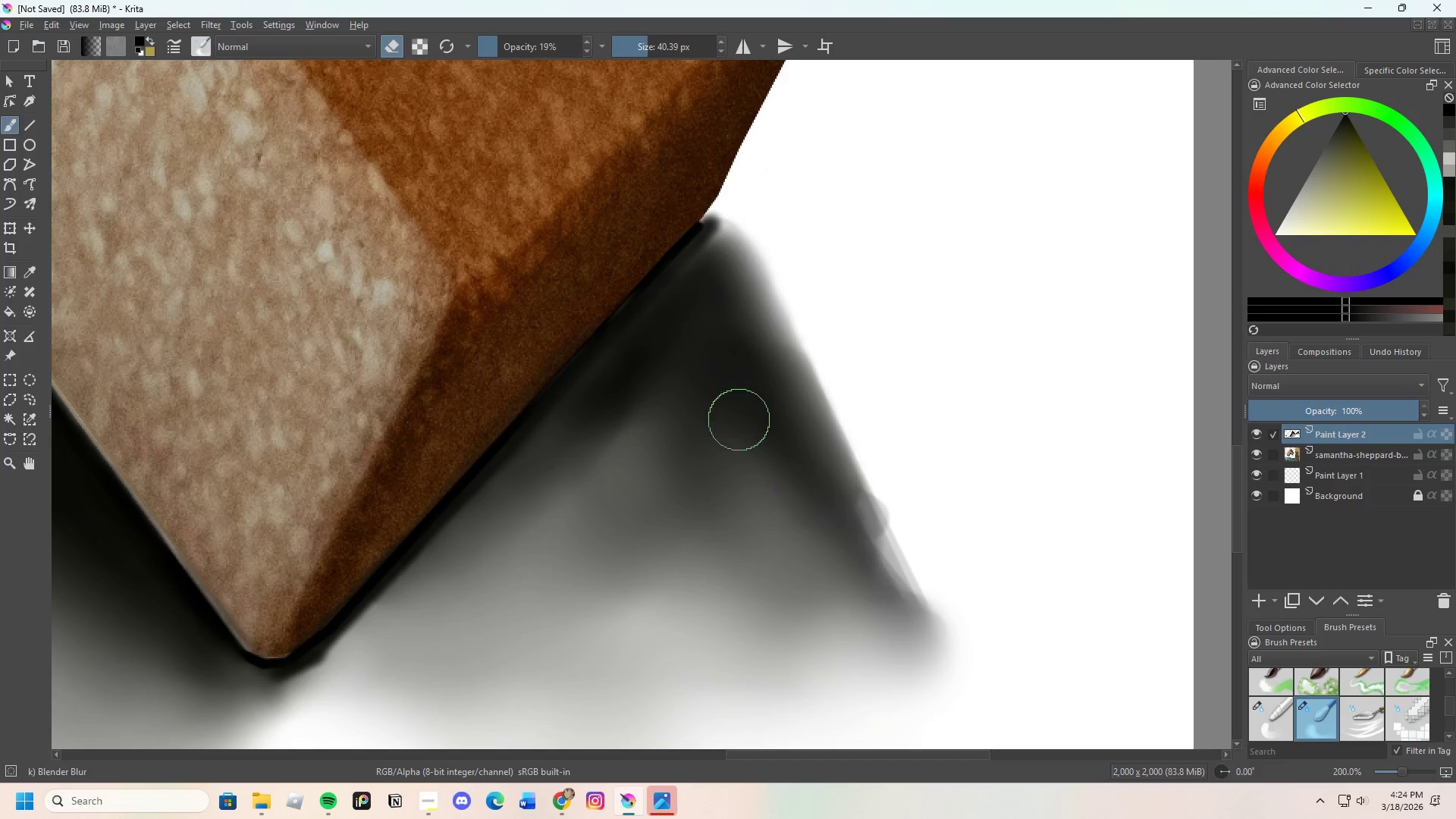 
left_click_drag(start_coordinate=[784, 485], to_coordinate=[838, 554])
 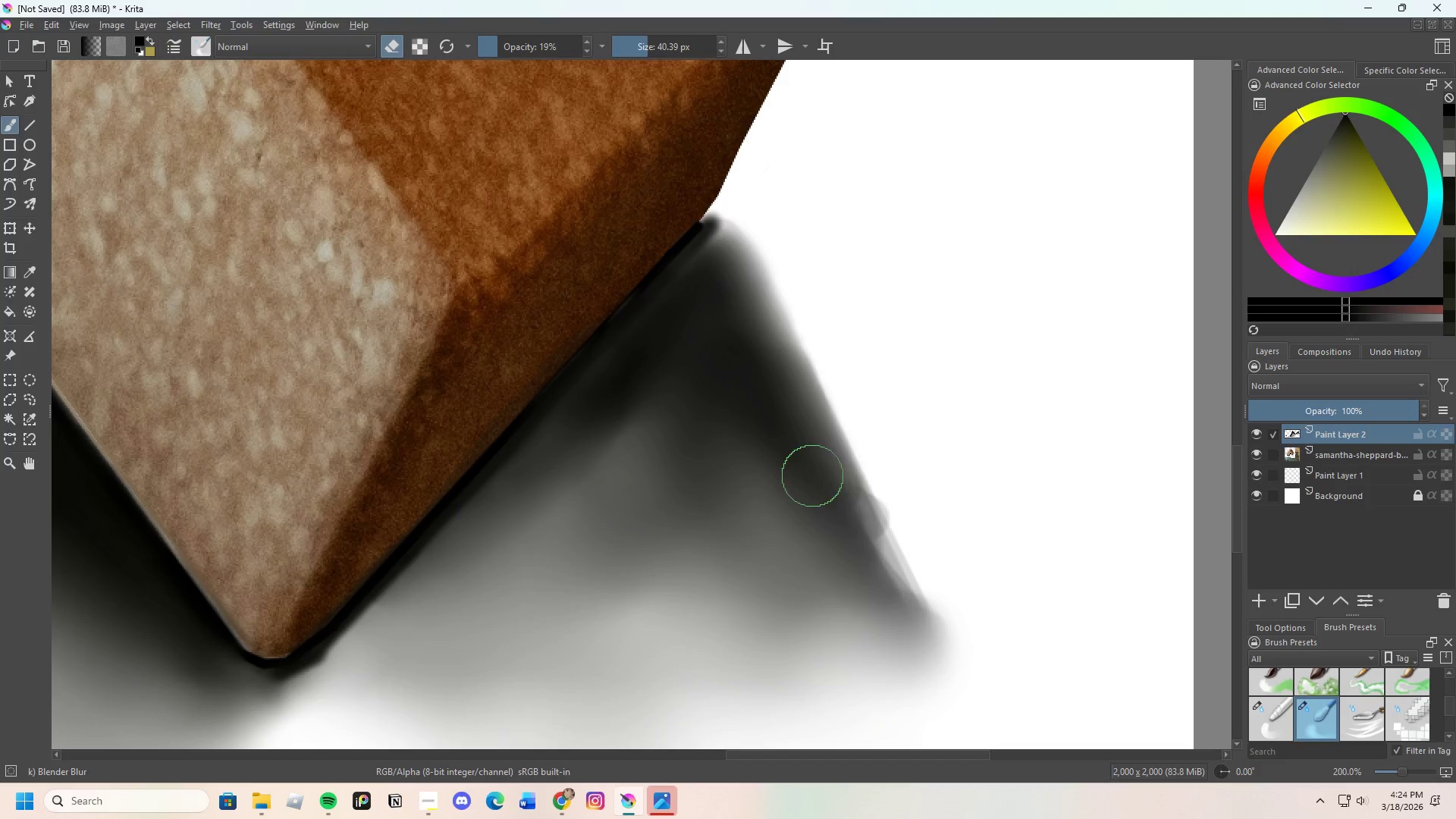 
left_click_drag(start_coordinate=[832, 487], to_coordinate=[906, 631])
 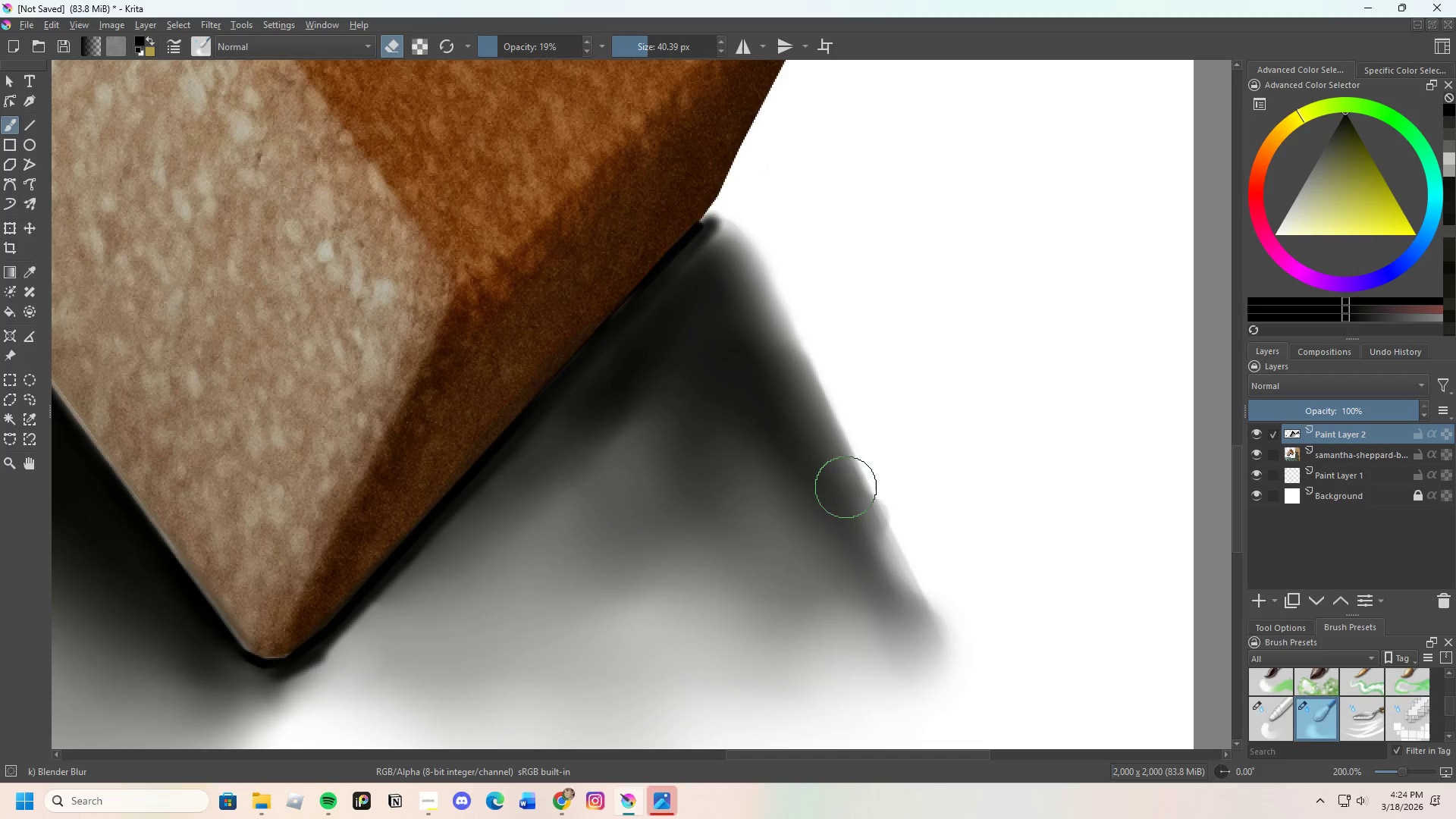 
left_click_drag(start_coordinate=[866, 544], to_coordinate=[886, 588])
 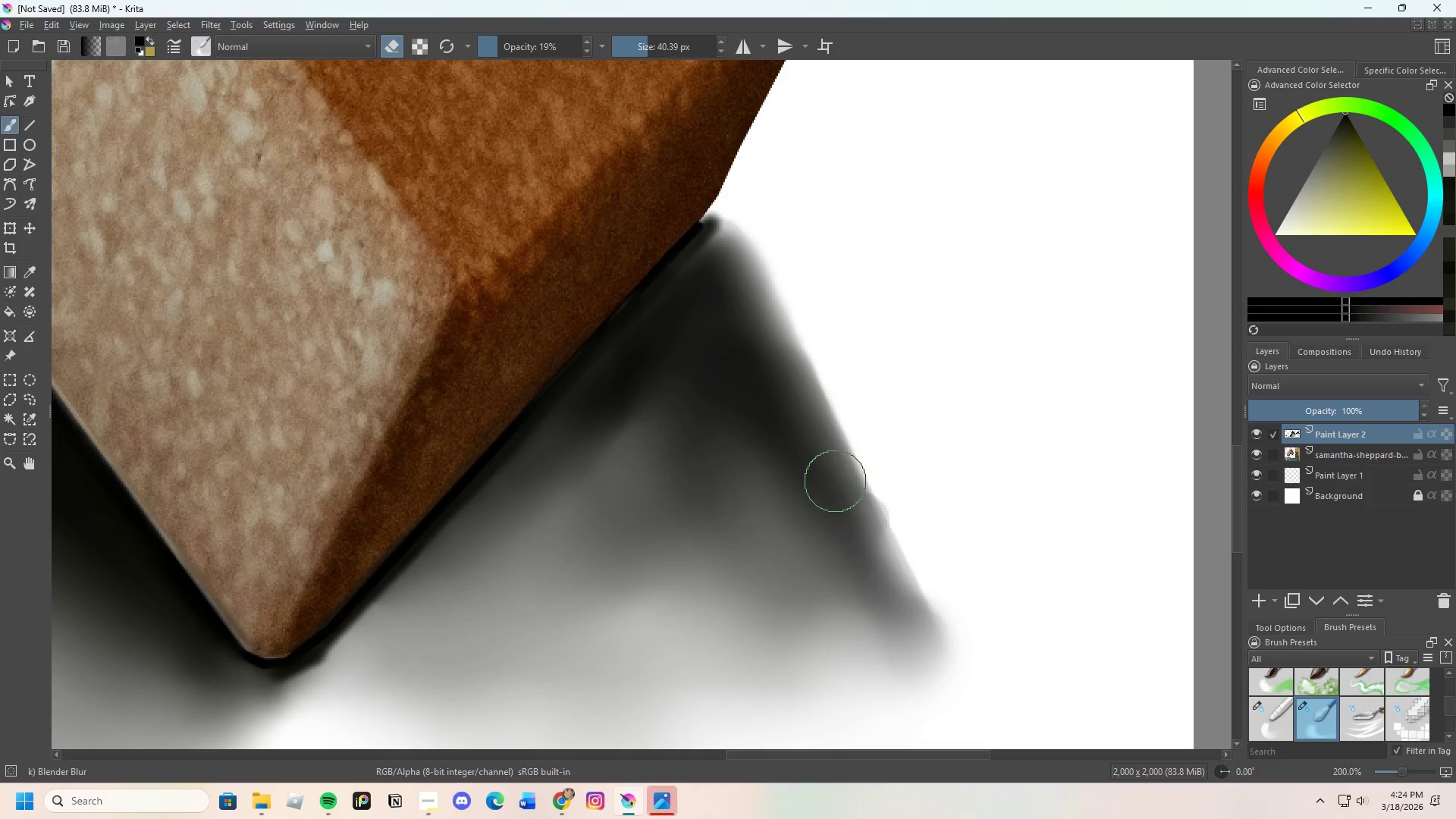 
left_click_drag(start_coordinate=[836, 481], to_coordinate=[905, 603])
 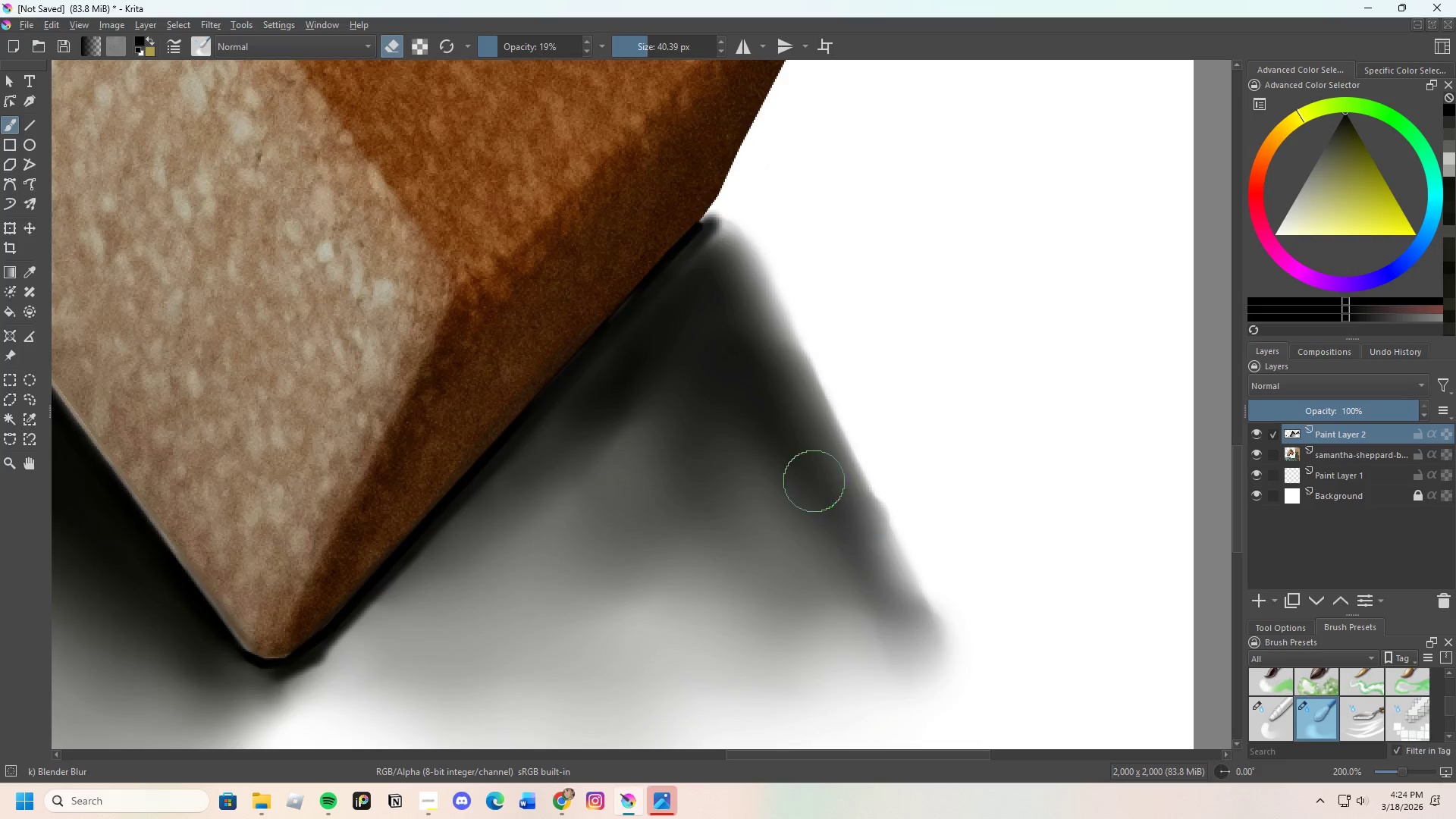 
left_click_drag(start_coordinate=[754, 416], to_coordinate=[631, 388])
 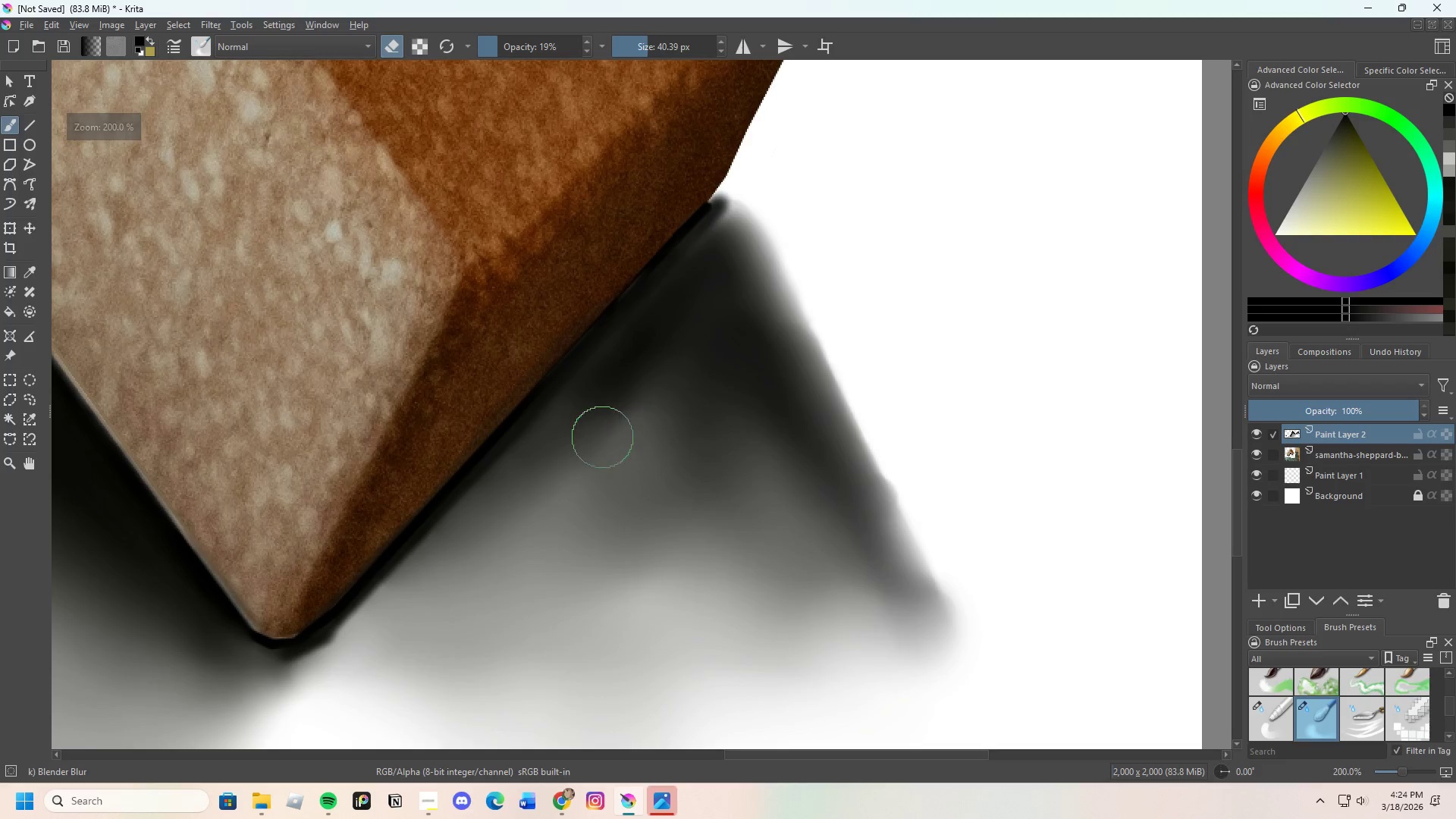 
scroll: coordinate [730, 397], scroll_direction: none, amount: 0.0
 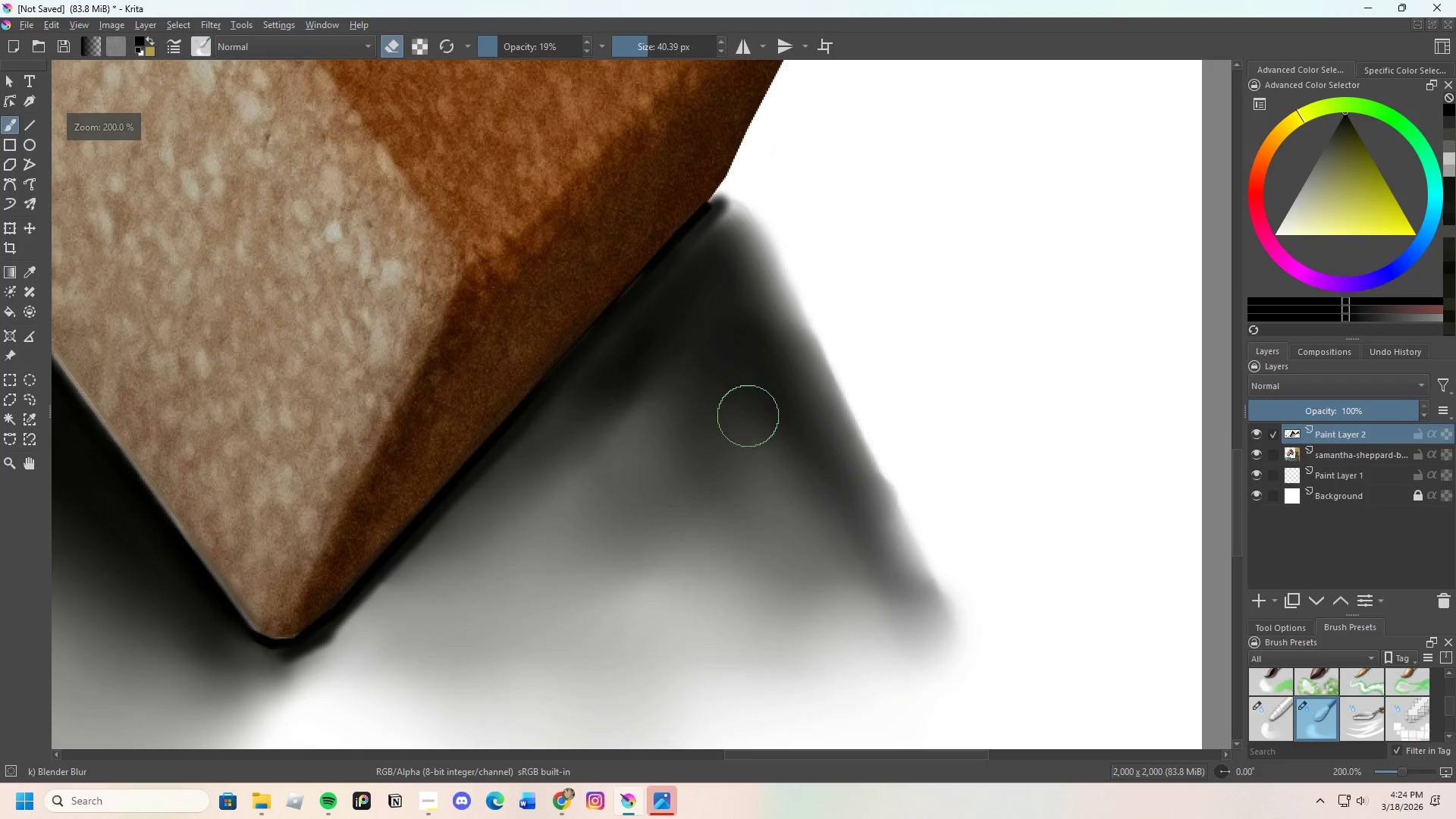 
left_click_drag(start_coordinate=[593, 410], to_coordinate=[690, 325])
 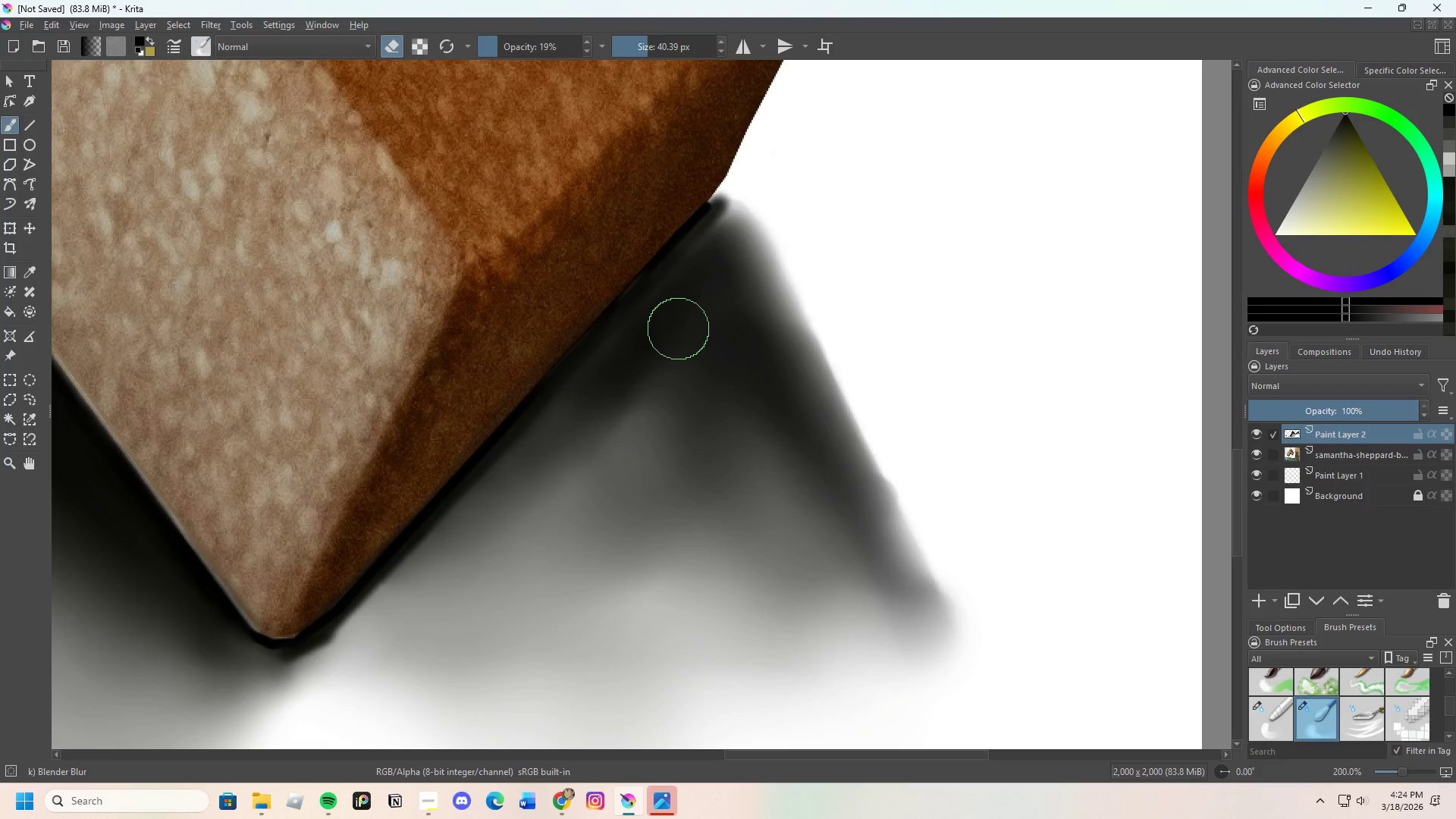 
left_click_drag(start_coordinate=[673, 326], to_coordinate=[569, 411])
 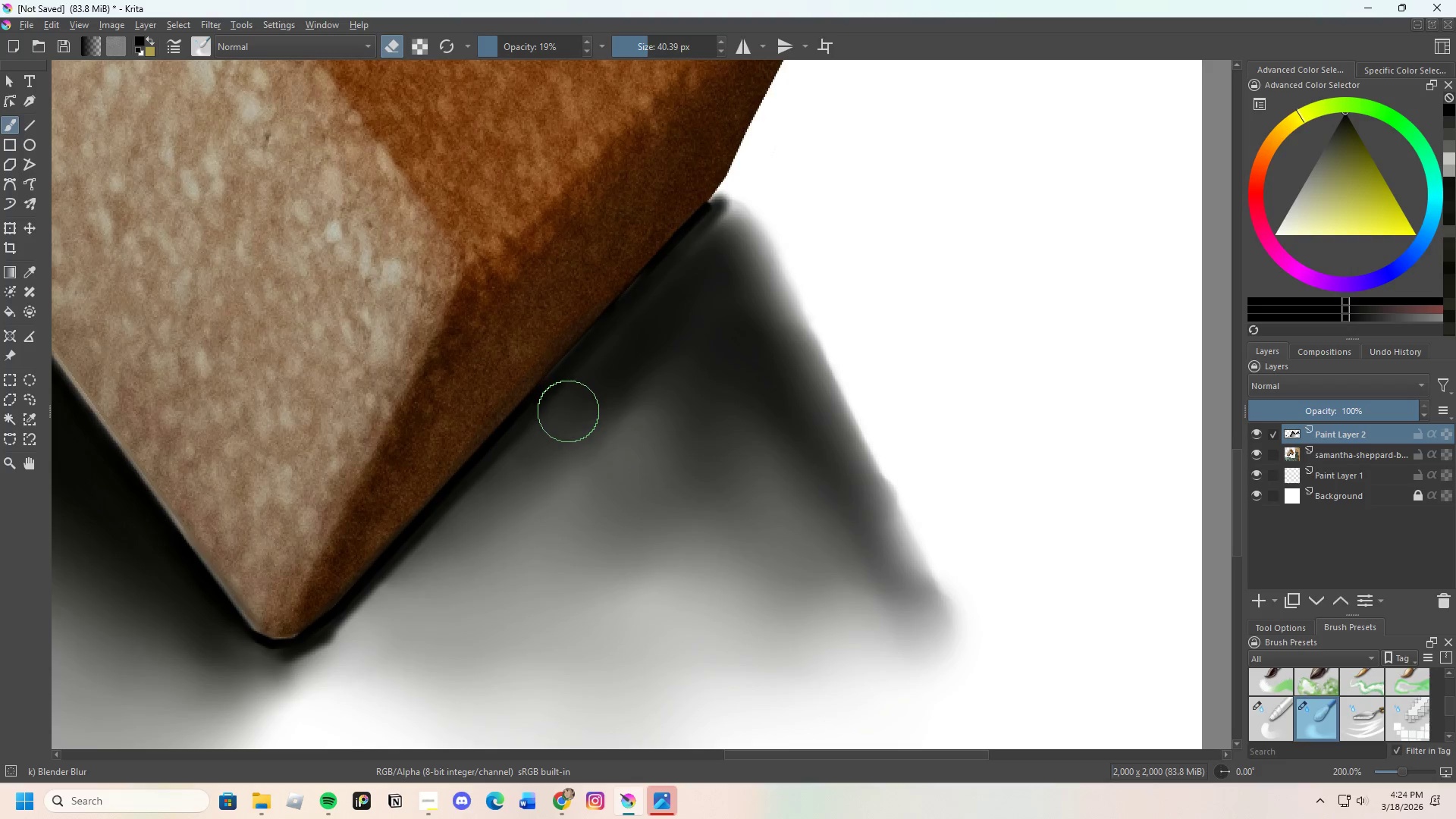 
left_click_drag(start_coordinate=[574, 399], to_coordinate=[711, 262])
 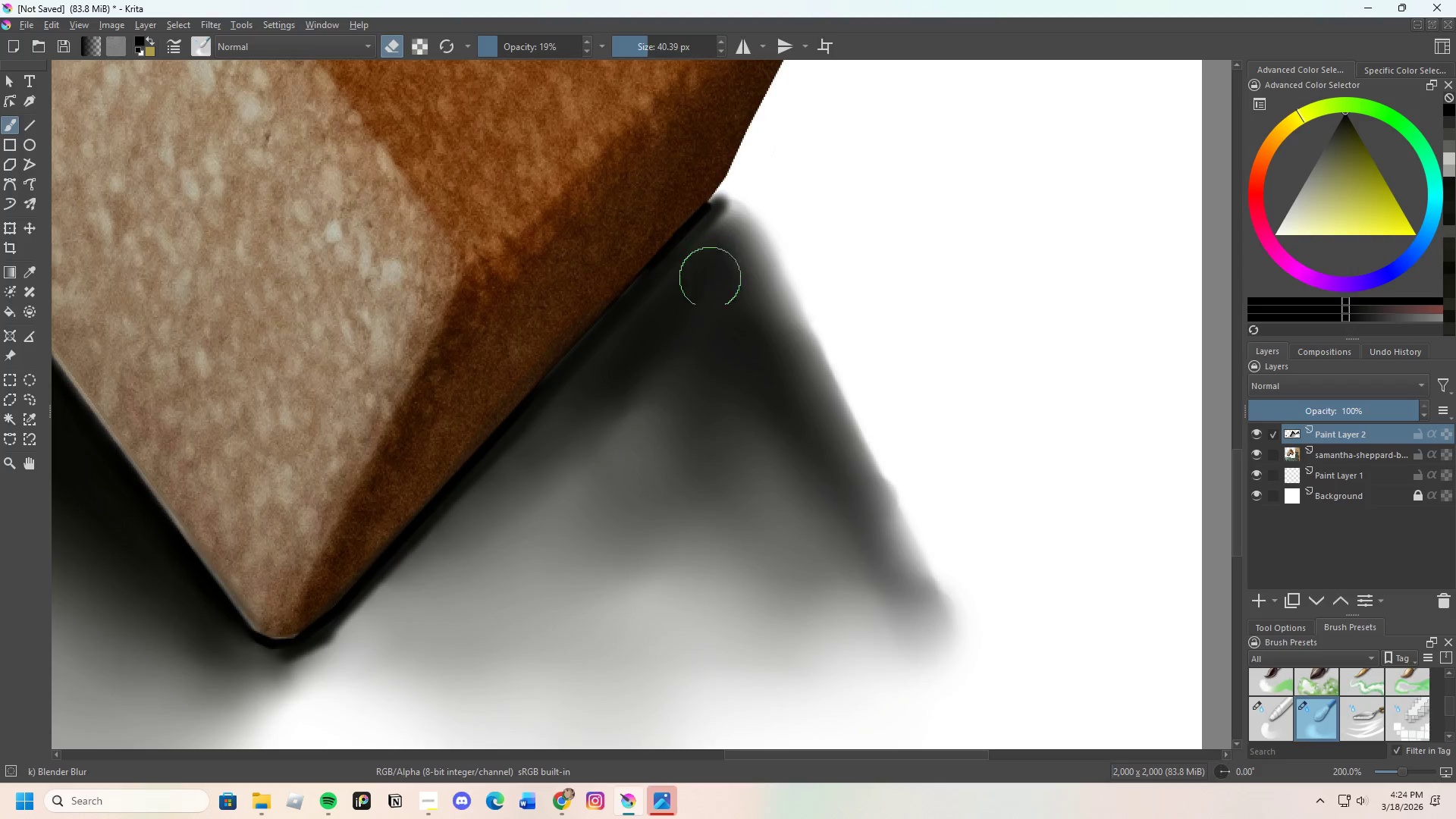 
left_click_drag(start_coordinate=[708, 289], to_coordinate=[642, 410])
 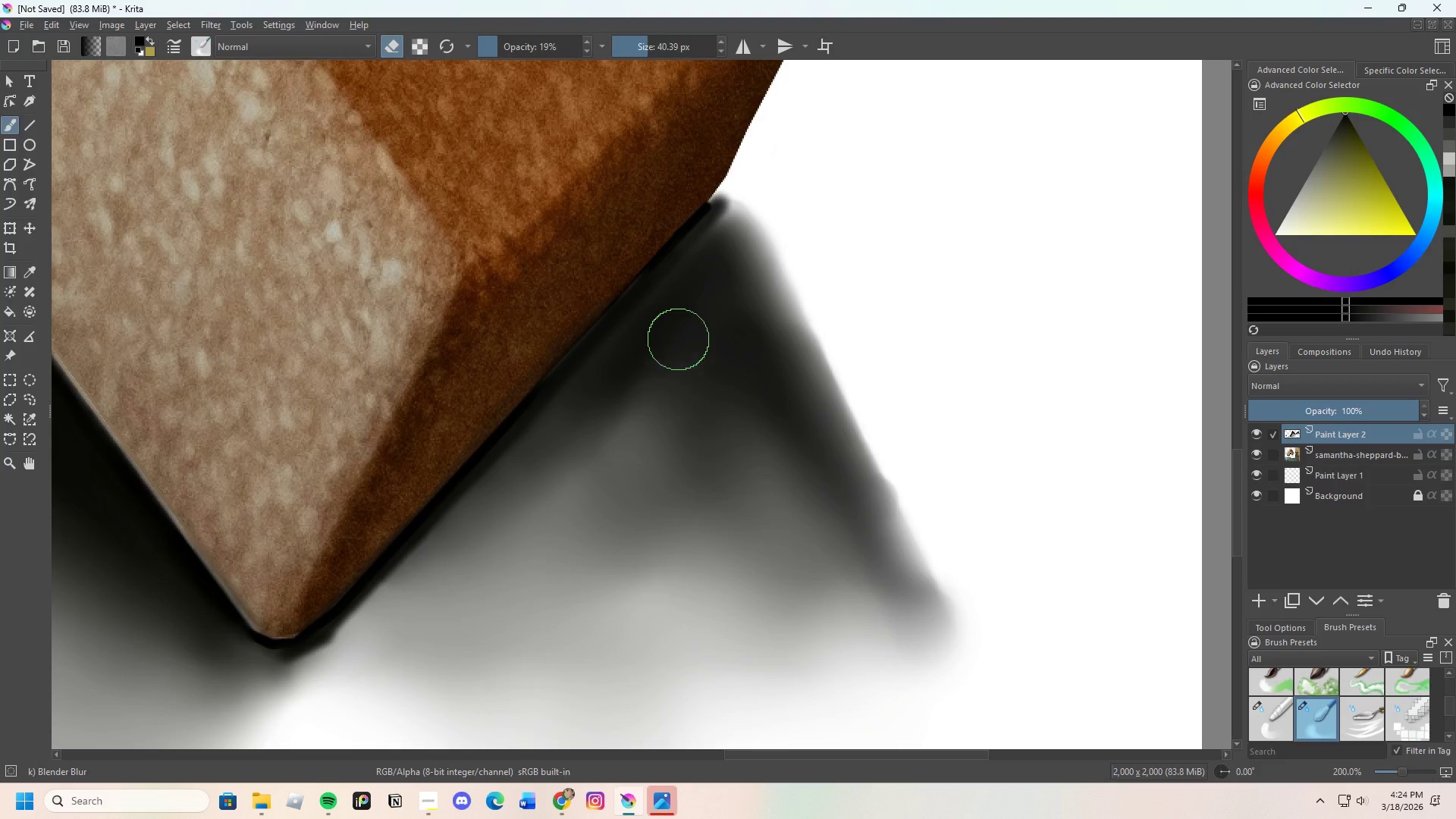 
left_click_drag(start_coordinate=[669, 371], to_coordinate=[664, 378])
 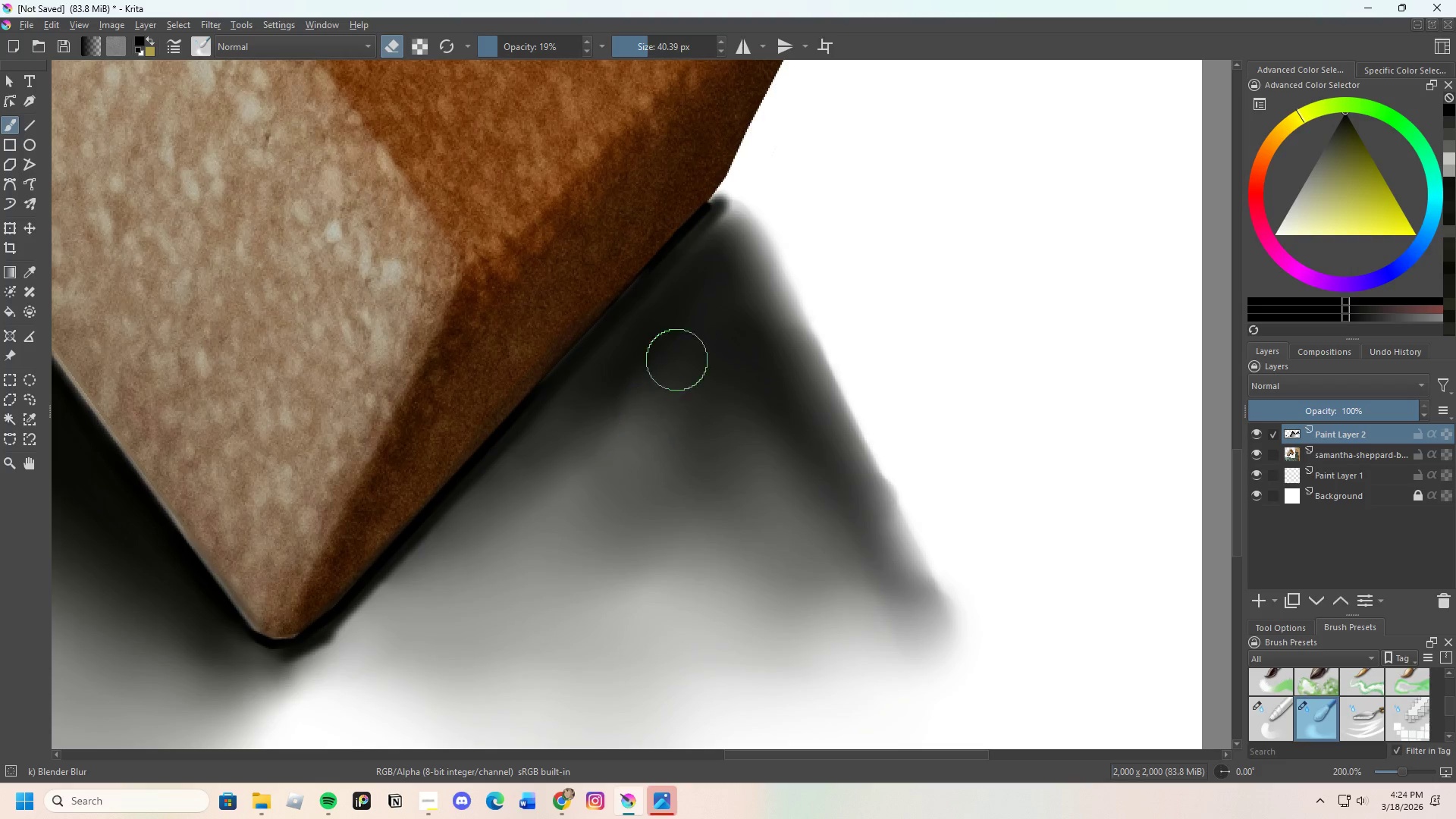 
left_click_drag(start_coordinate=[680, 383], to_coordinate=[753, 305])
 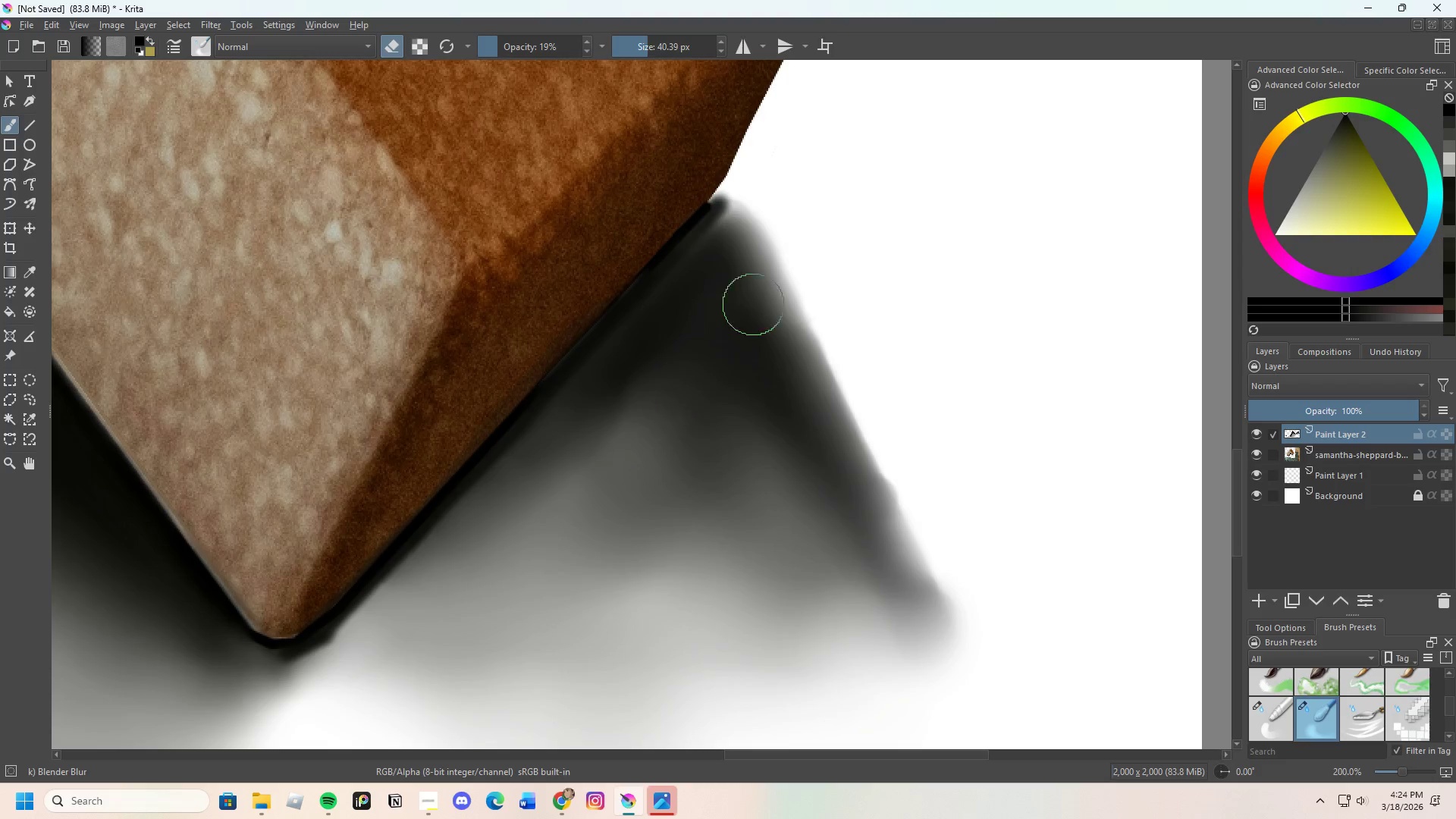 
left_click_drag(start_coordinate=[755, 317], to_coordinate=[768, 358])
 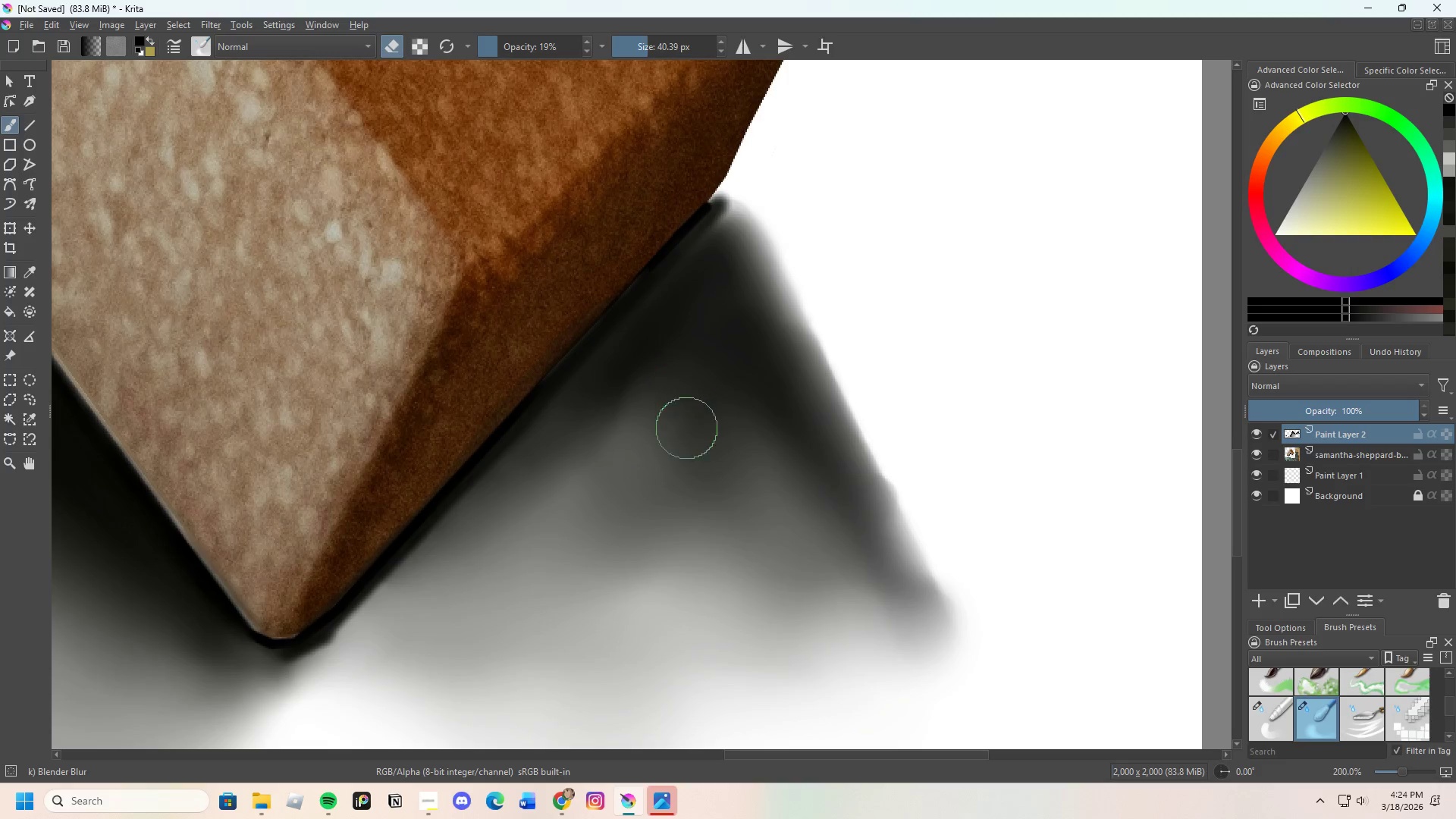 
scroll: coordinate [725, 456], scroll_direction: down, amount: 5.0
 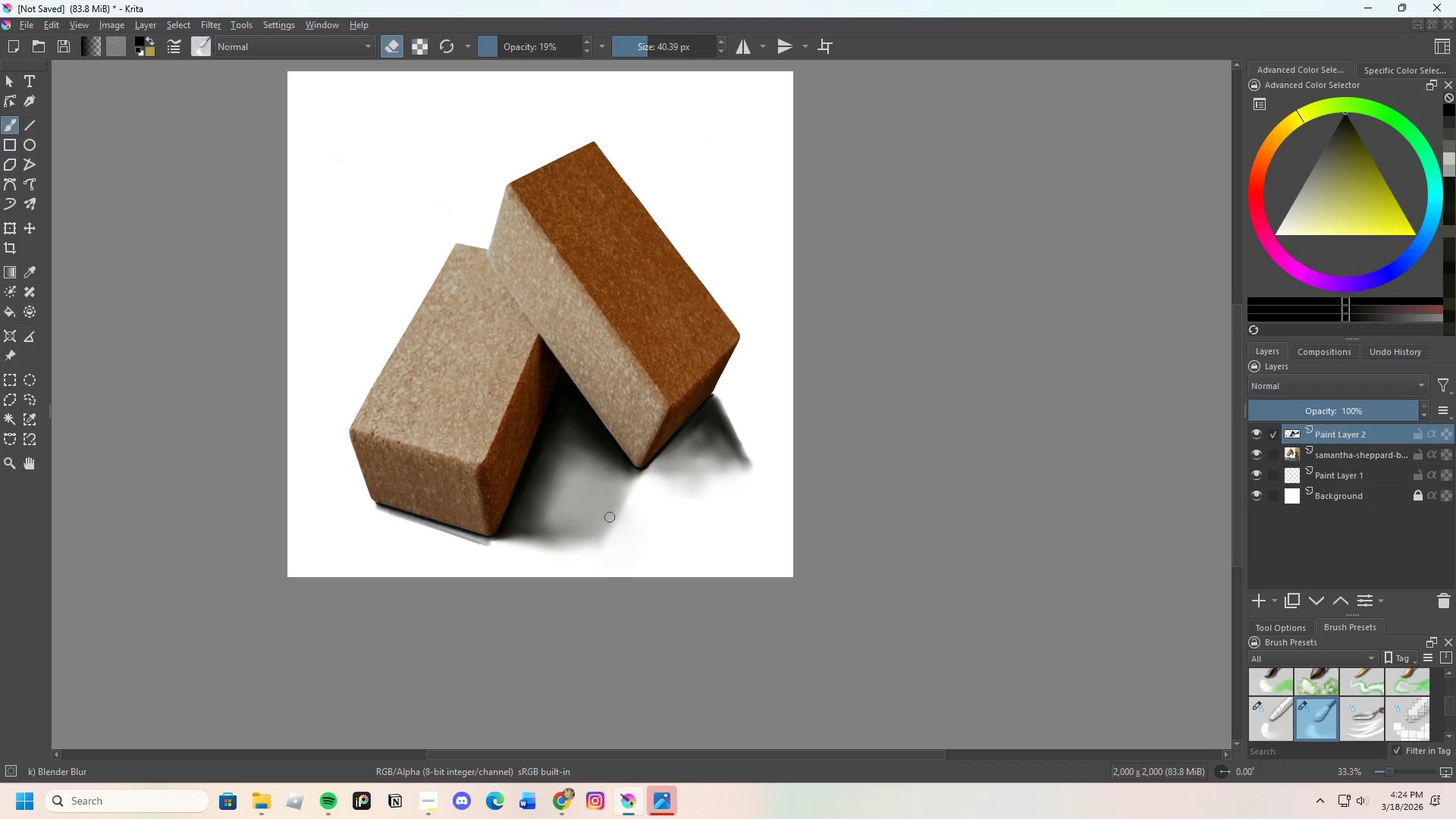 
scroll: coordinate [720, 508], scroll_direction: up, amount: 3.0
 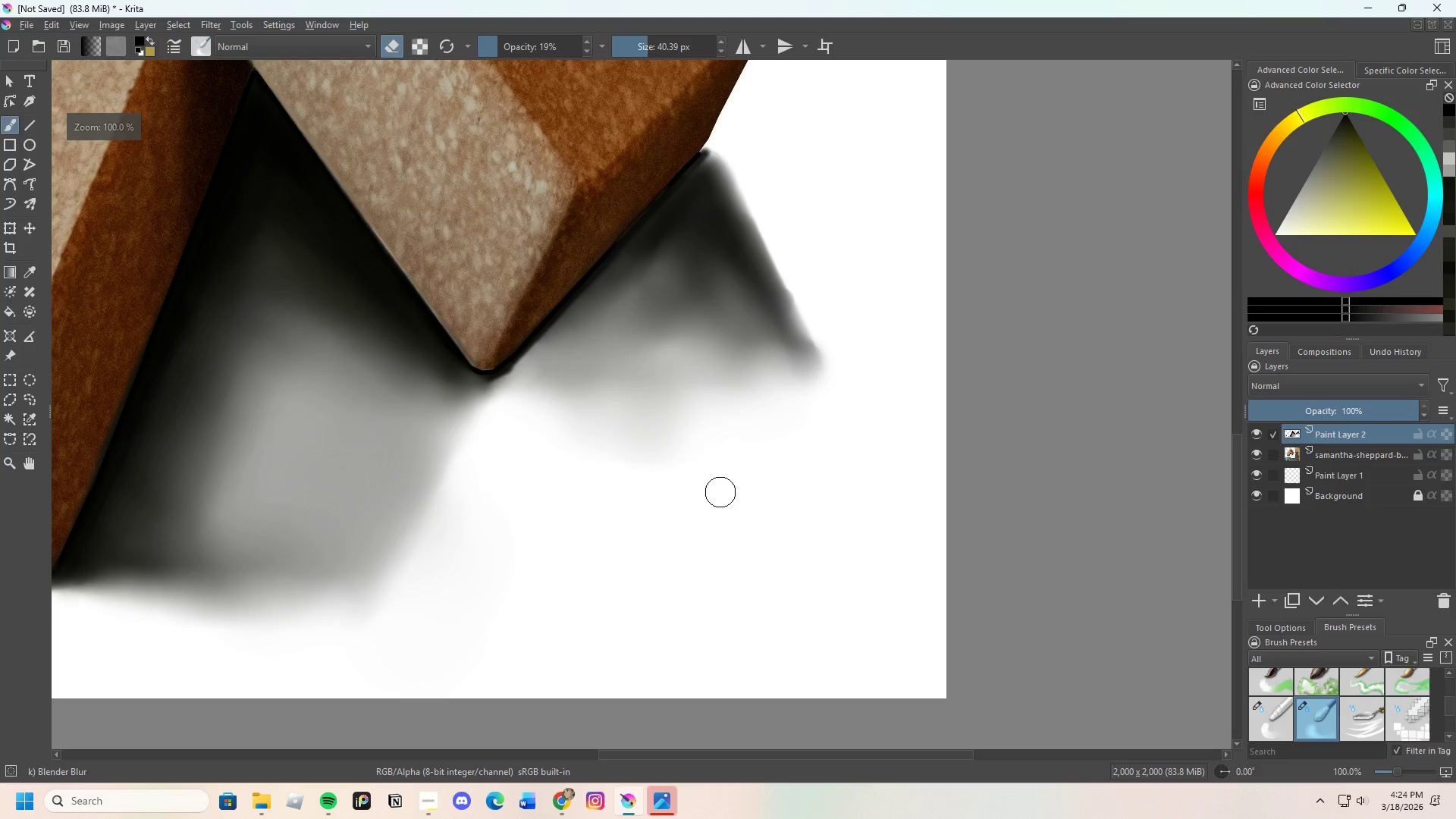 
scroll: coordinate [706, 471], scroll_direction: down, amount: 3.0
 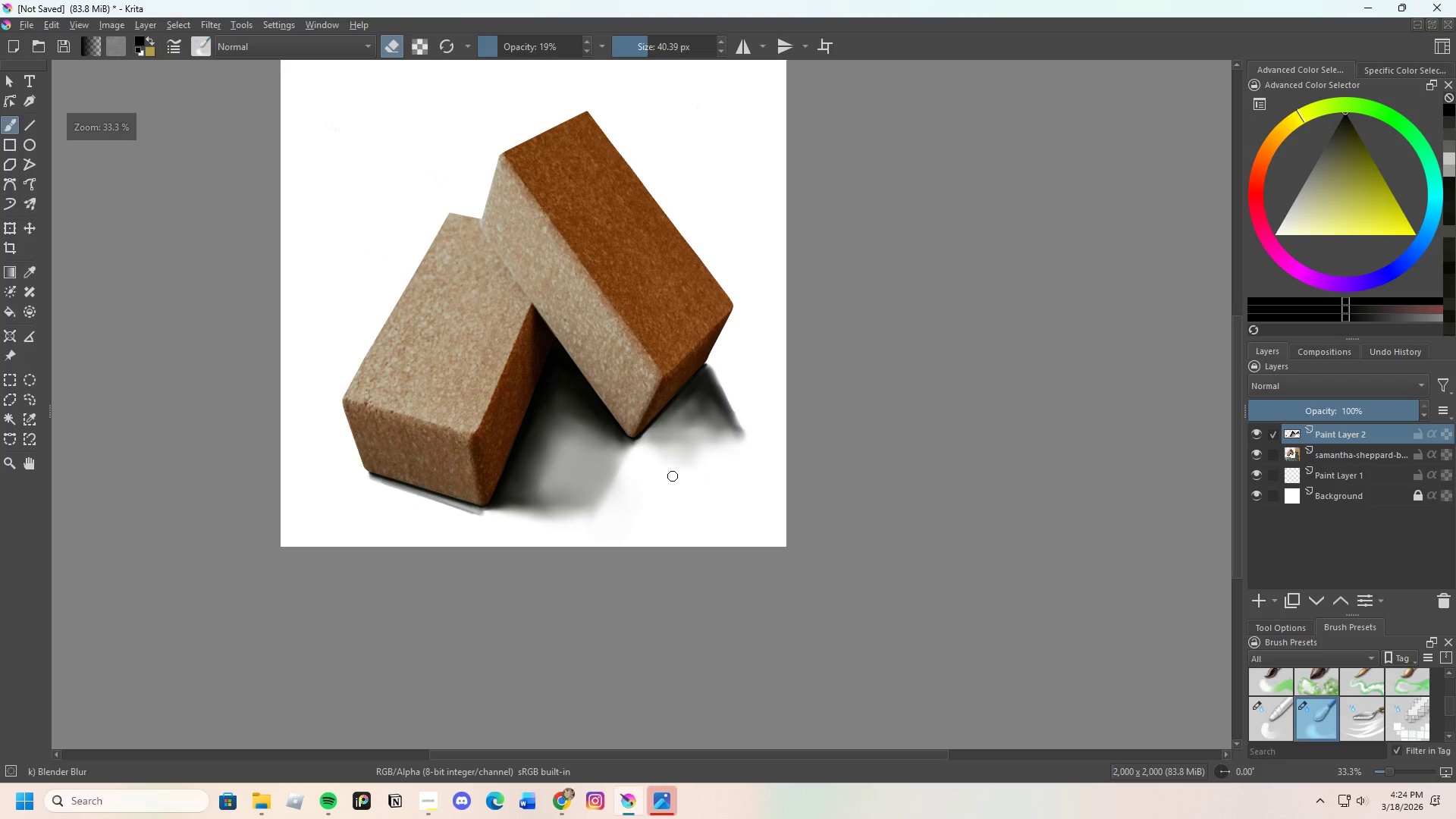 
scroll: coordinate [576, 475], scroll_direction: none, amount: 0.0
 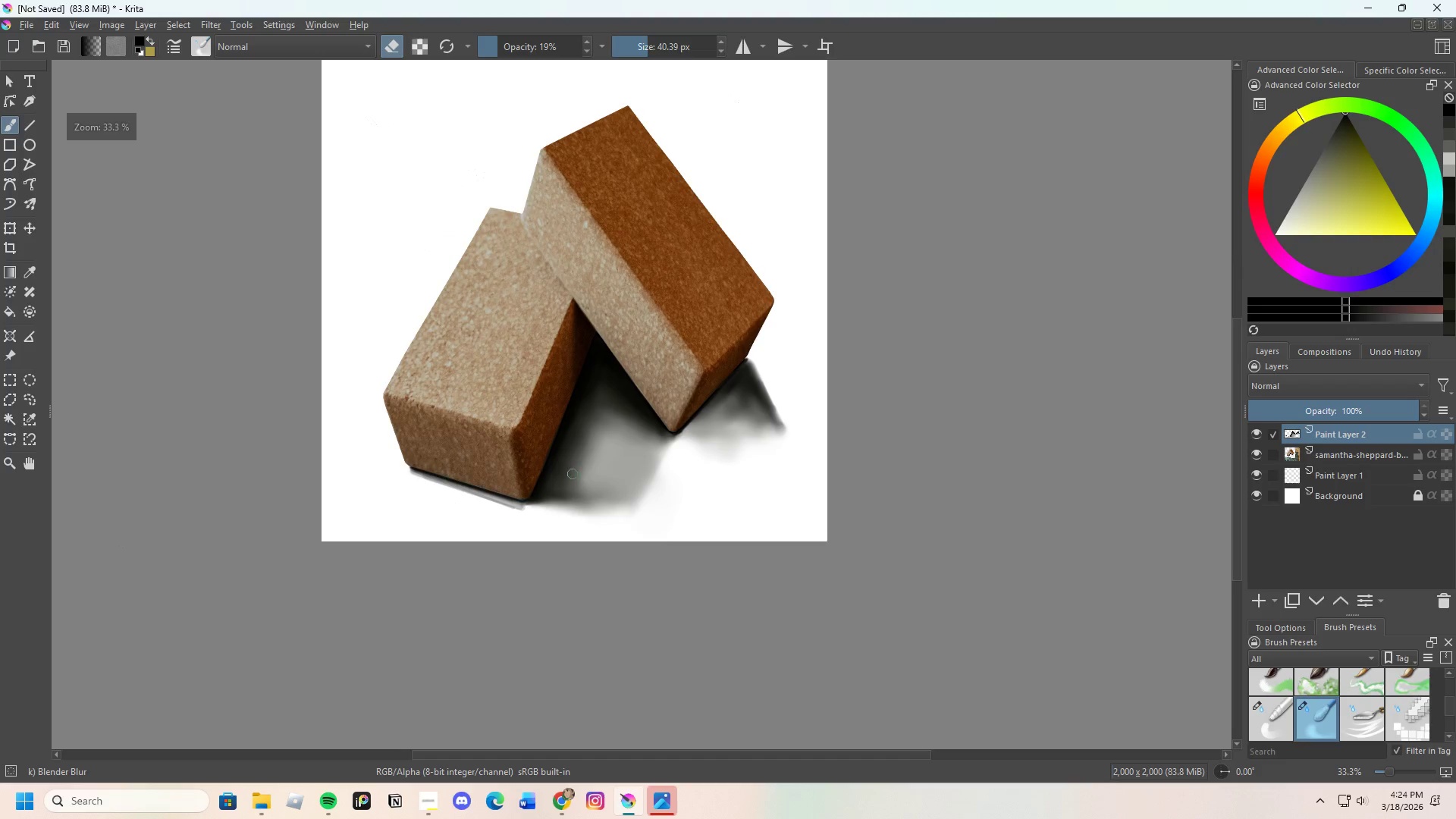 
scroll: coordinate [516, 470], scroll_direction: up, amount: 5.0
 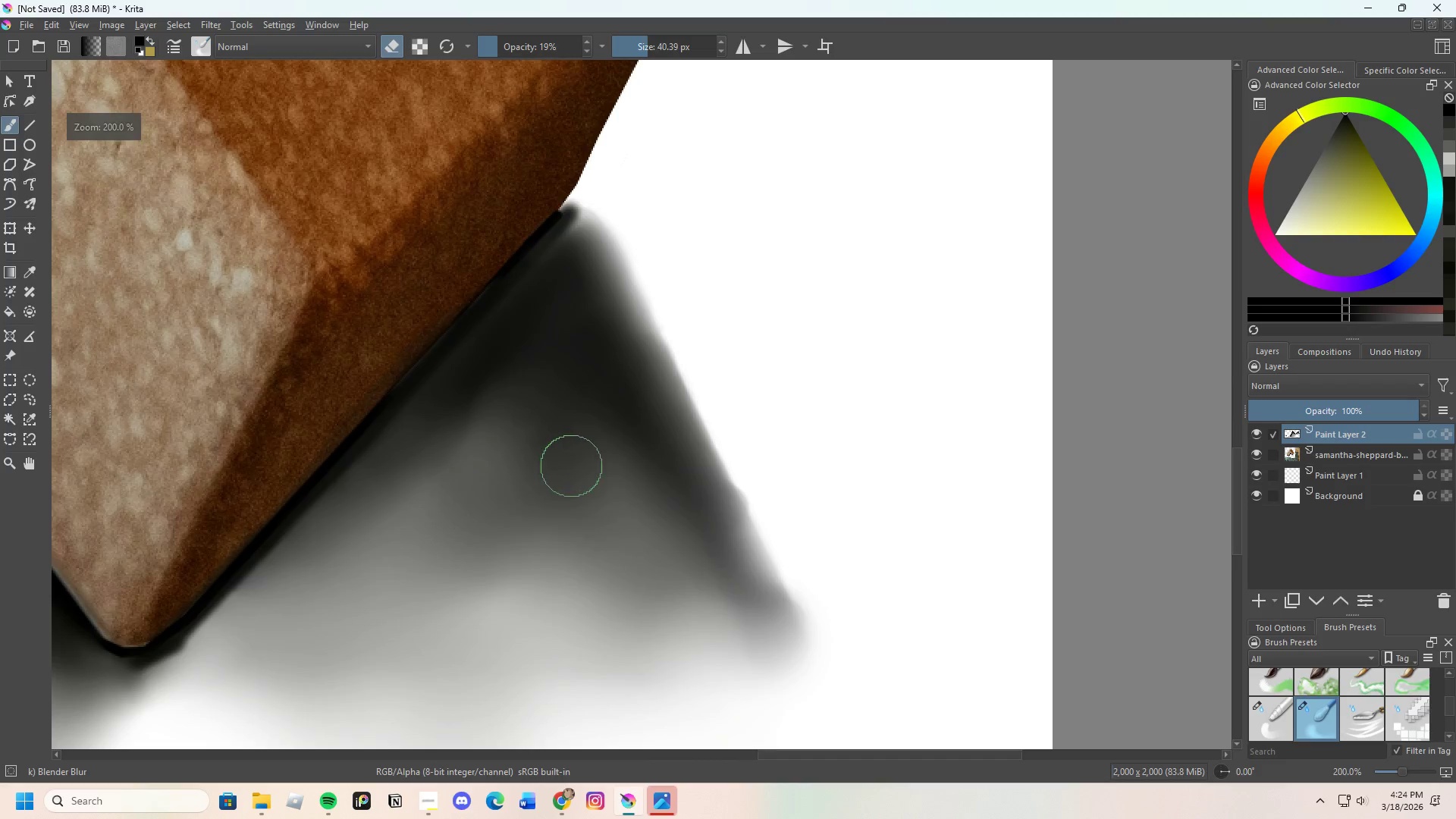 
scroll: coordinate [546, 501], scroll_direction: down, amount: 1.0
 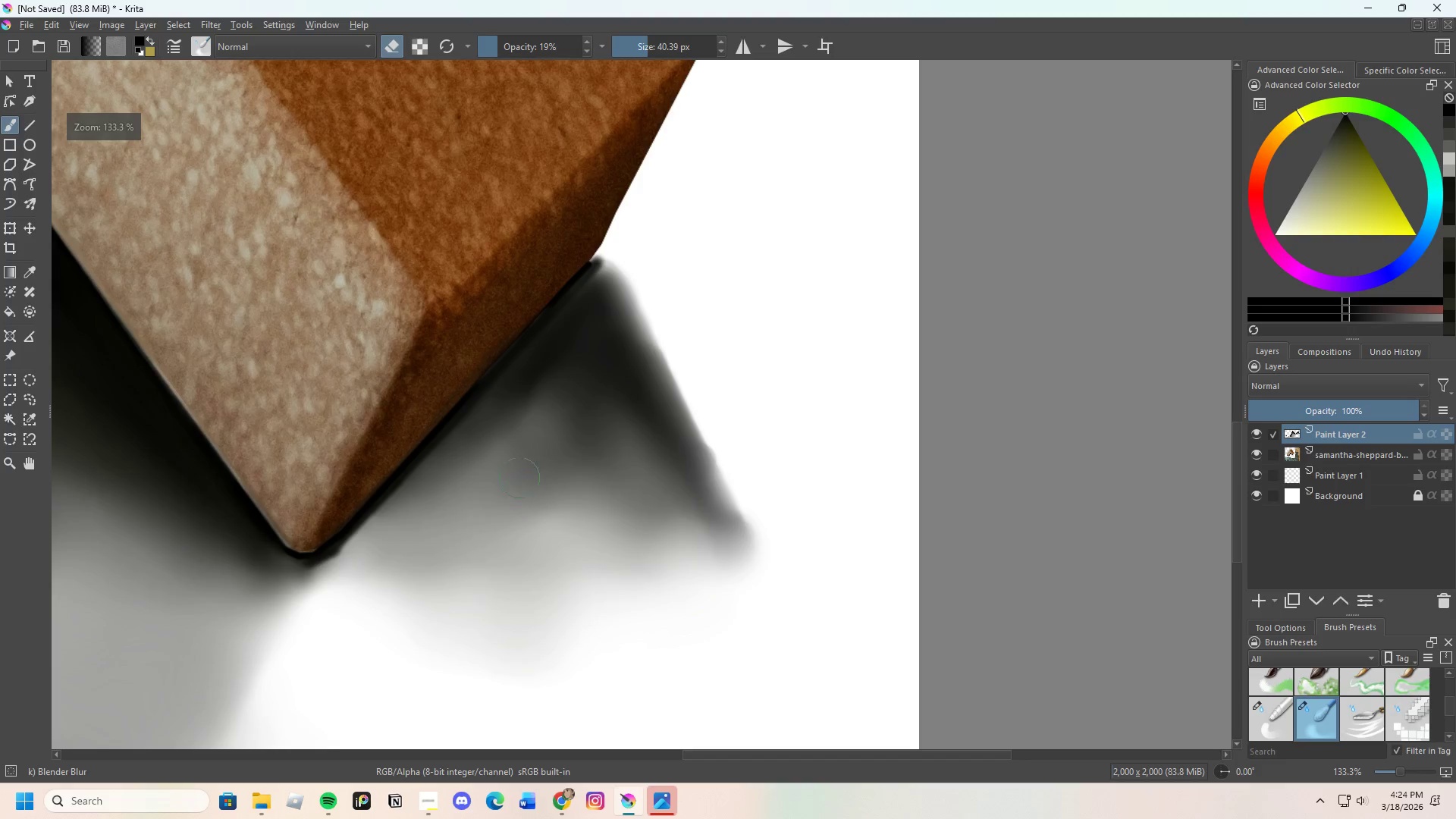 
scroll: coordinate [504, 297], scroll_direction: up, amount: 2.0
 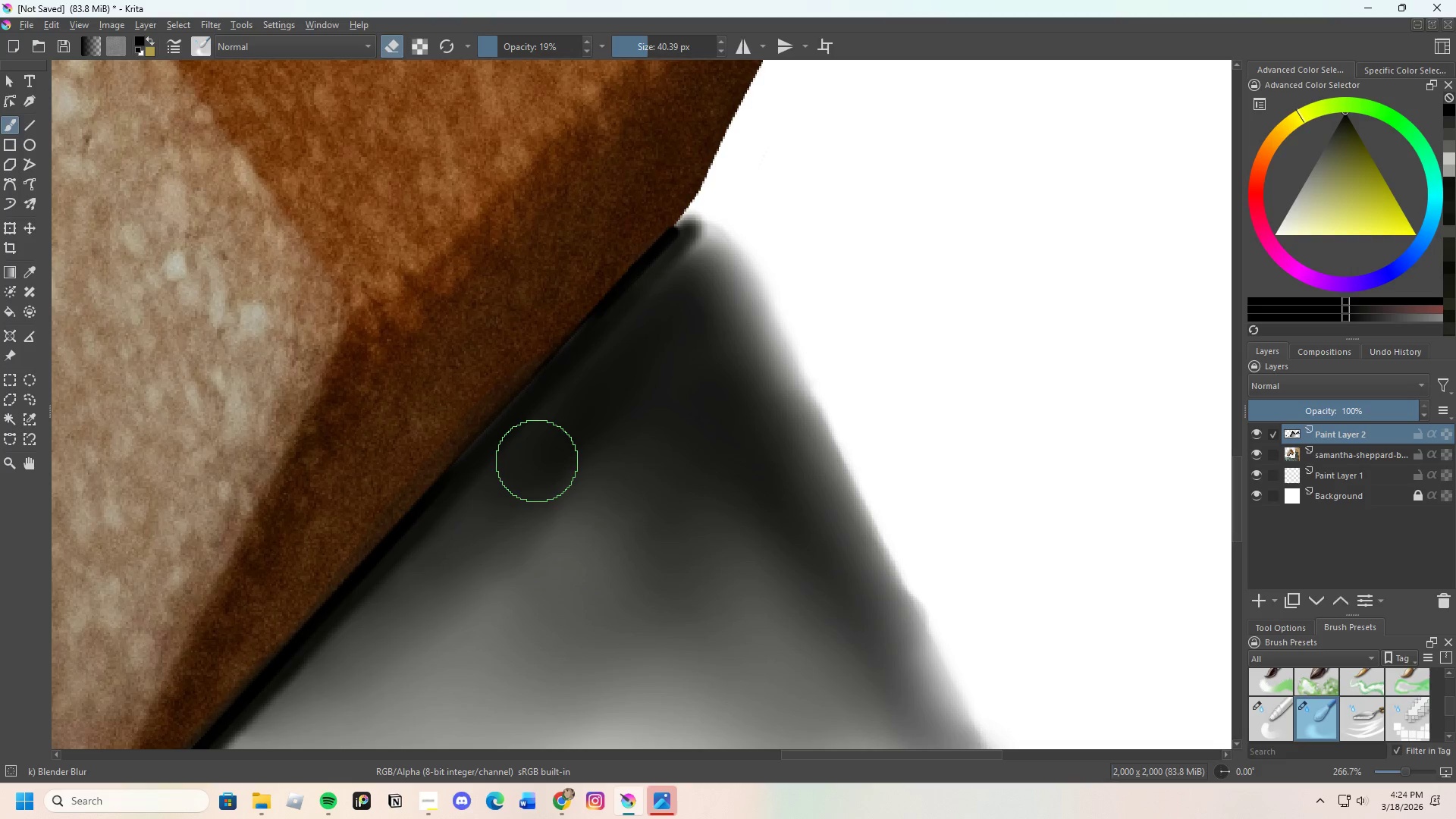 
key(E)
 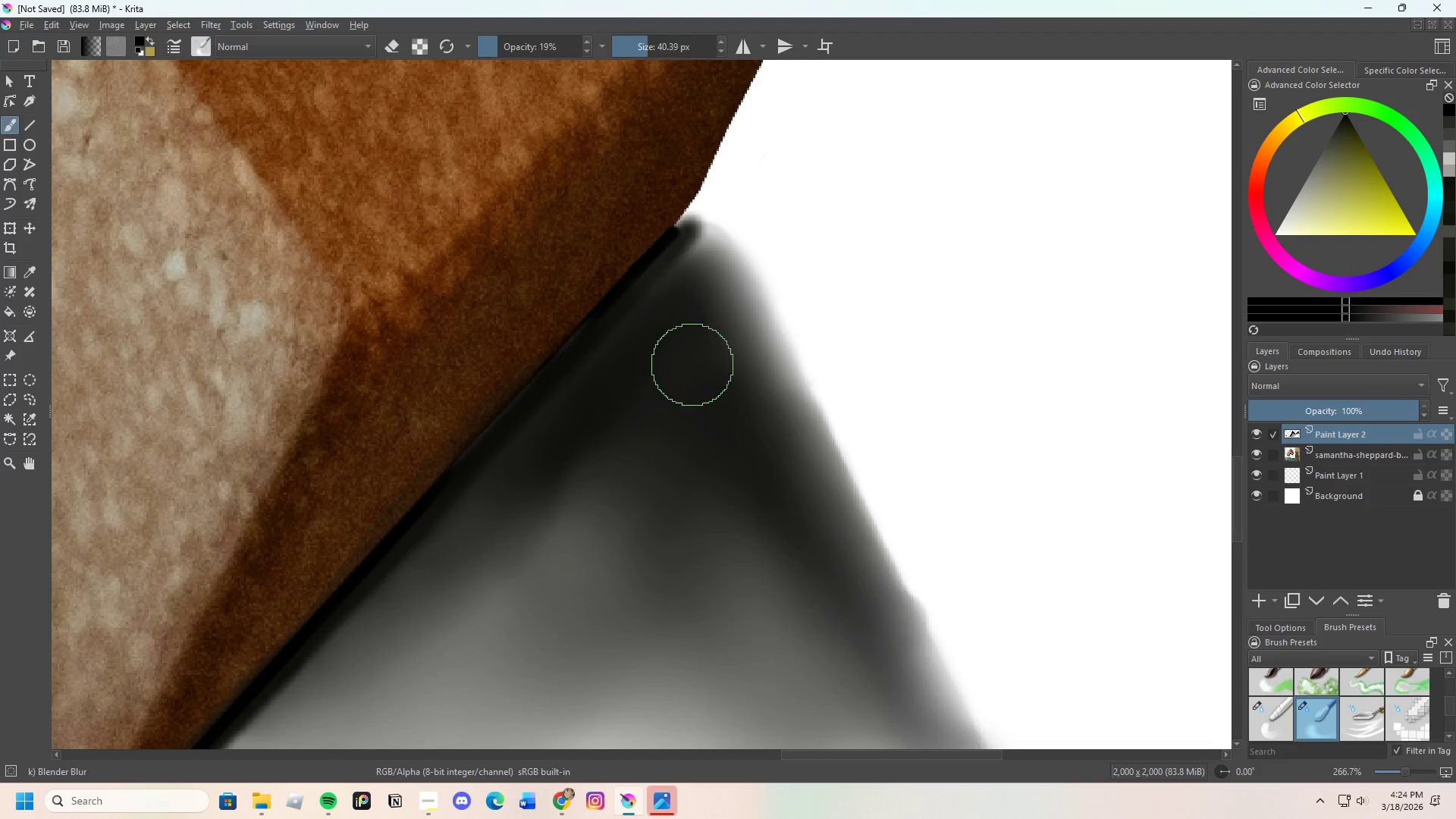 
left_click_drag(start_coordinate=[708, 297], to_coordinate=[695, 273])
 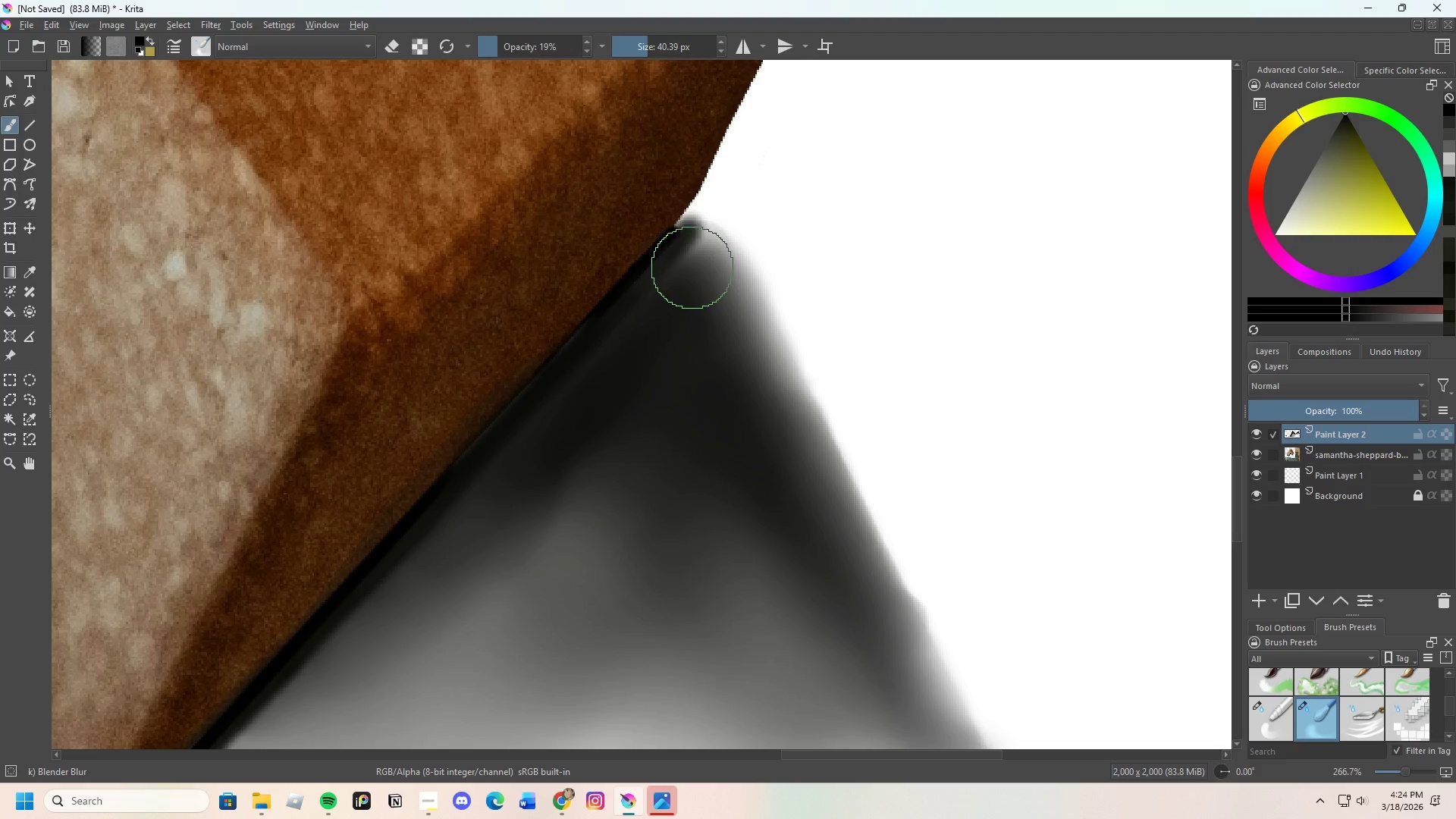 
left_click_drag(start_coordinate=[690, 265], to_coordinate=[632, 327])
 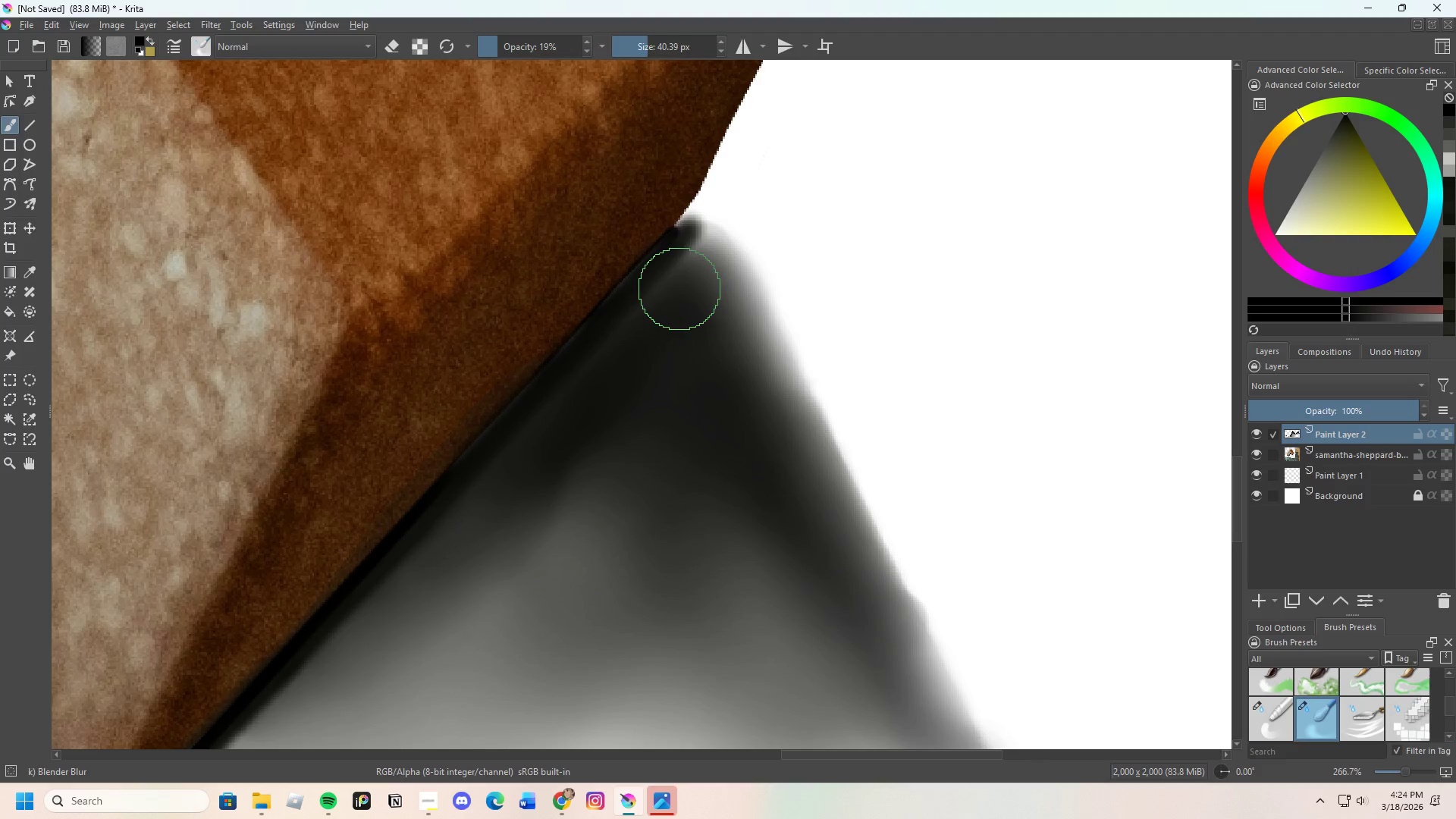 
left_click_drag(start_coordinate=[666, 298], to_coordinate=[498, 550])
 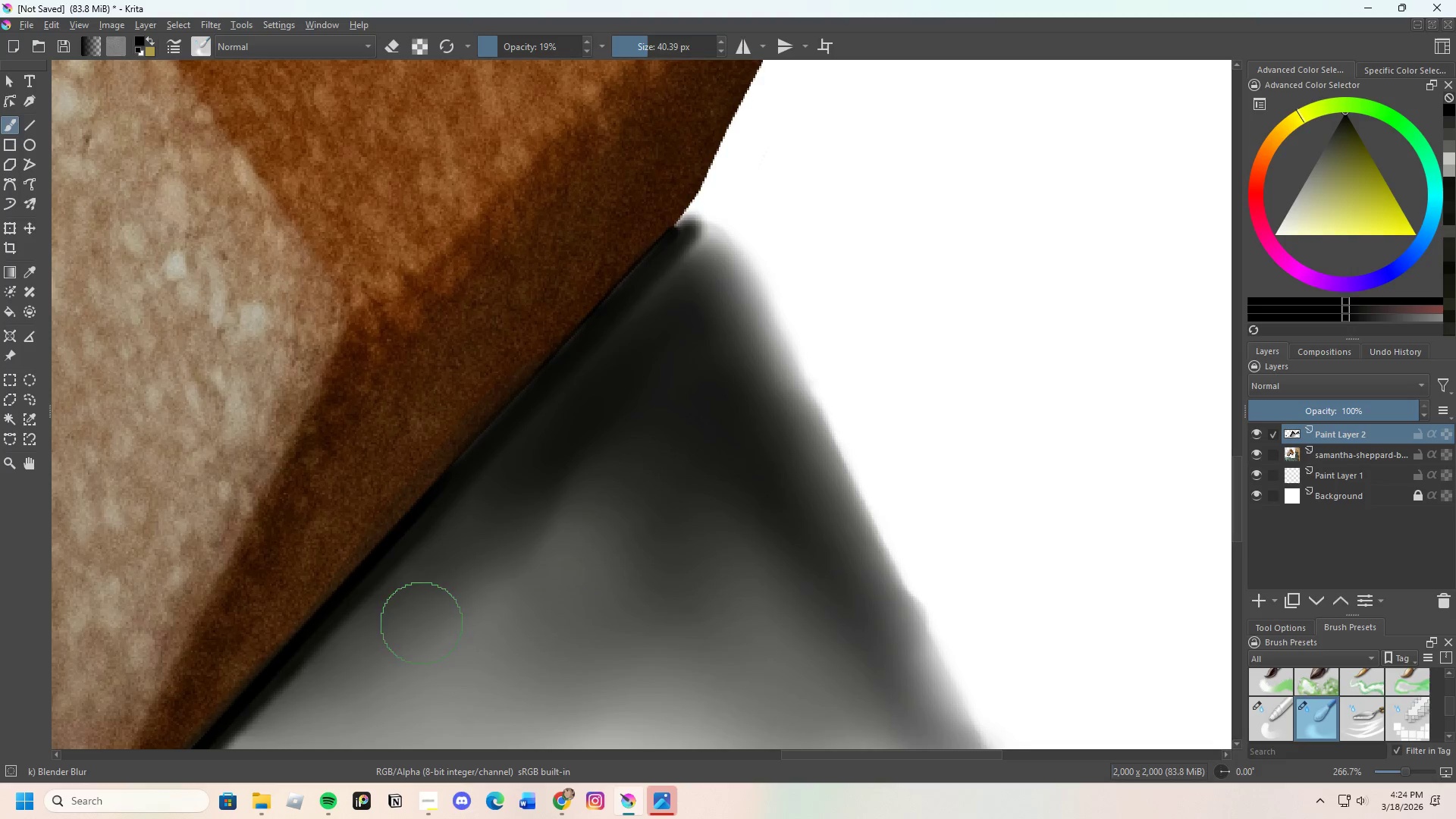 
left_click_drag(start_coordinate=[400, 598], to_coordinate=[474, 485])
 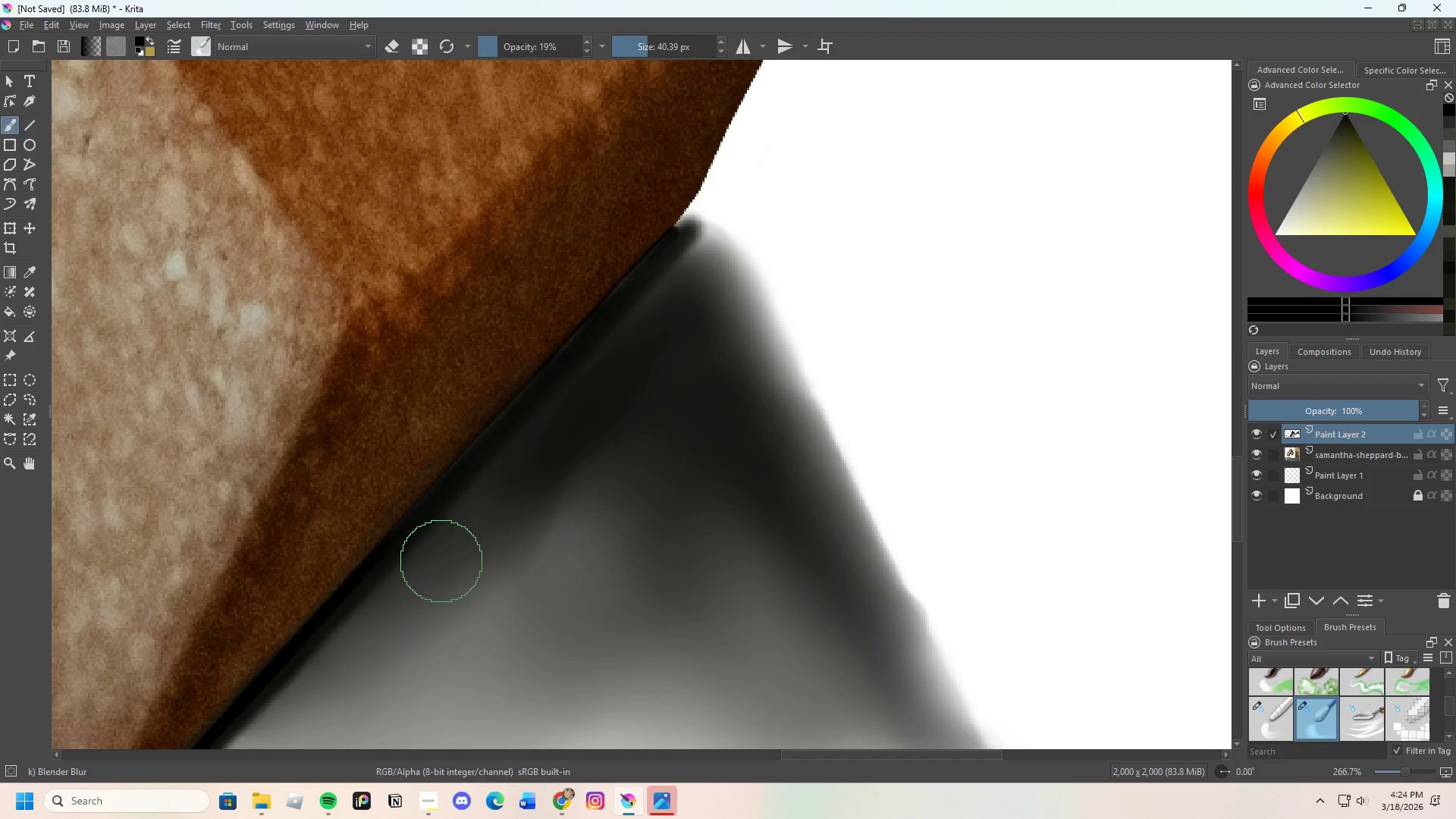 
scroll: coordinate [510, 431], scroll_direction: down, amount: 2.0
 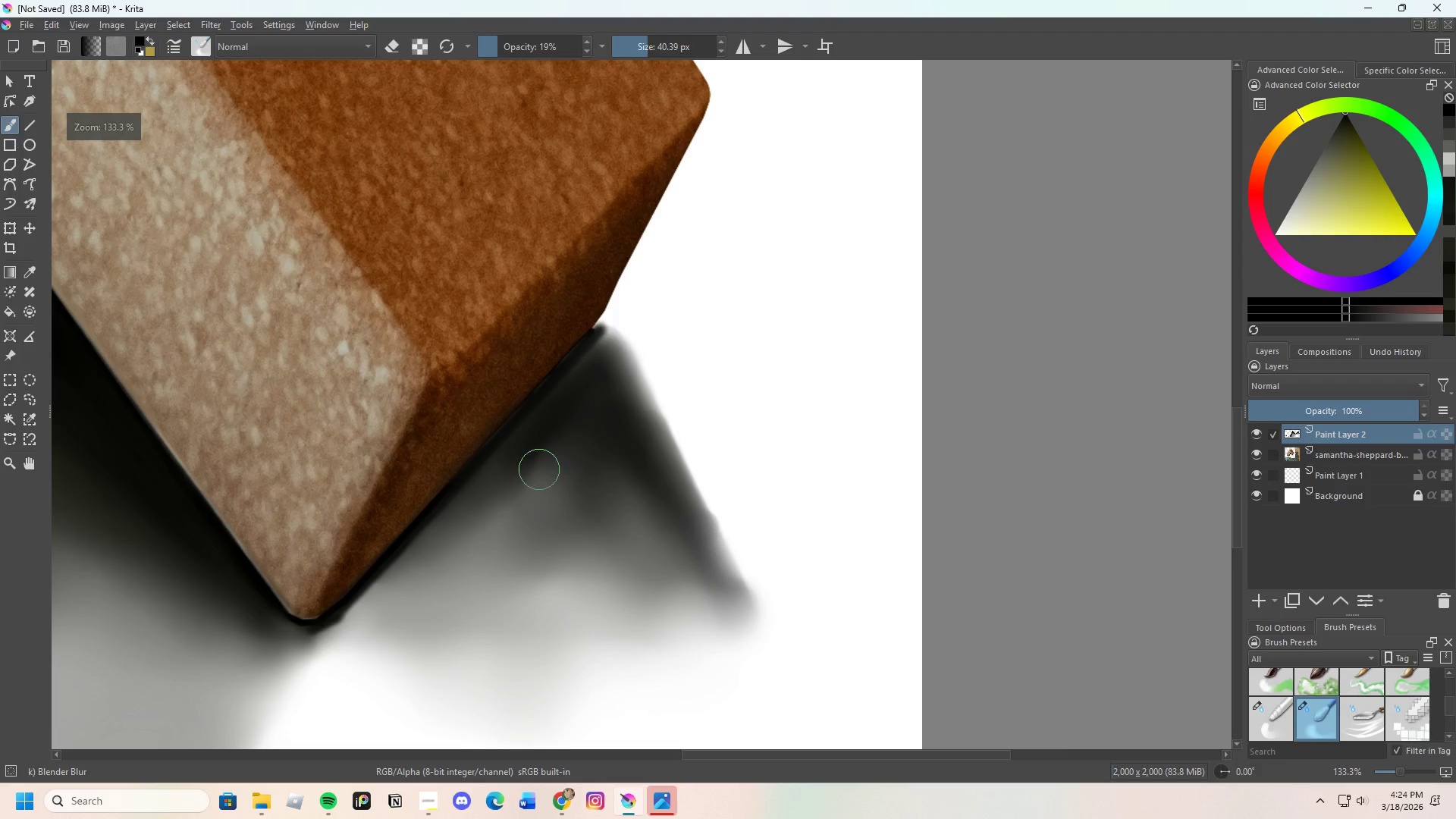 
key(Control+Z)
 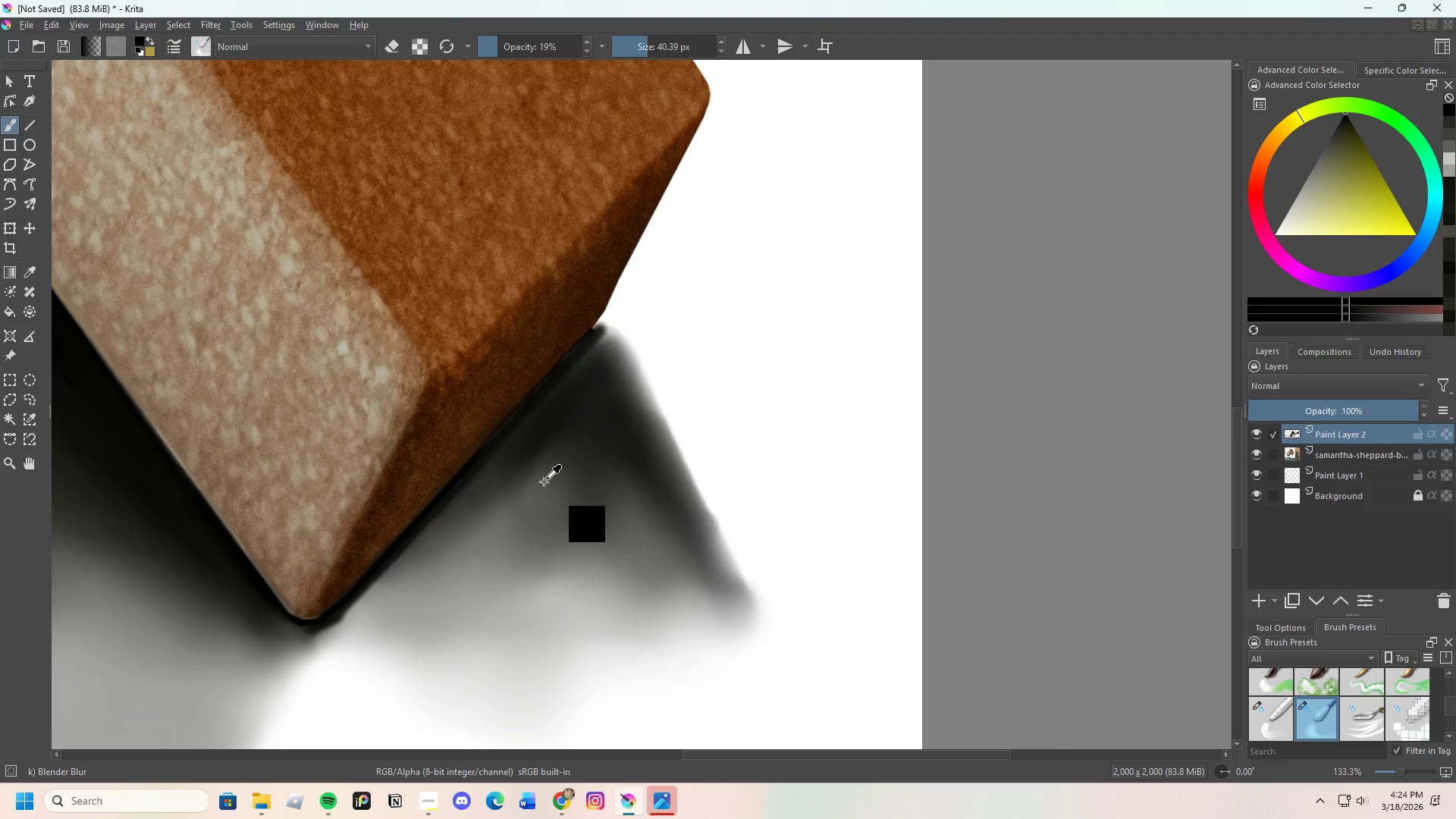 
key(Control+Z)
 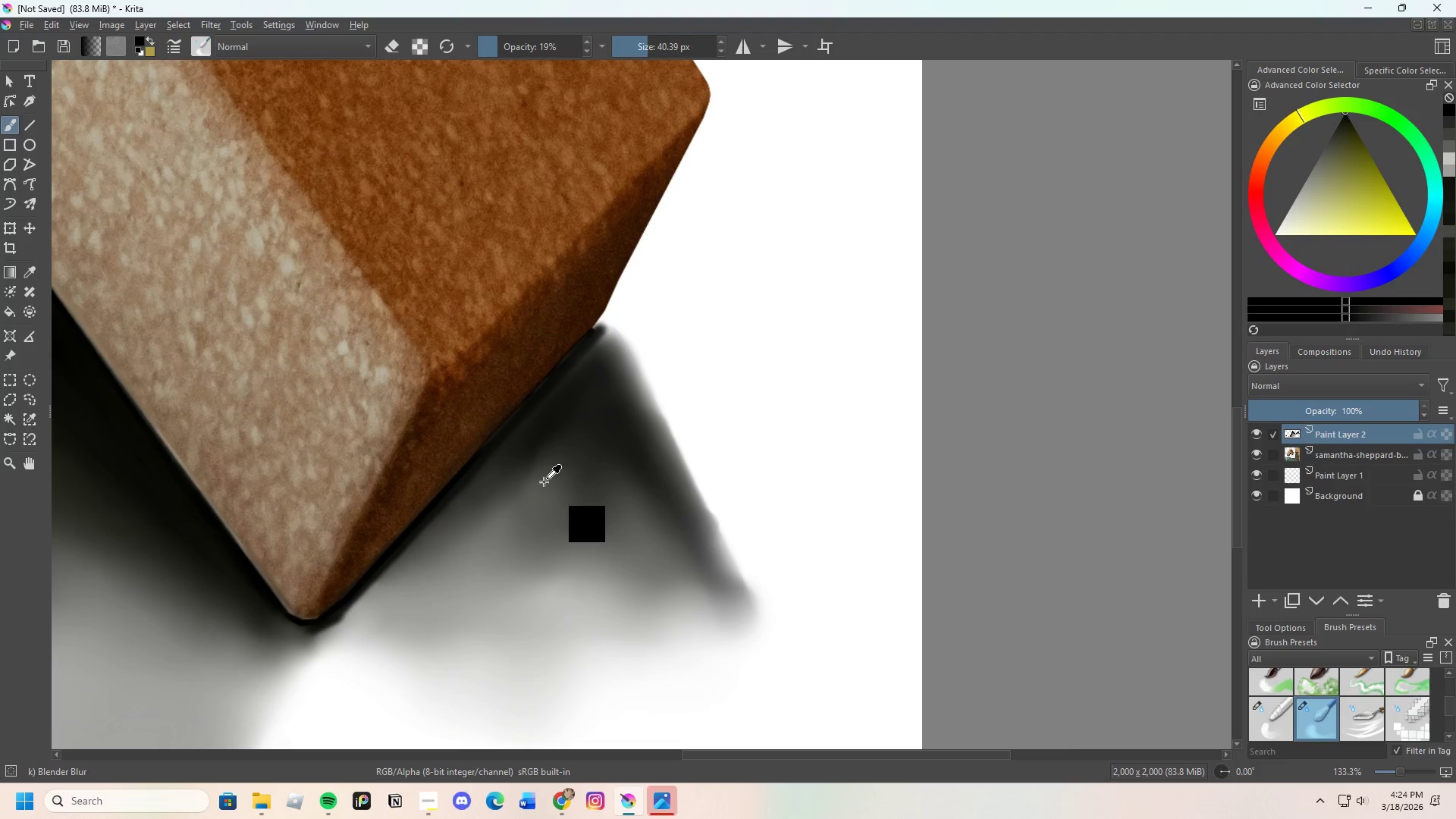 
key(Control+Z)
 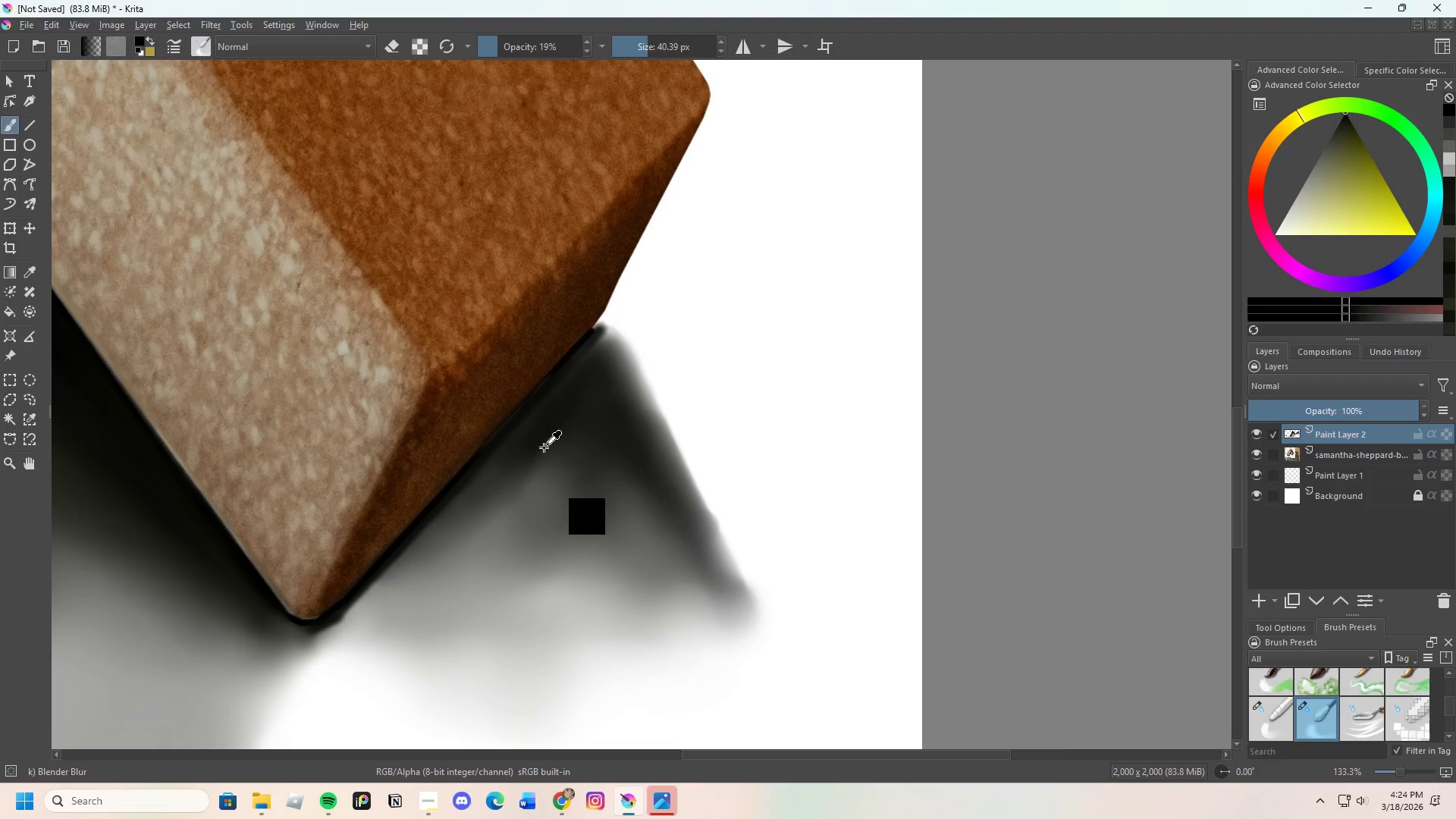 
scroll: coordinate [544, 411], scroll_direction: up, amount: 2.0
 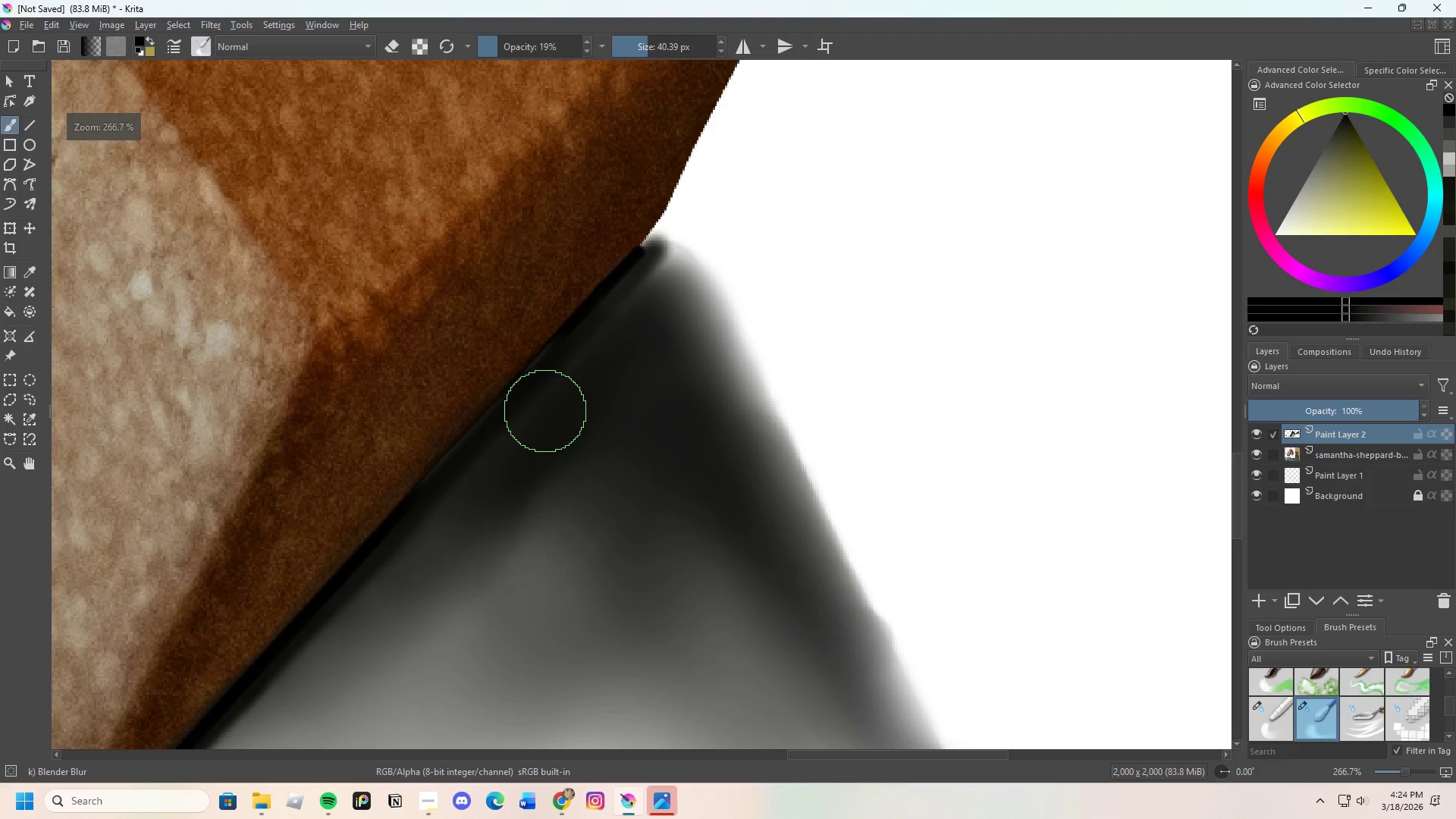 
key(E)
 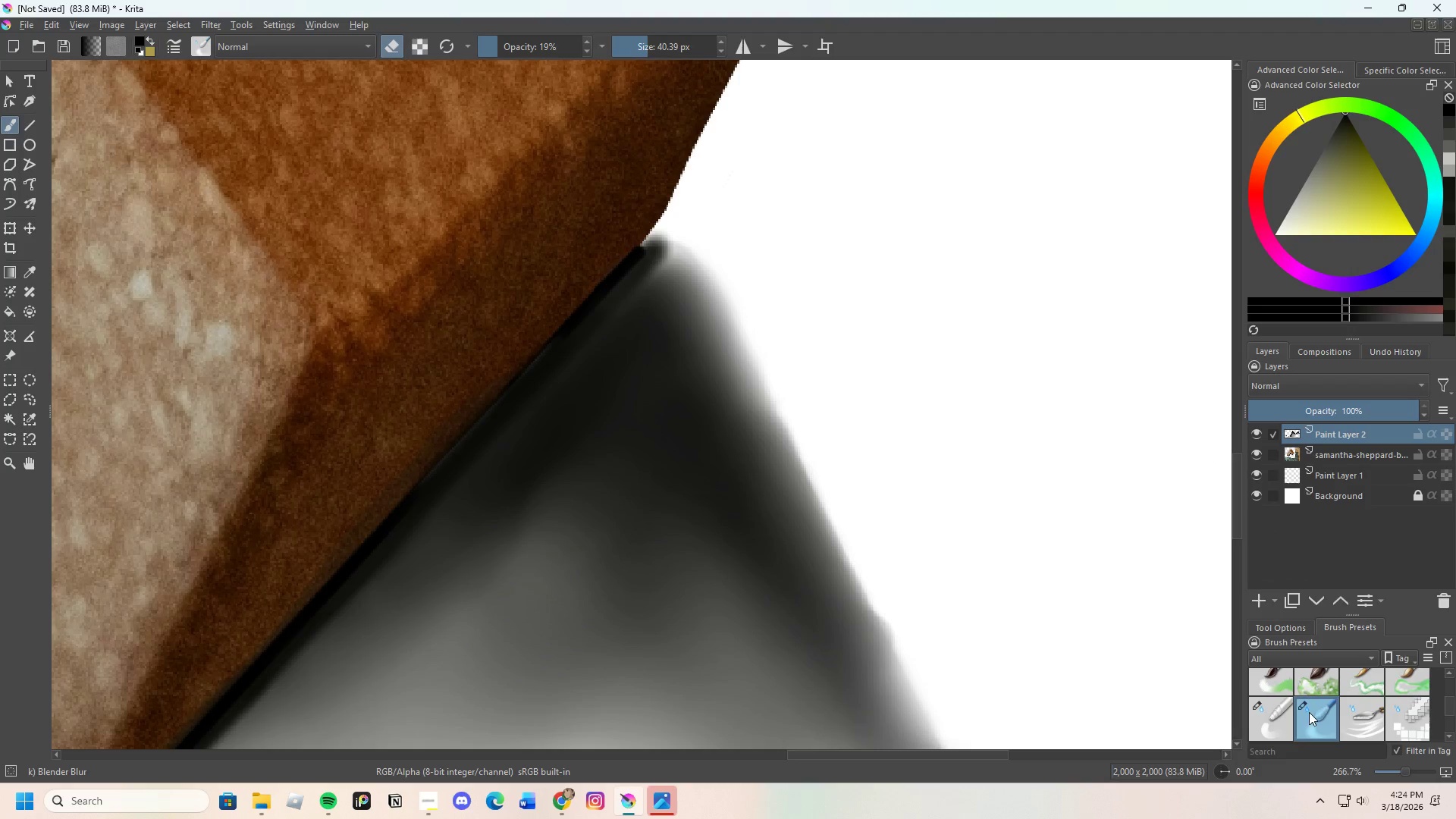 
scroll: coordinate [1310, 714], scroll_direction: up, amount: 6.0
 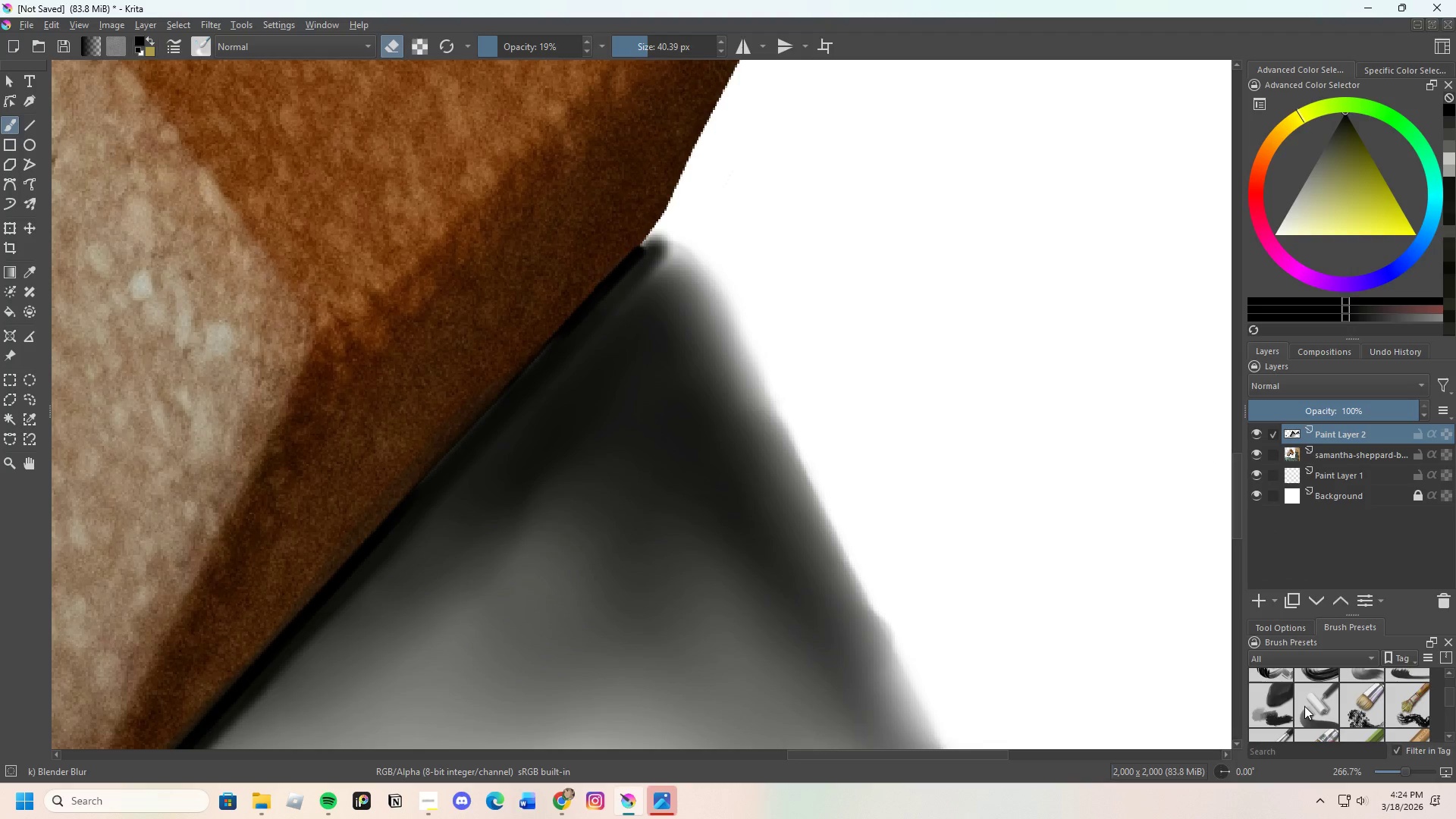 
left_click([1305, 706])
 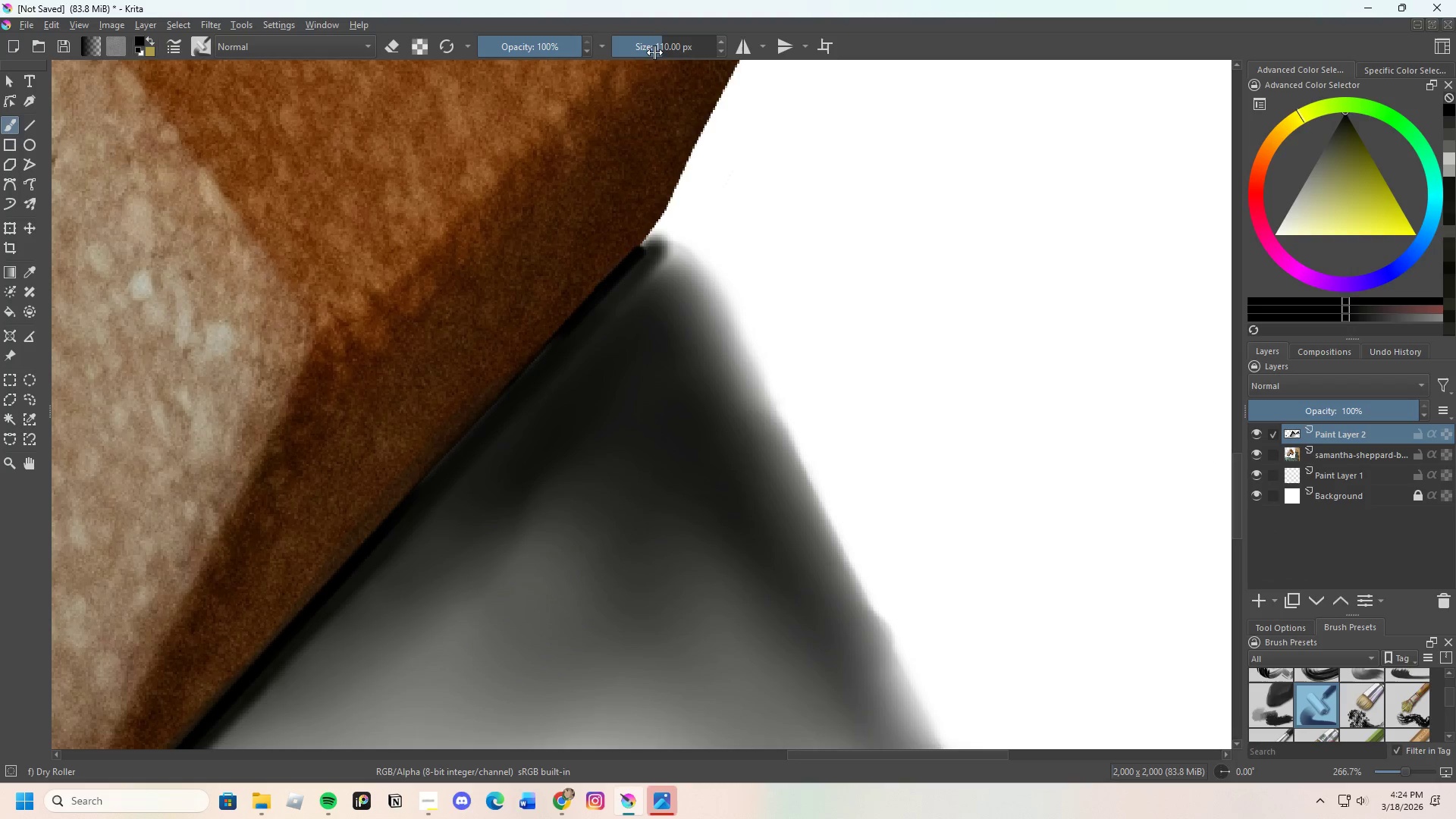 
left_click_drag(start_coordinate=[656, 45], to_coordinate=[610, 76])
 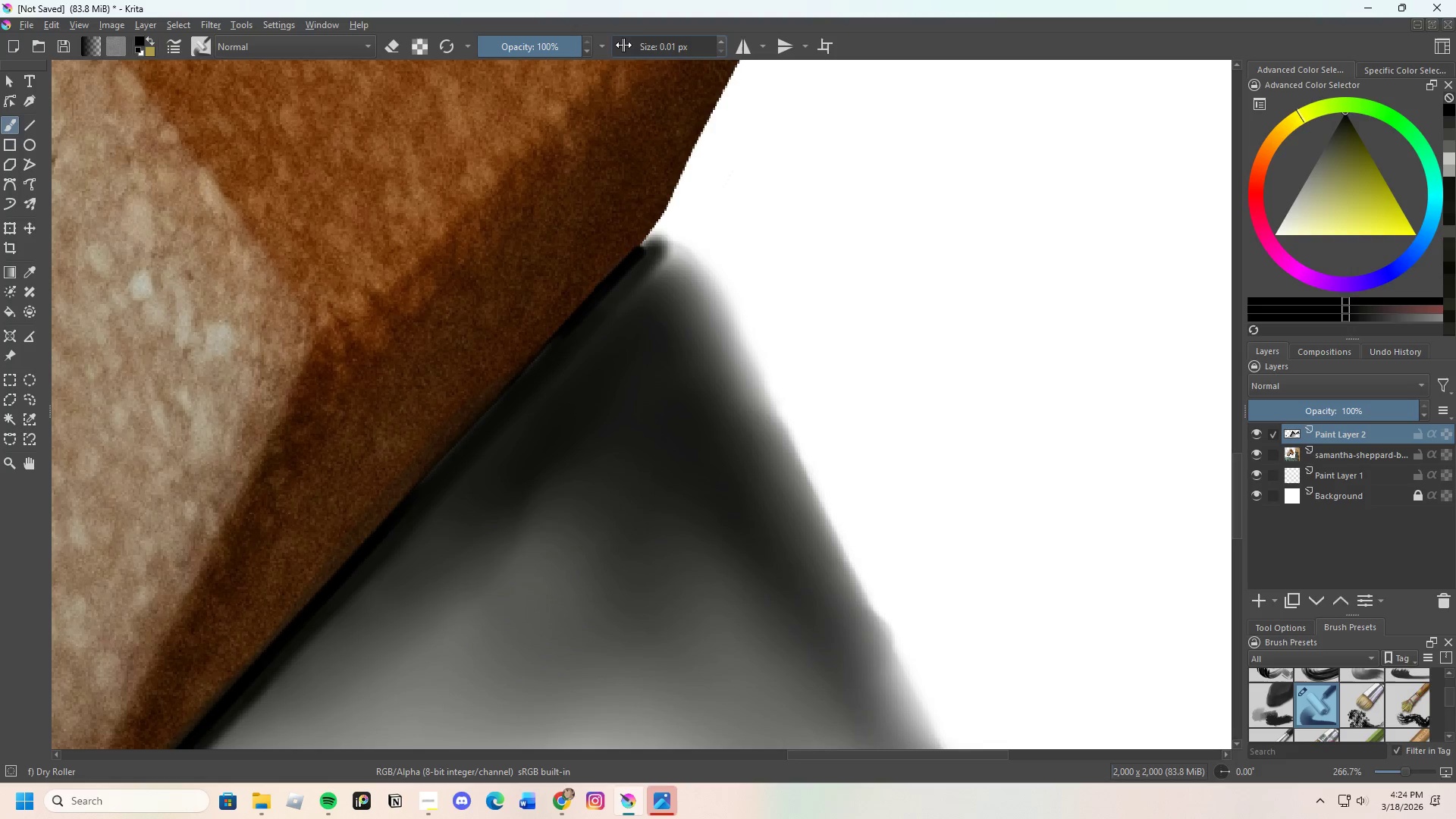 
left_click_drag(start_coordinate=[616, 46], to_coordinate=[626, 45])
 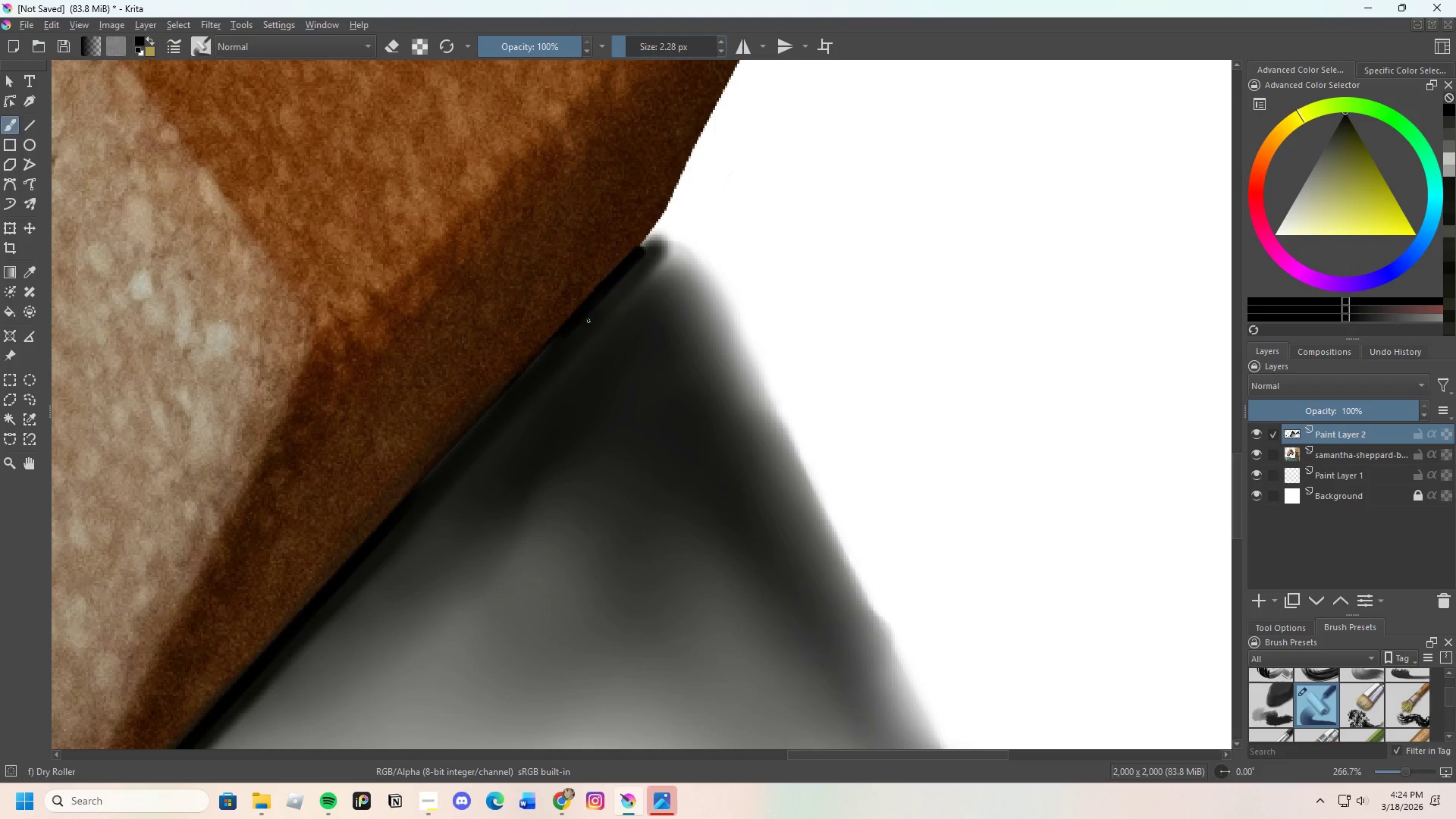 
hold_key(key=ControlLeft, duration=0.45)
left_click([584, 306])
 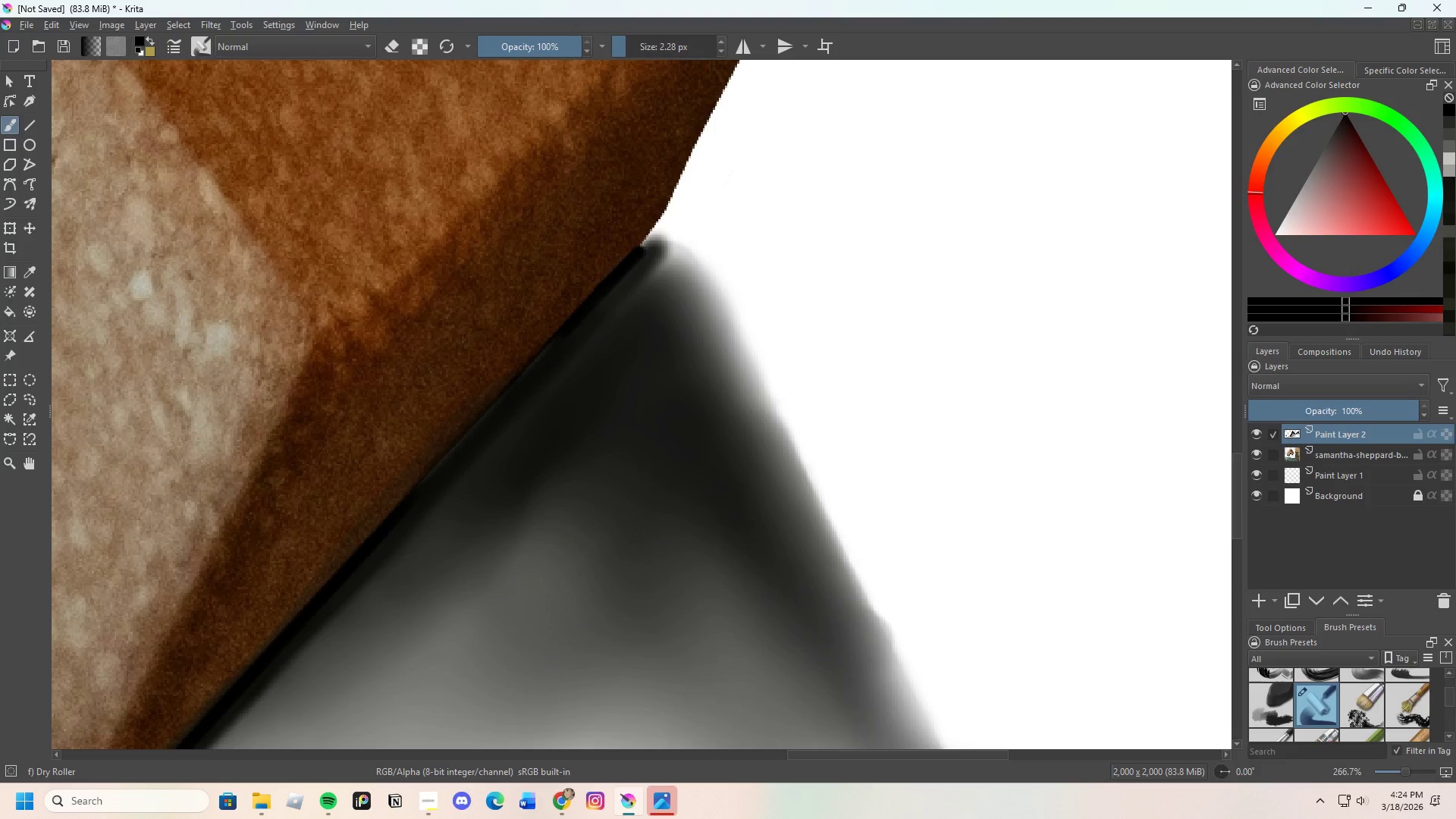 
scroll: coordinate [353, 592], scroll_direction: up, amount: 1.0
 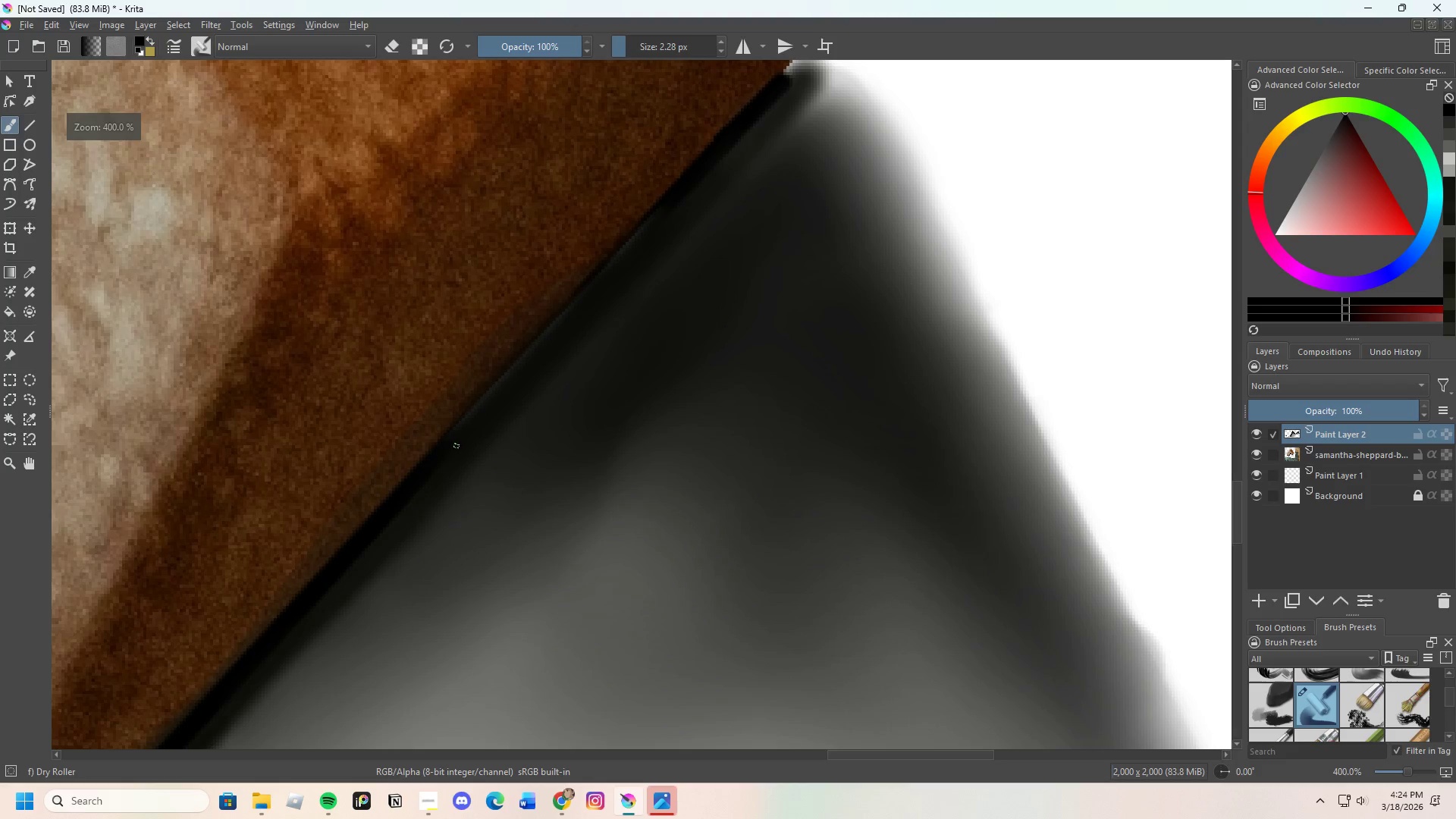 
left_click_drag(start_coordinate=[453, 440], to_coordinate=[485, 400])
 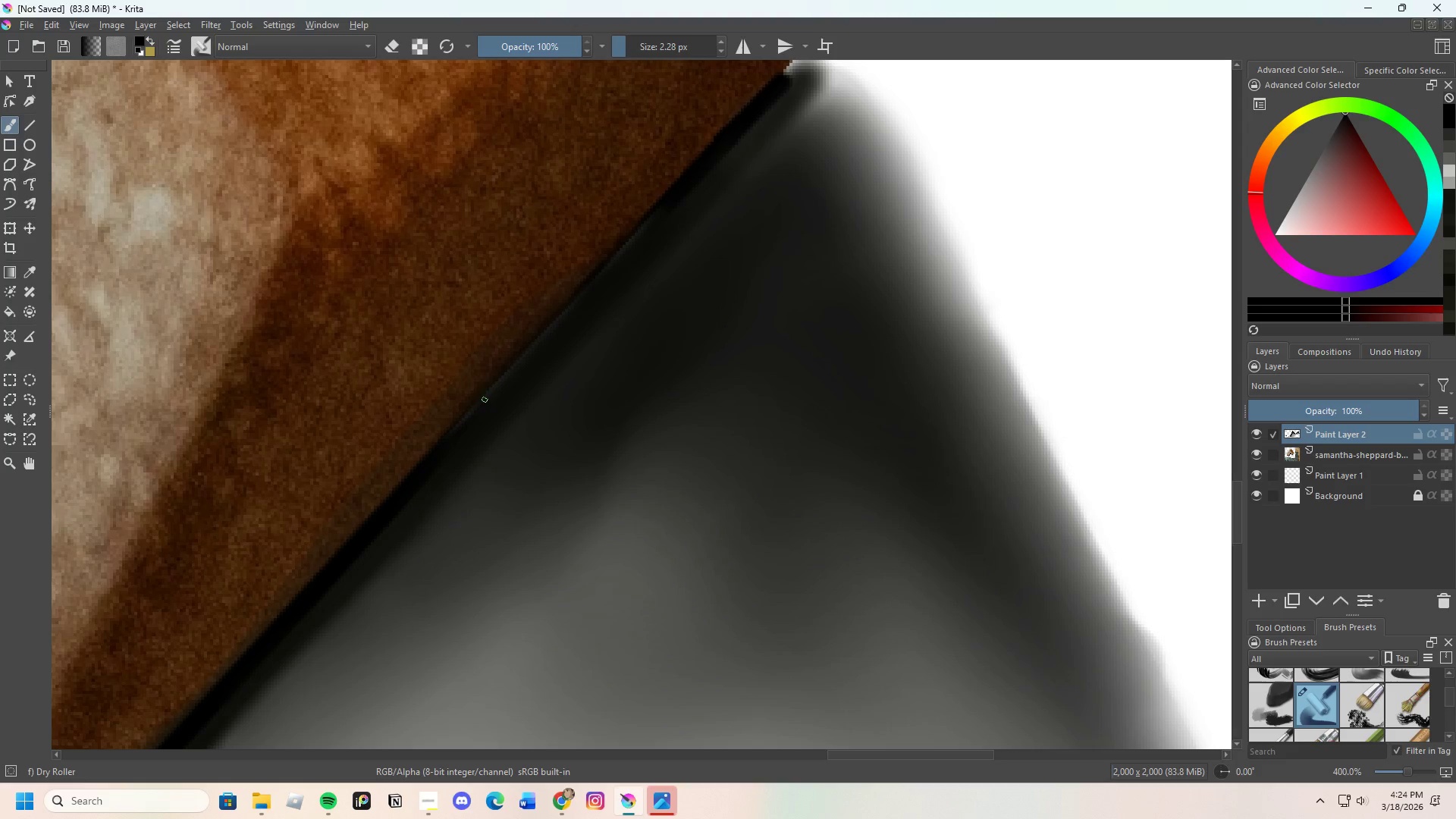 
left_click_drag(start_coordinate=[472, 412], to_coordinate=[444, 446])
 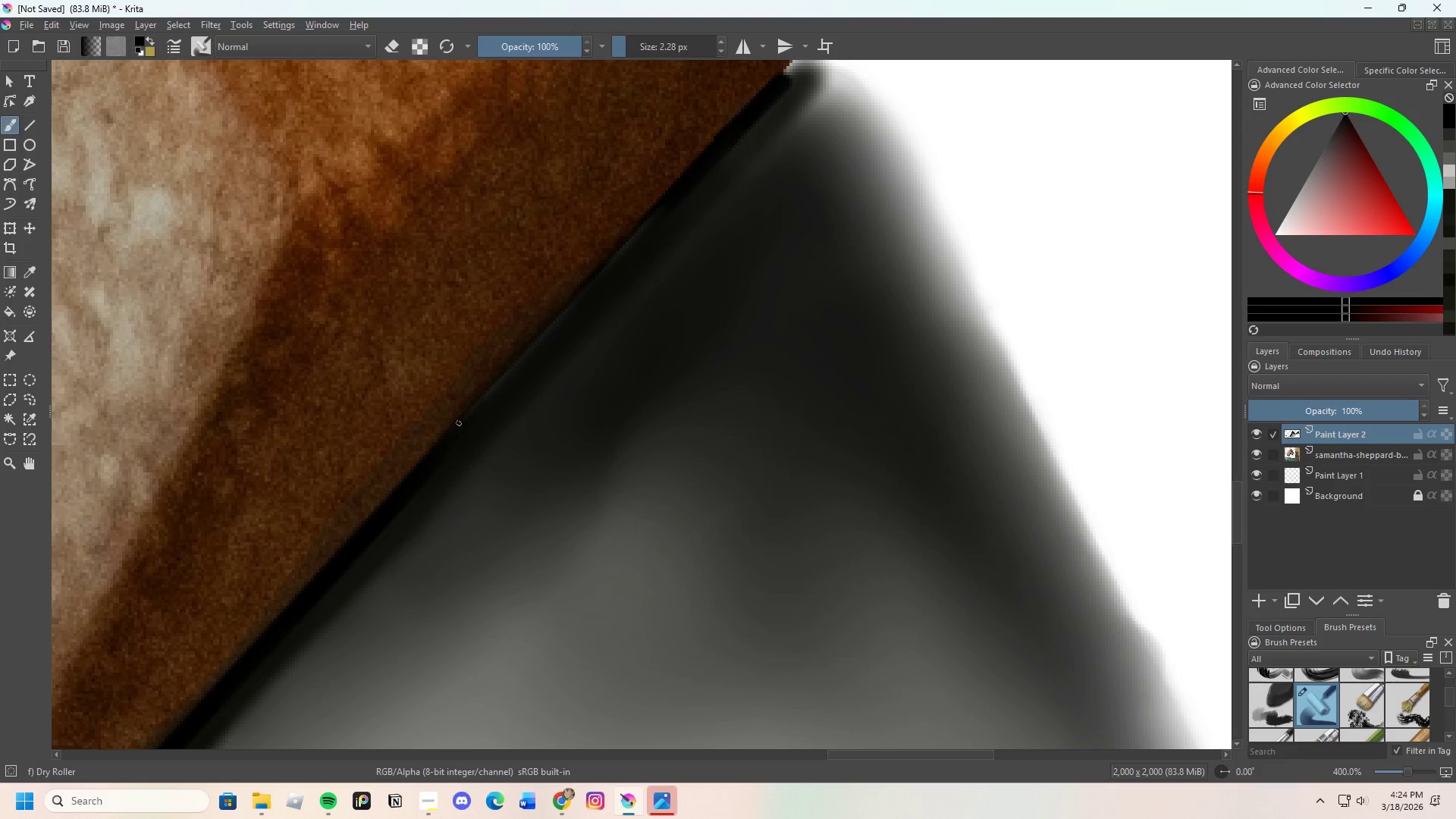 
left_click_drag(start_coordinate=[459, 424], to_coordinate=[514, 381])
 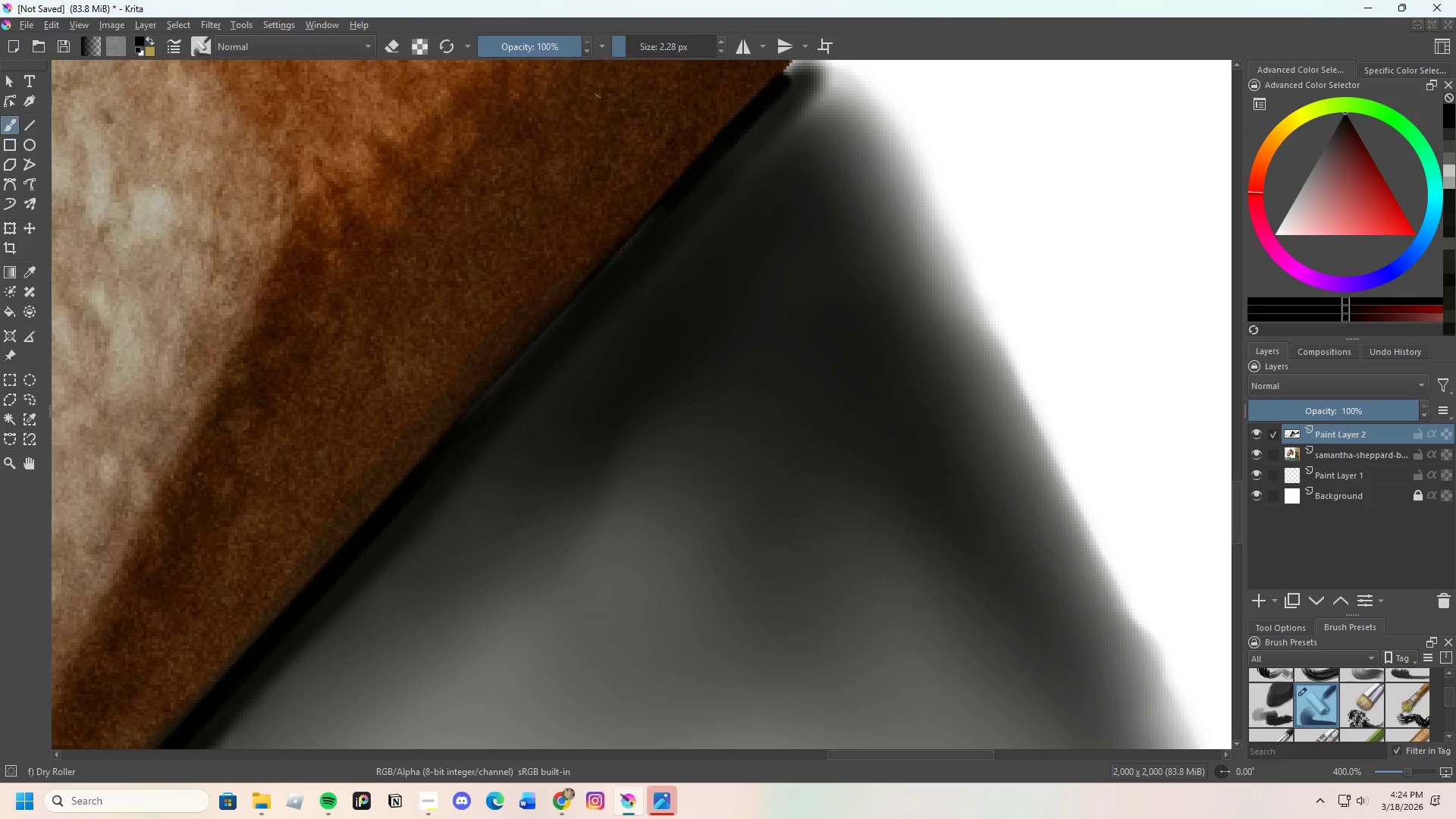 
left_click_drag(start_coordinate=[626, 44], to_coordinate=[632, 44])
 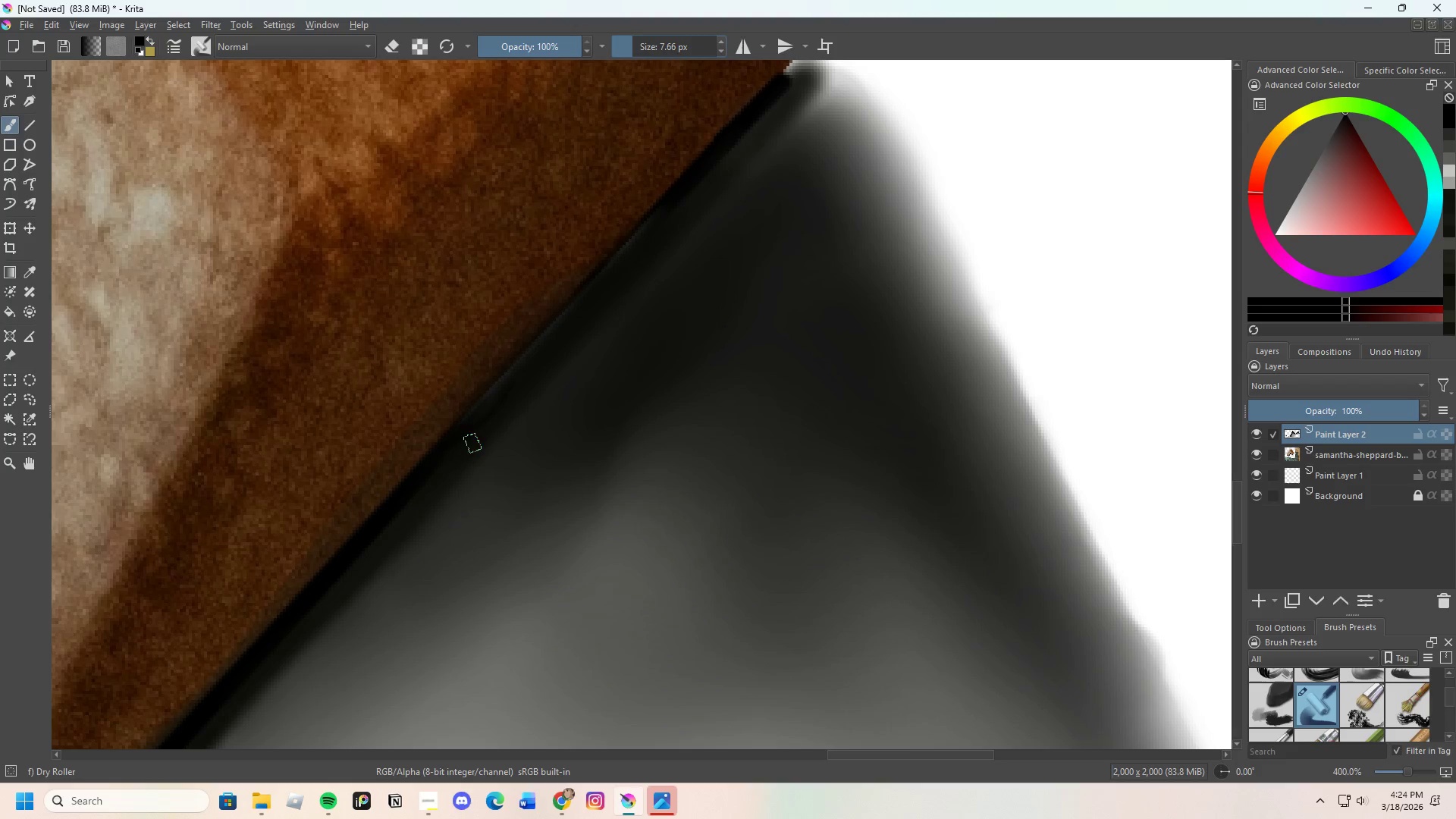 
left_click_drag(start_coordinate=[455, 444], to_coordinate=[515, 374])
 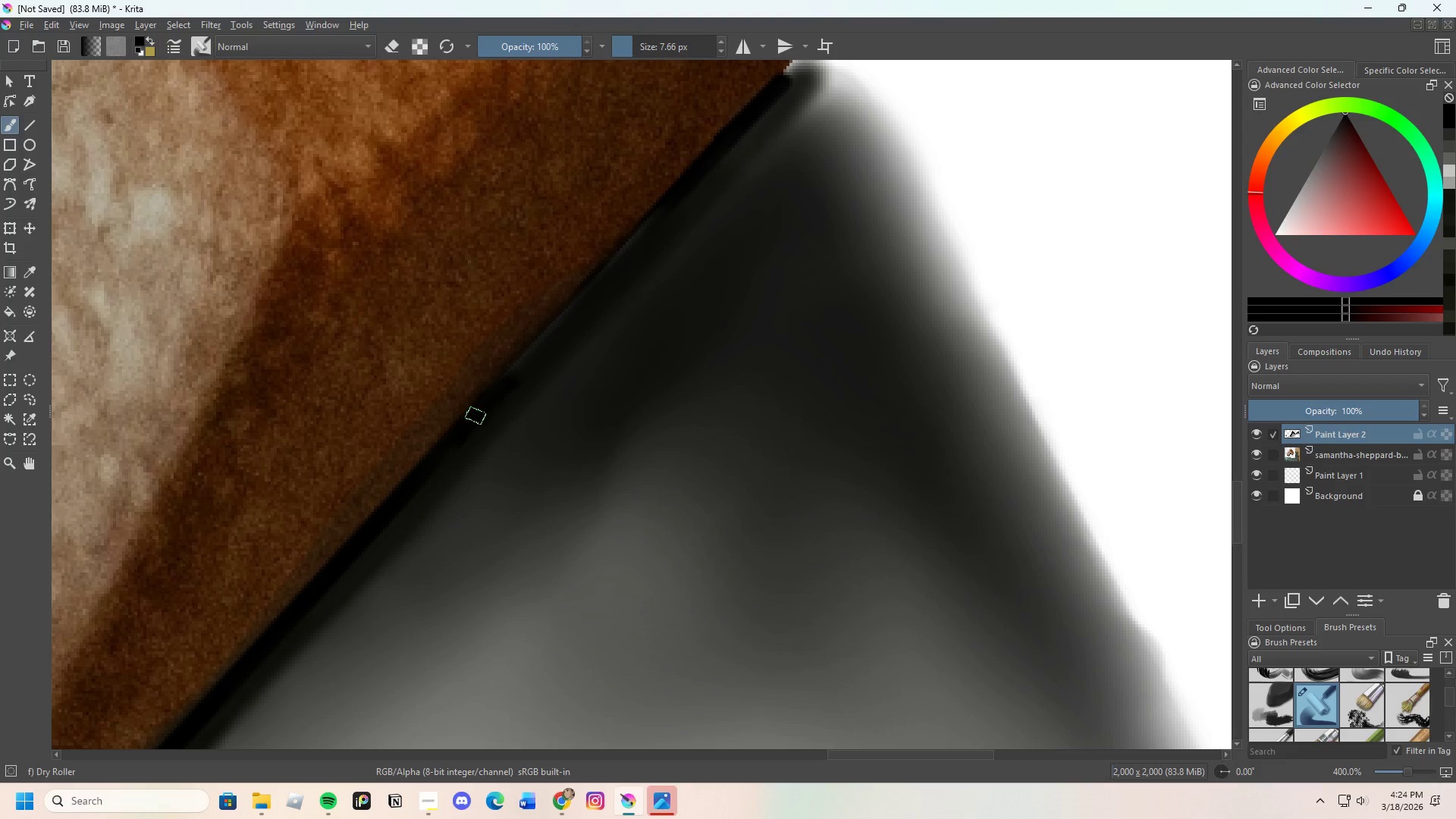 
left_click_drag(start_coordinate=[499, 398], to_coordinate=[670, 208])
 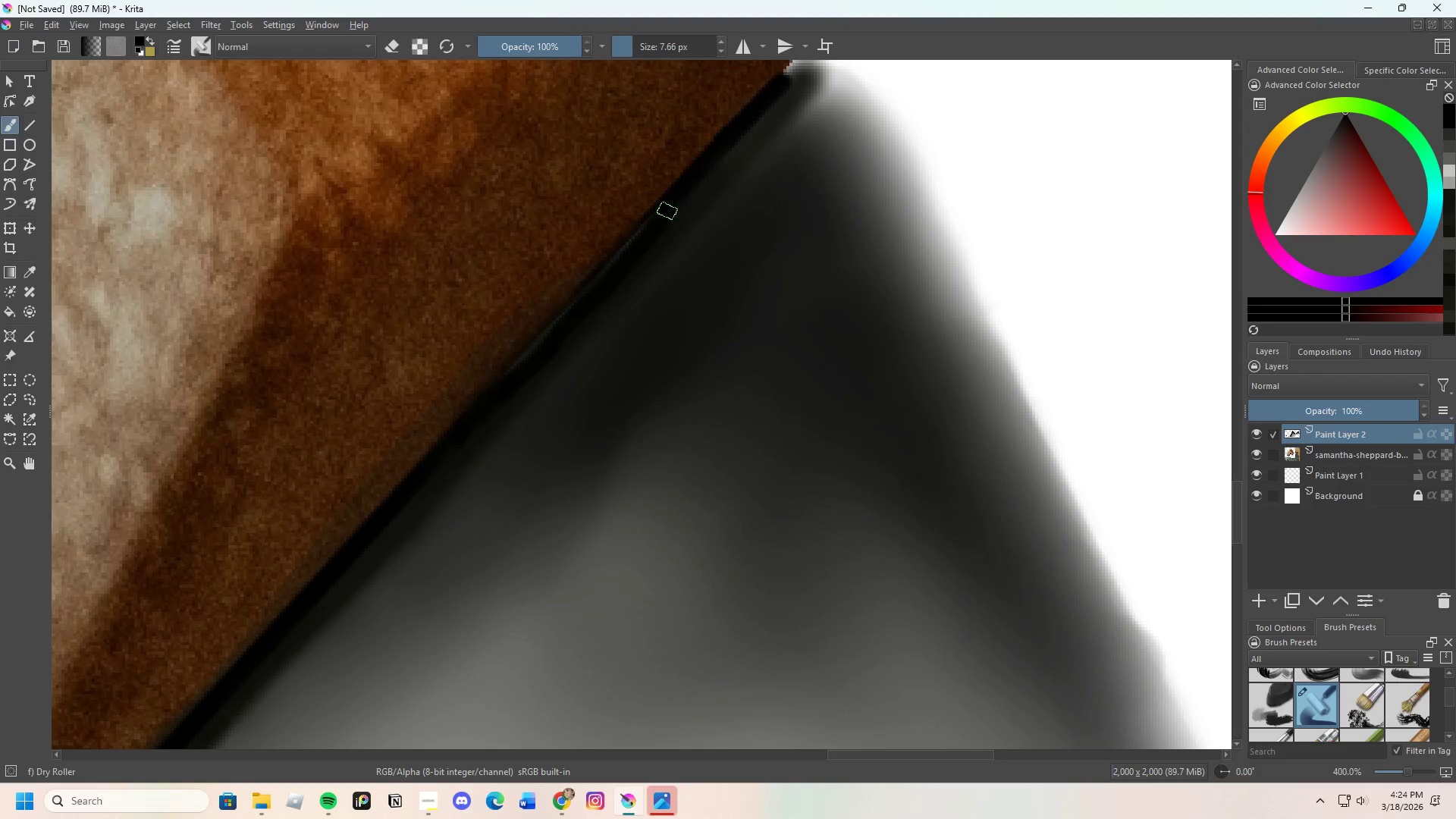 
left_click_drag(start_coordinate=[667, 211], to_coordinate=[484, 415])
 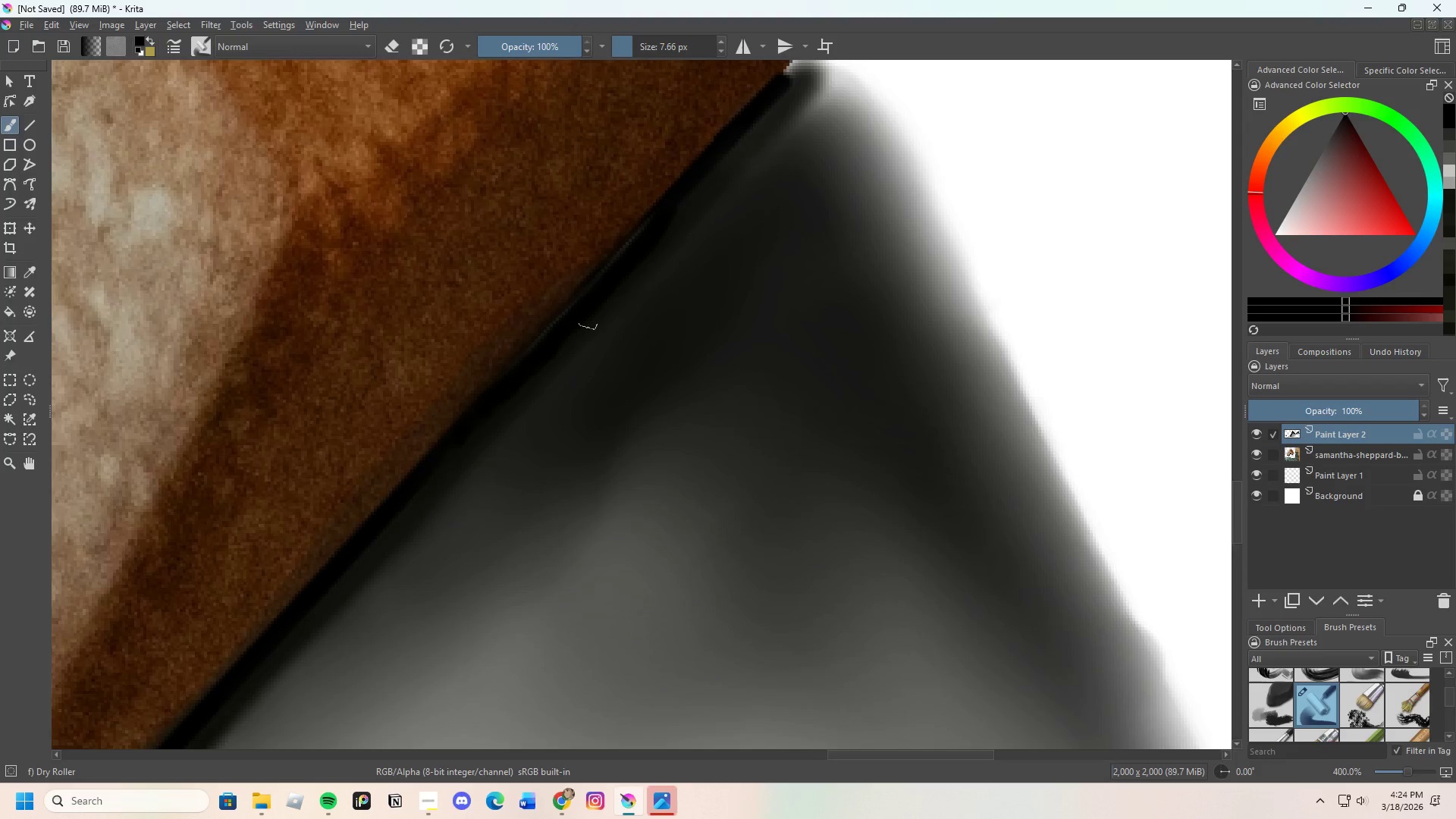 
scroll: coordinate [592, 314], scroll_direction: down, amount: 3.0
 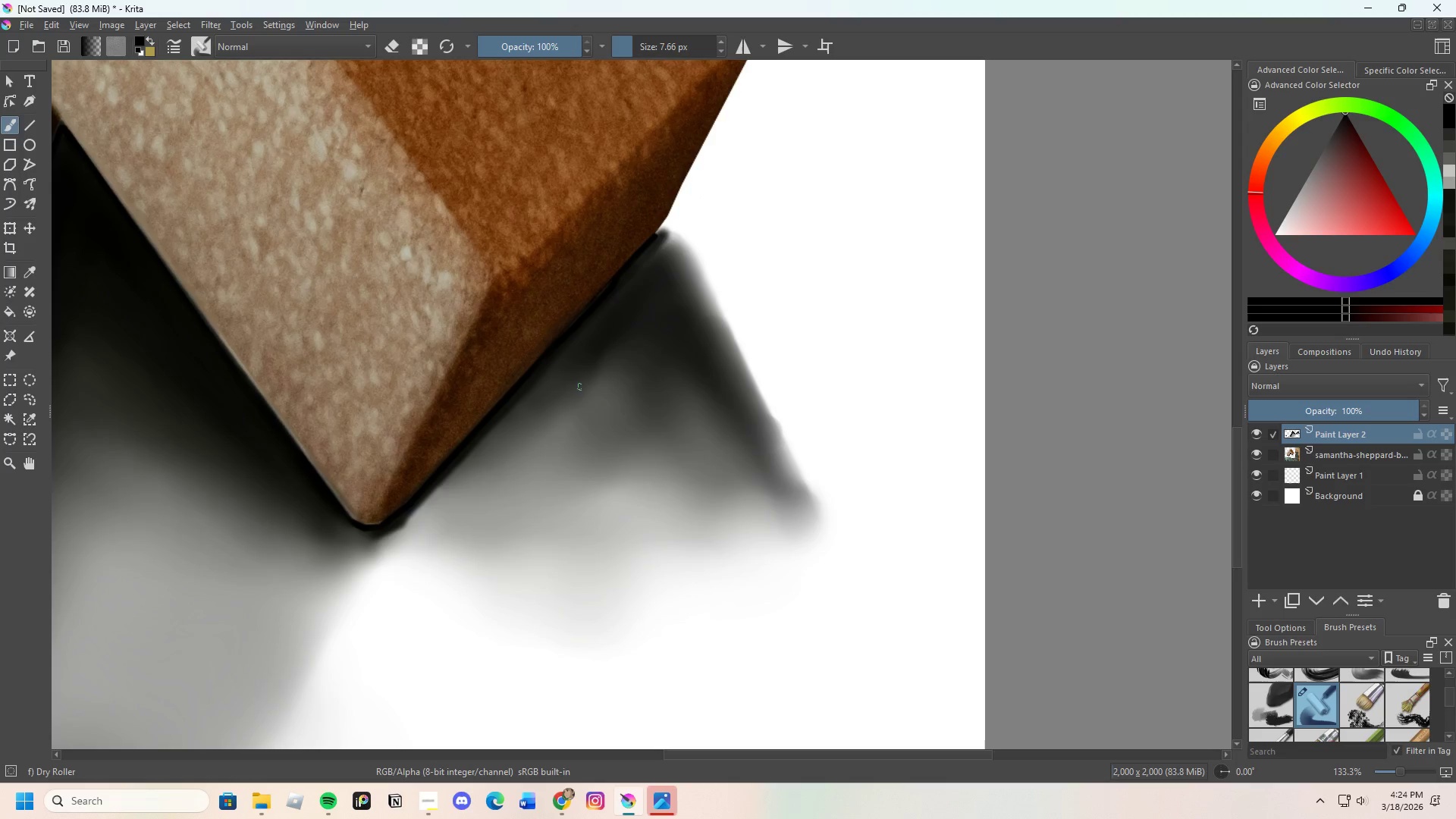 
scroll: coordinate [681, 287], scroll_direction: up, amount: 2.0
 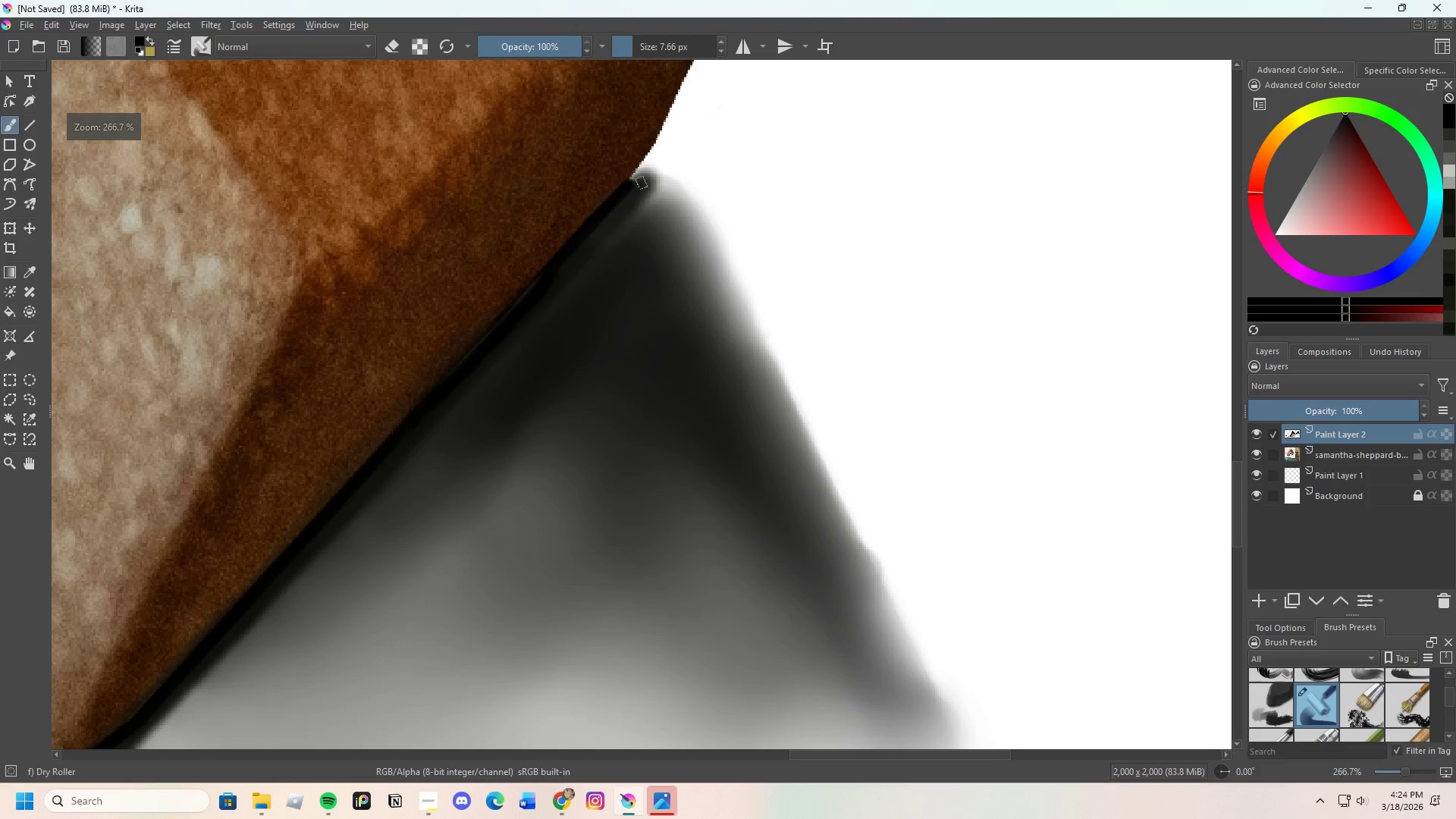 
left_click_drag(start_coordinate=[643, 176], to_coordinate=[673, 246])
 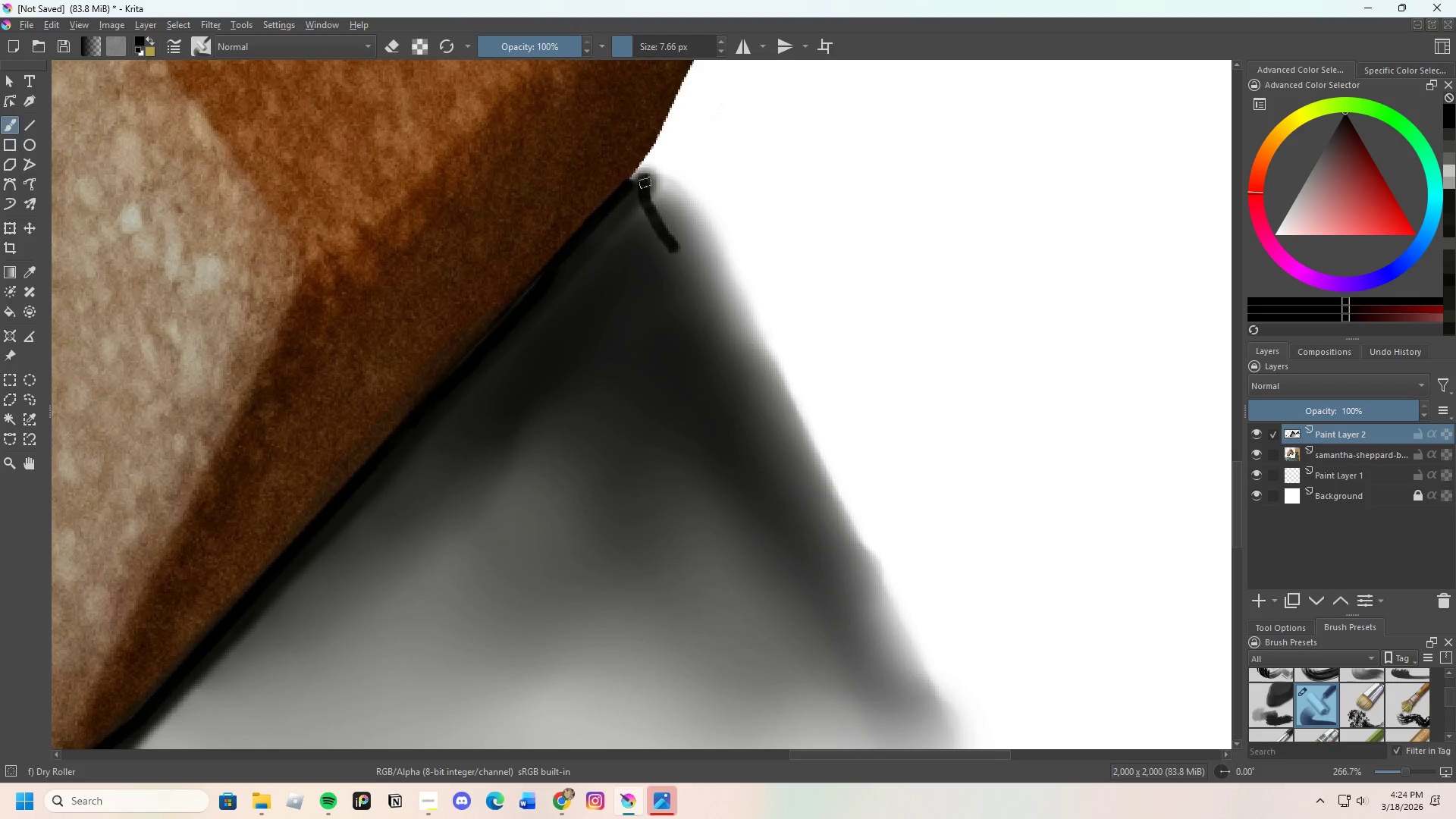 
left_click_drag(start_coordinate=[655, 193], to_coordinate=[701, 259])
 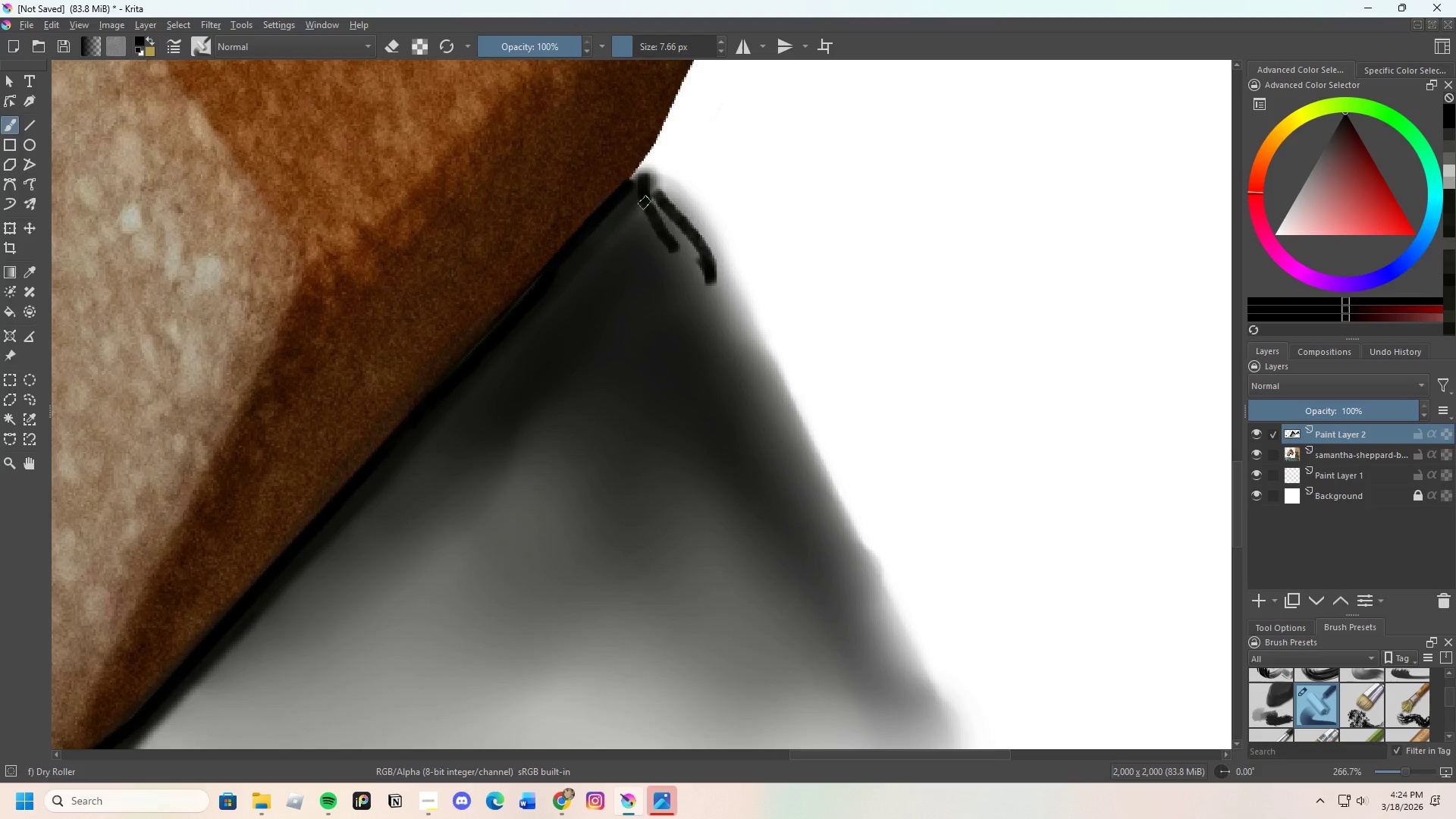 
left_click_drag(start_coordinate=[664, 215], to_coordinate=[773, 392])
 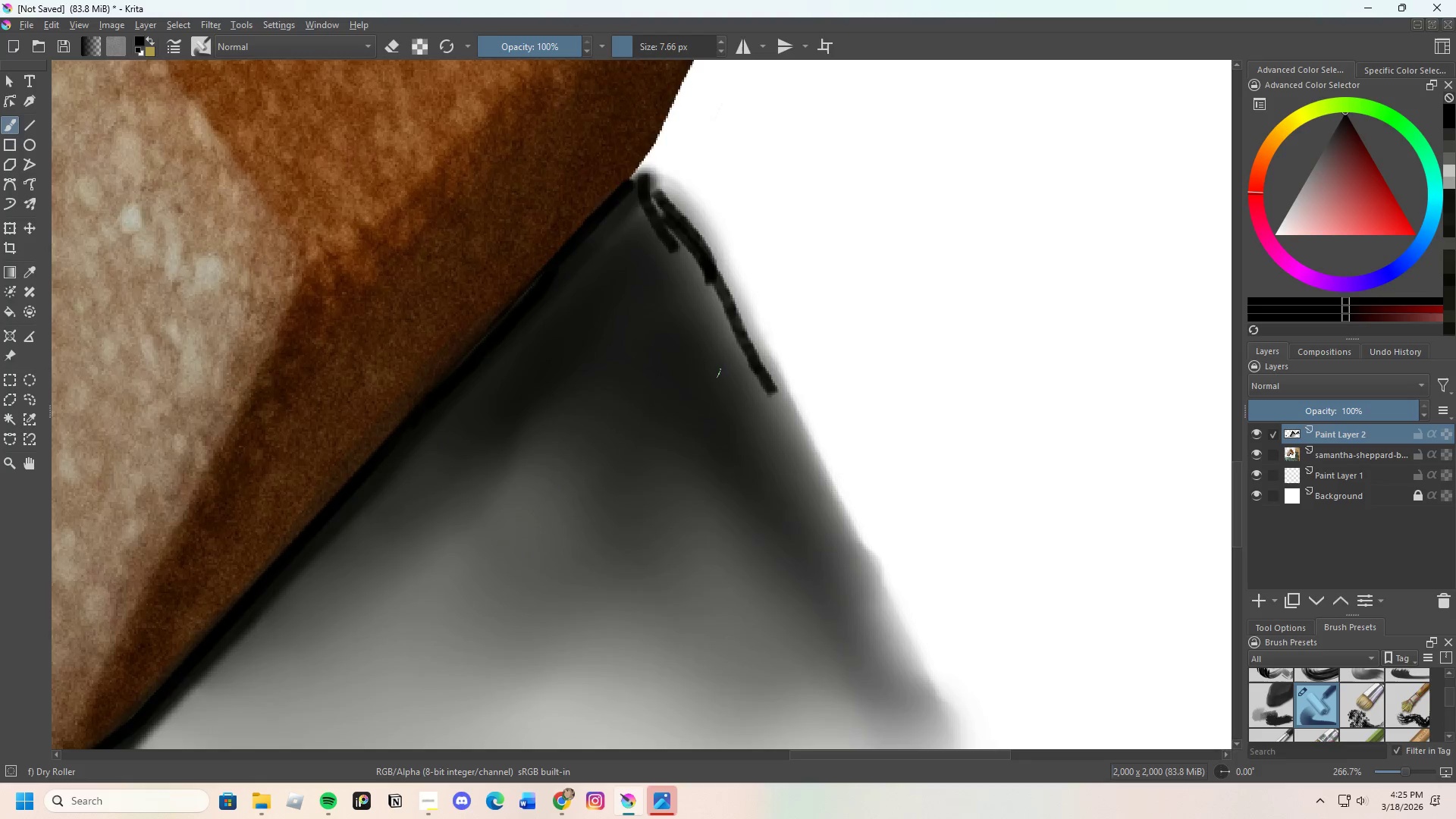 
scroll: coordinate [1316, 711], scroll_direction: down, amount: 11.0
 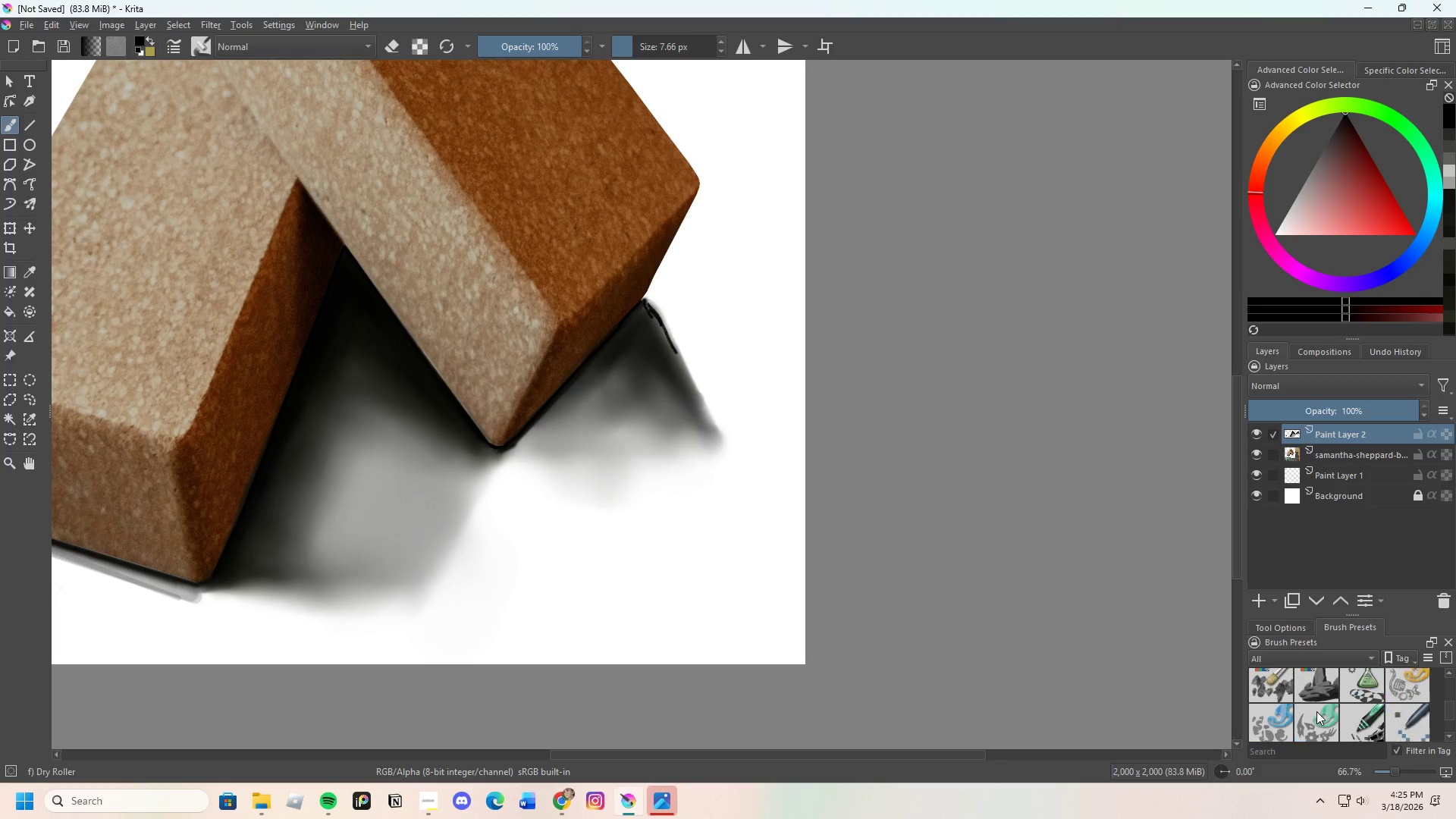 
scroll: coordinate [582, 268], scroll_direction: up, amount: 4.0
 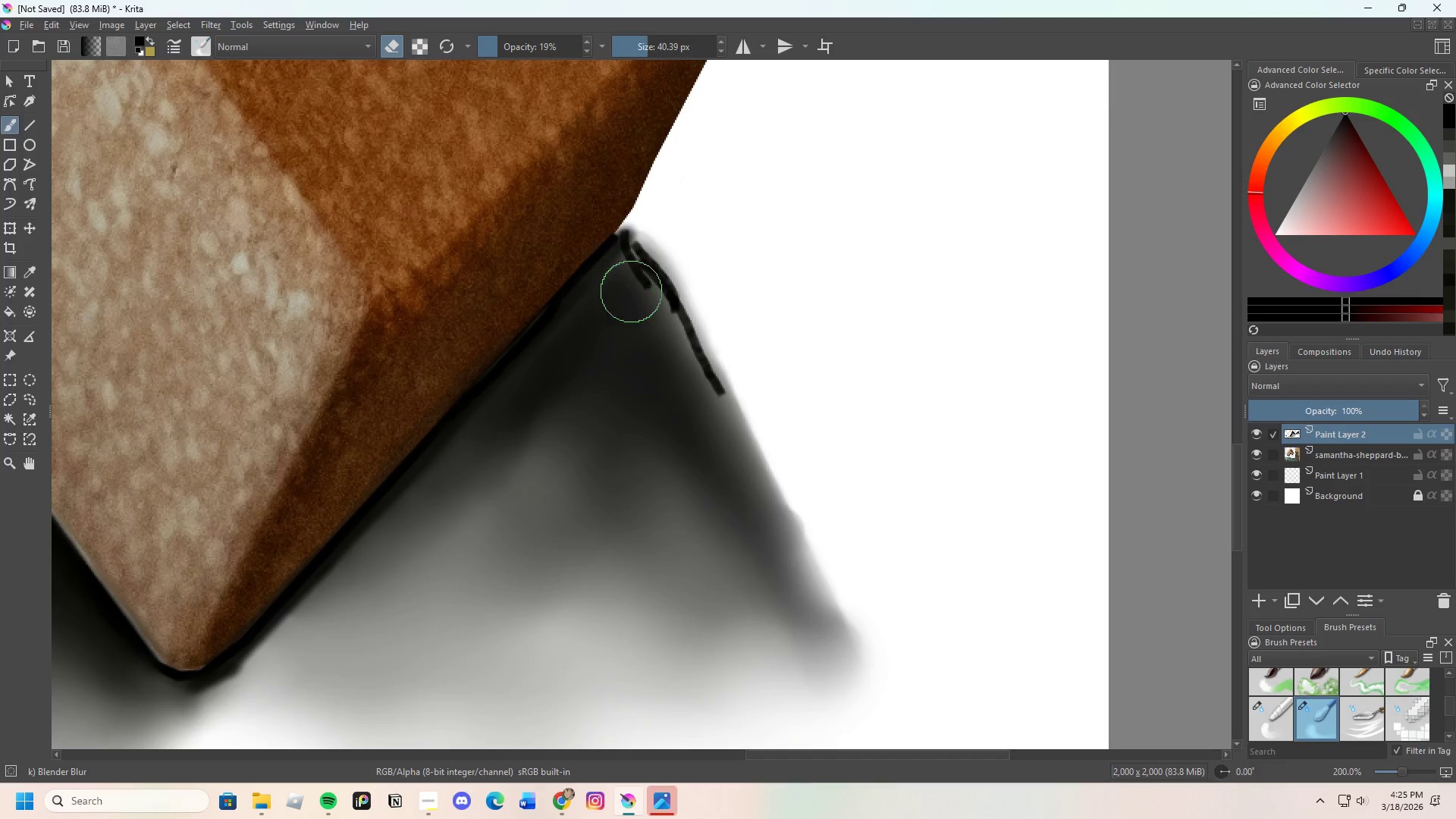 
type(ee)
 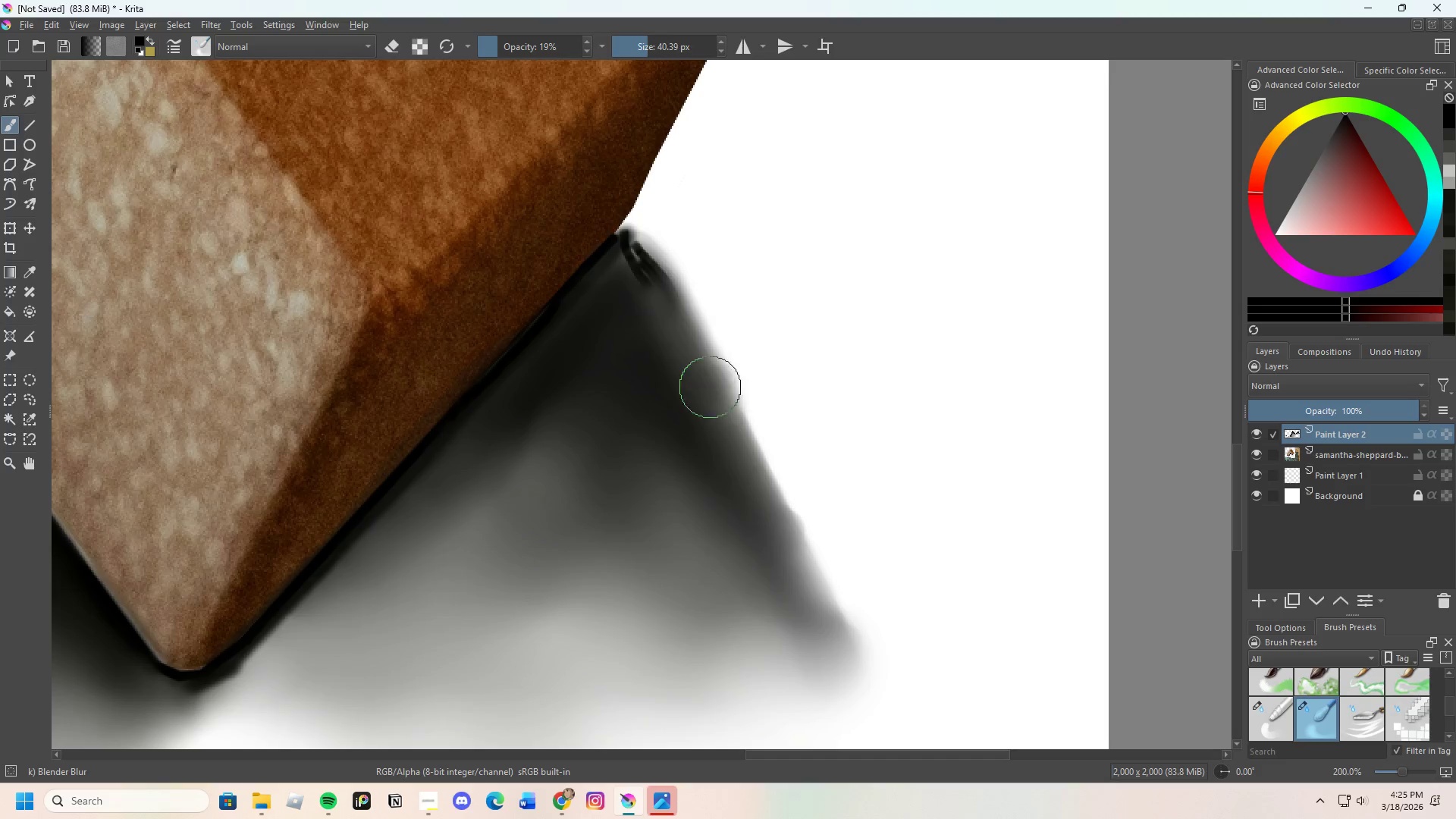 
left_click_drag(start_coordinate=[648, 310], to_coordinate=[689, 389])
 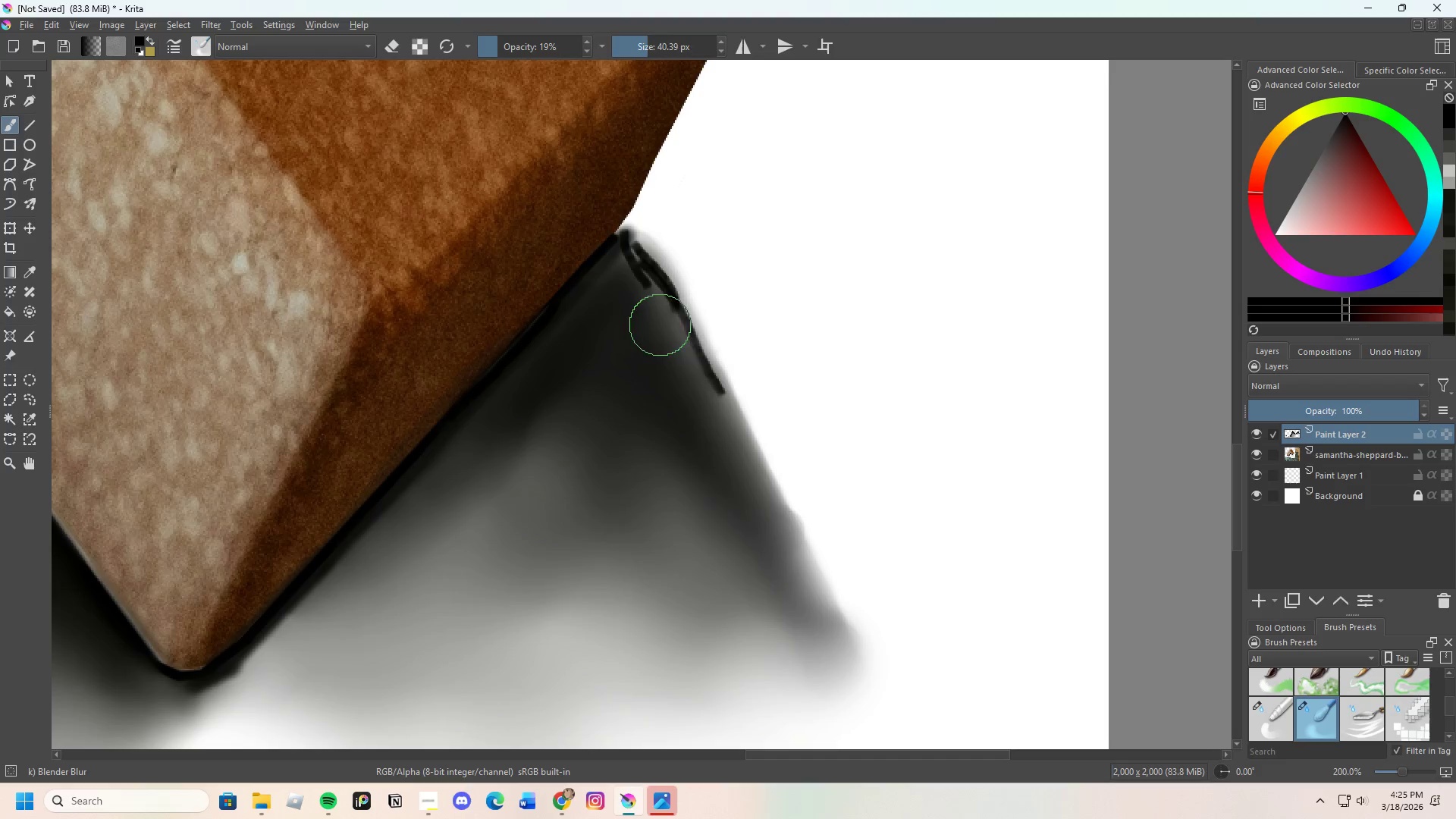 
left_click_drag(start_coordinate=[669, 334], to_coordinate=[704, 380])
 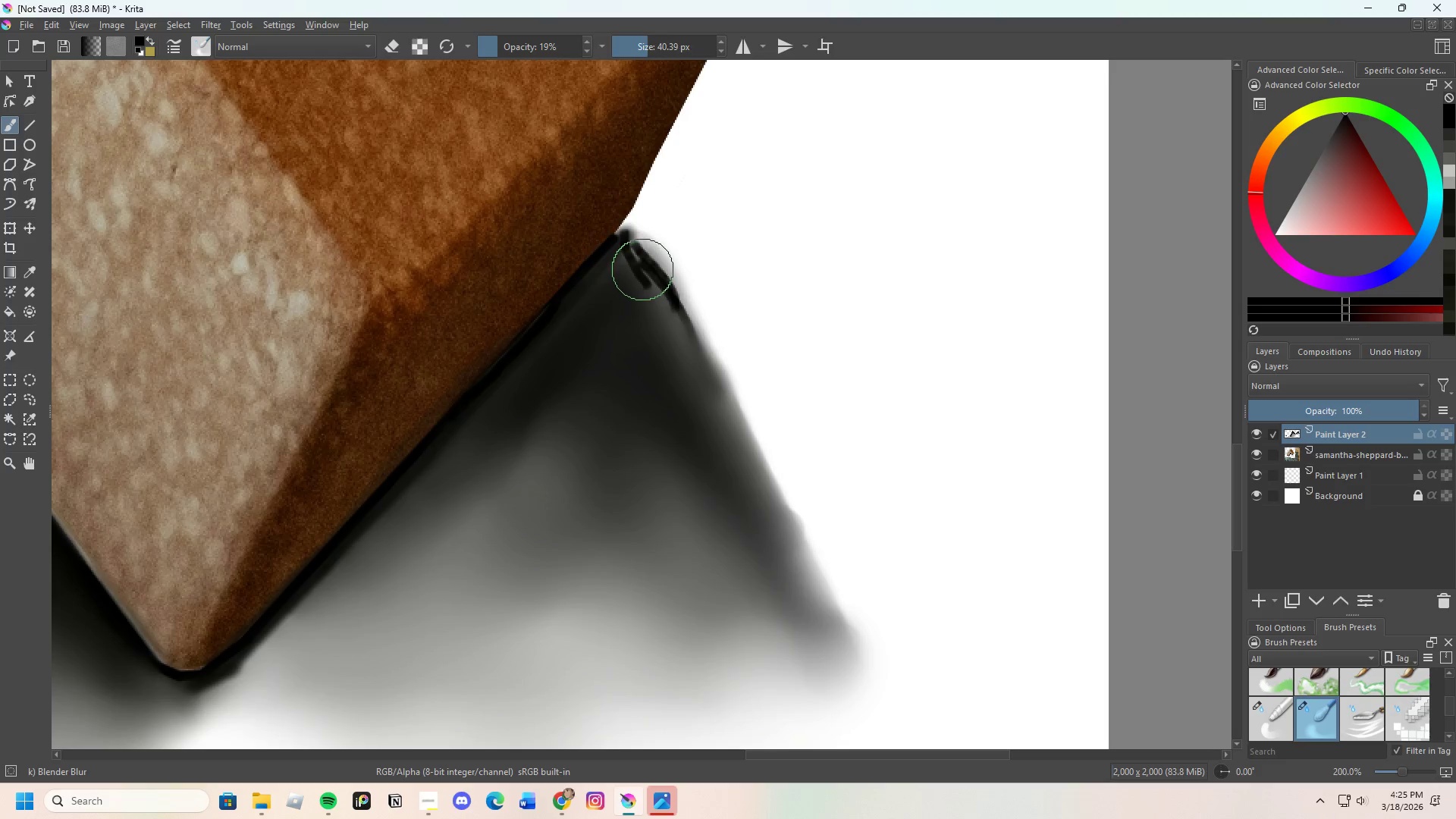 
left_click_drag(start_coordinate=[655, 284], to_coordinate=[717, 398])
 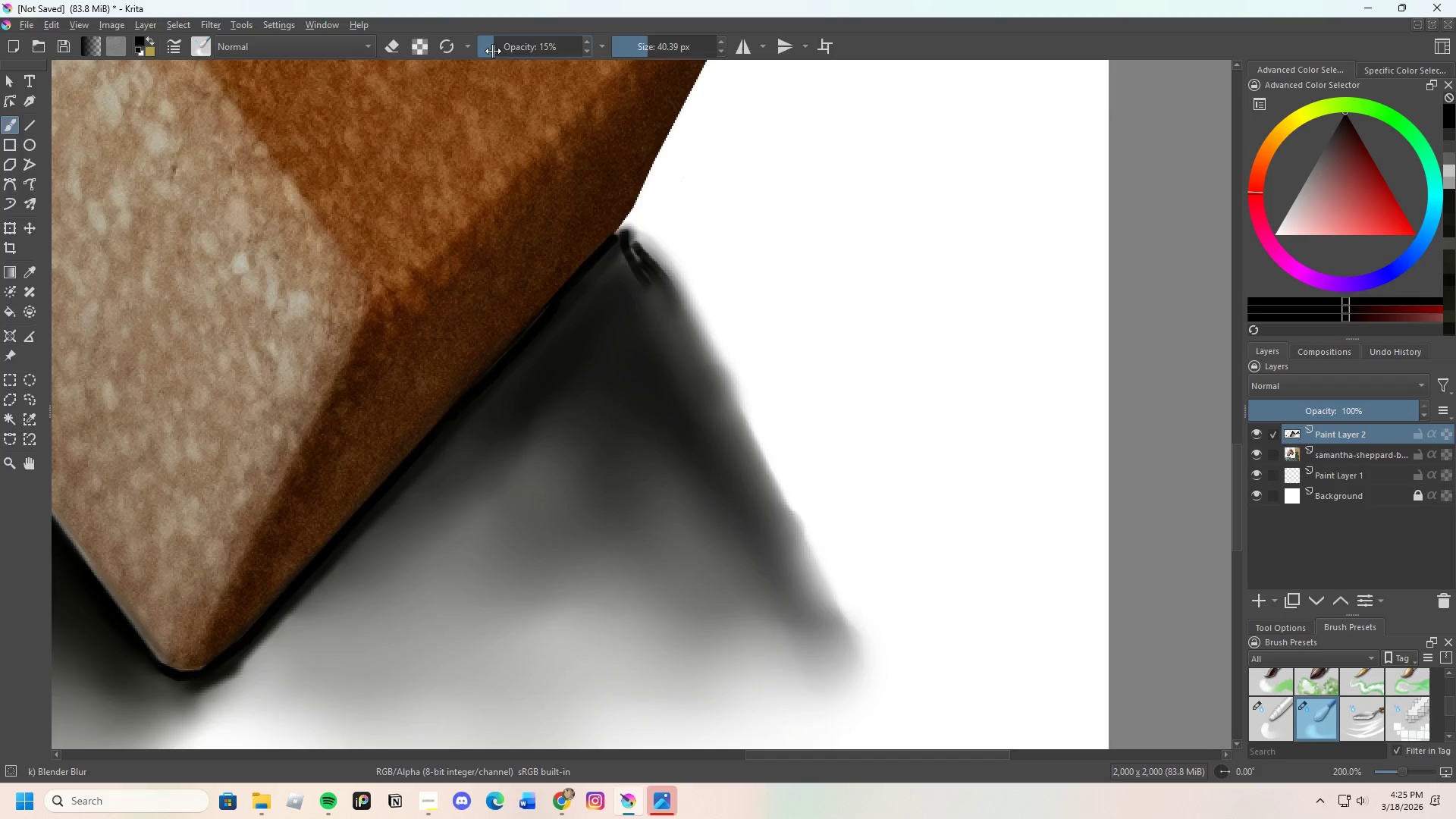 
left_click_drag(start_coordinate=[644, 46], to_coordinate=[639, 50])
 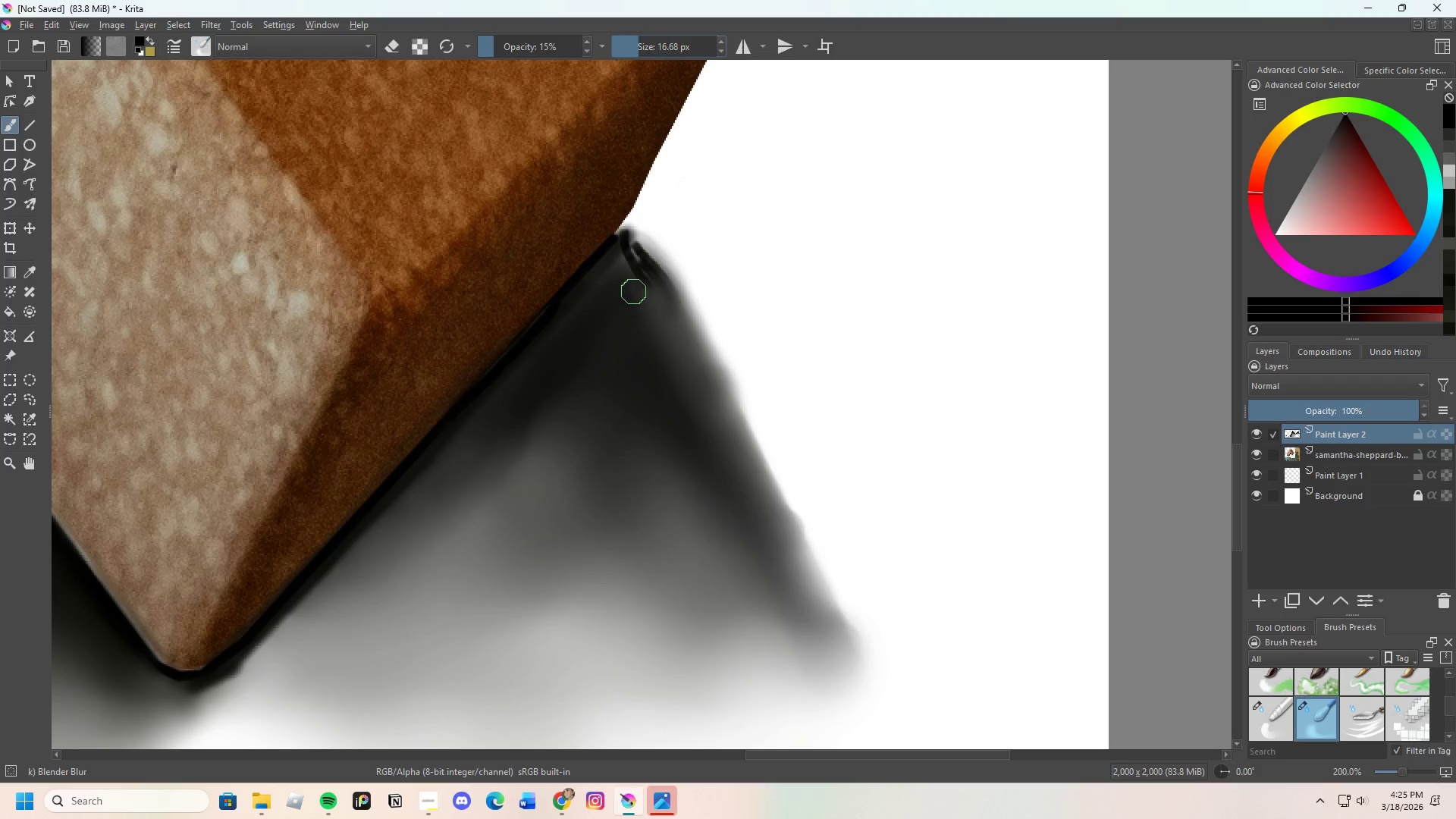 
hold_key(key=ControlLeft, duration=0.31)
left_click([635, 262])
 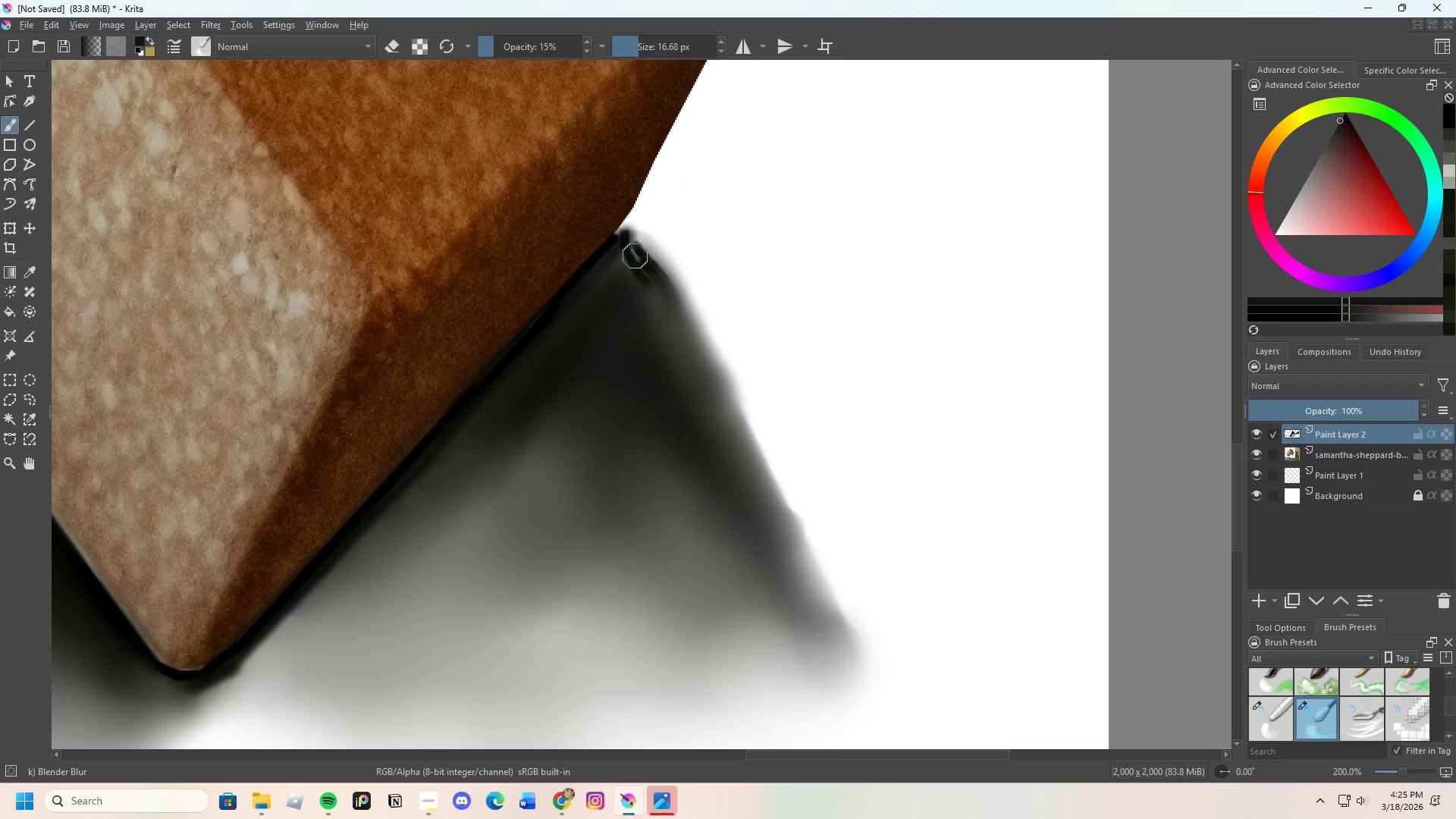 
left_click_drag(start_coordinate=[640, 260], to_coordinate=[693, 343])
 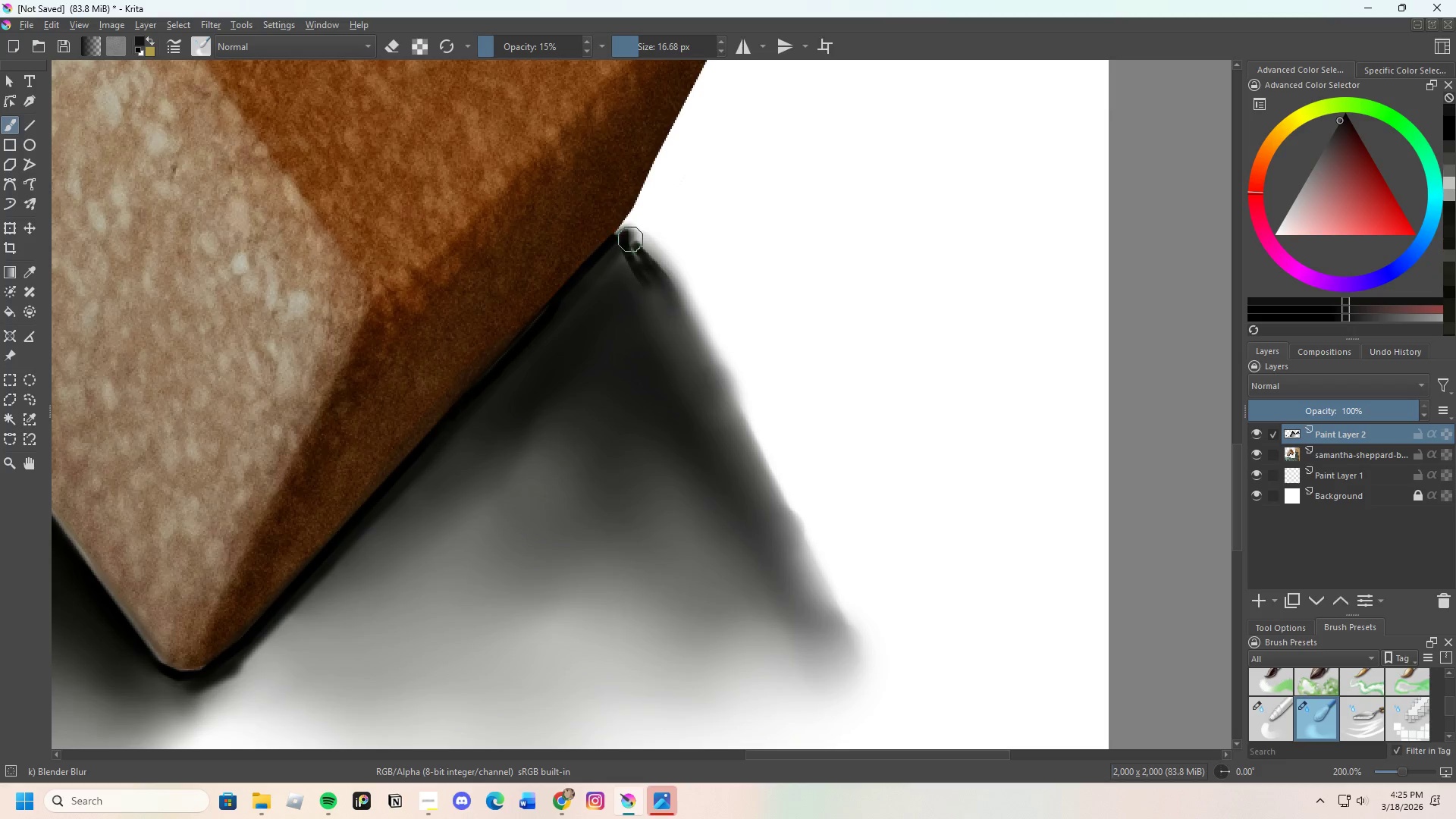 
left_click_drag(start_coordinate=[655, 278], to_coordinate=[649, 274])
 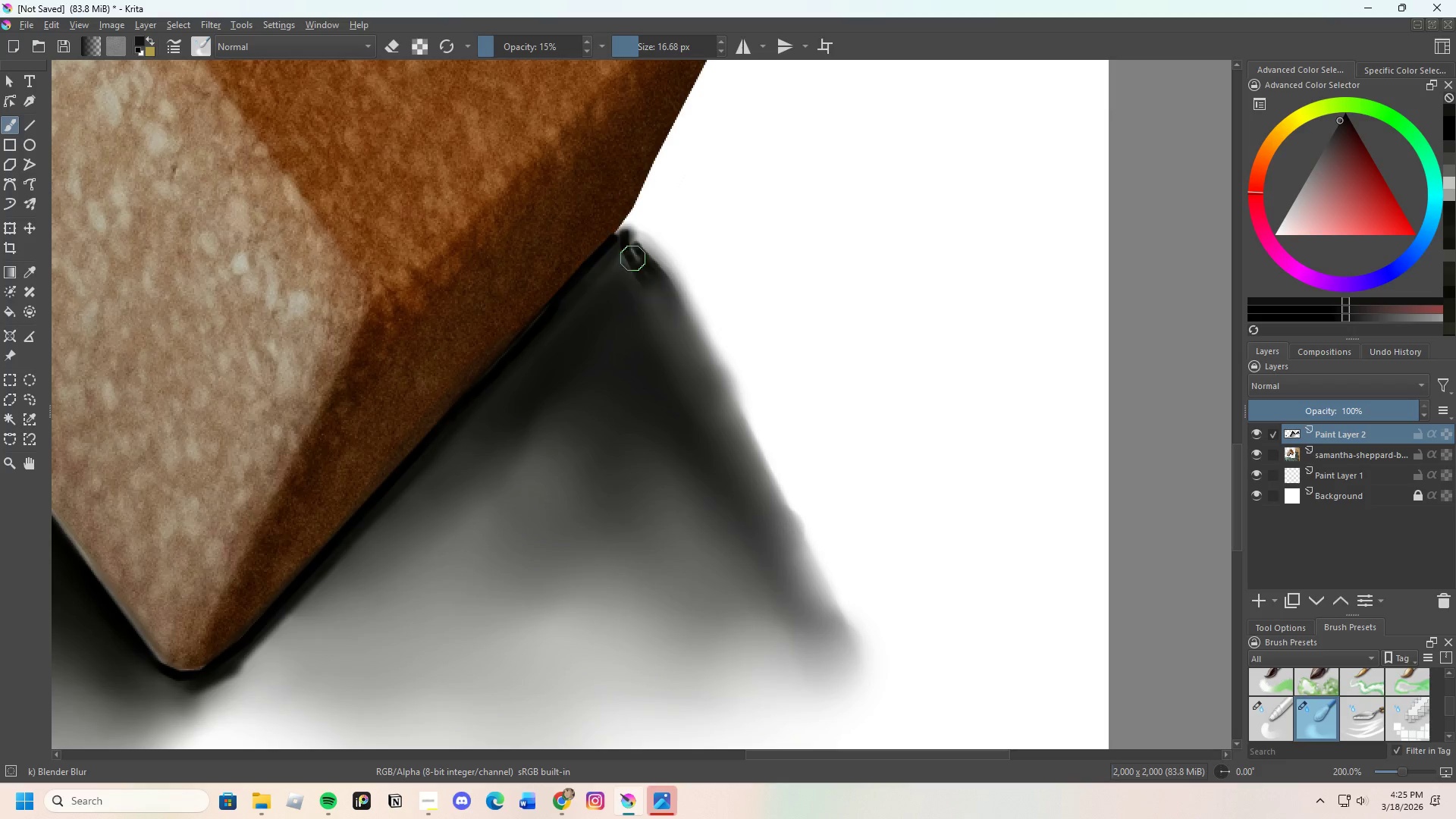 
left_click_drag(start_coordinate=[635, 269], to_coordinate=[637, 265])
 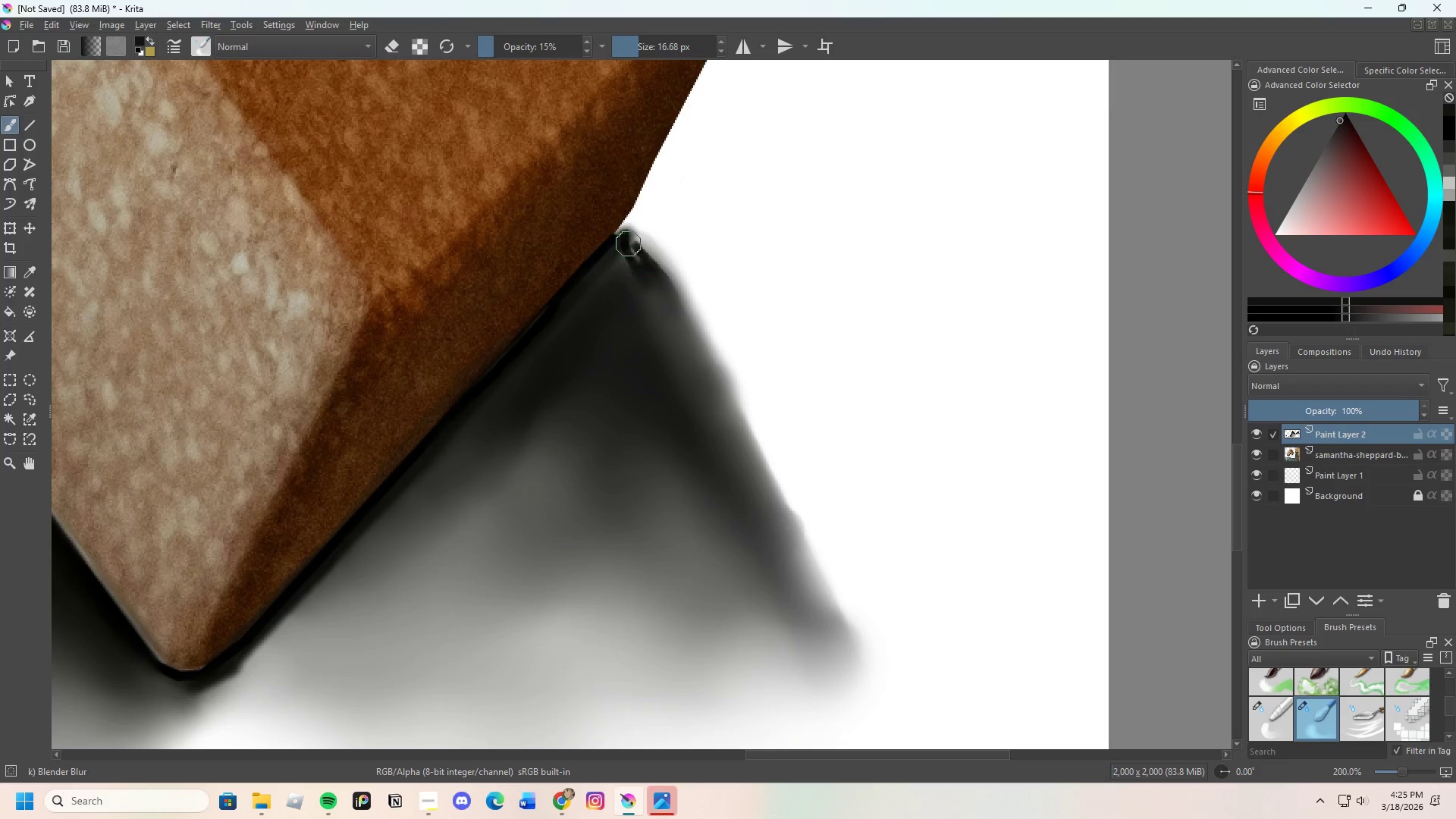 
left_click_drag(start_coordinate=[635, 257], to_coordinate=[657, 271])
 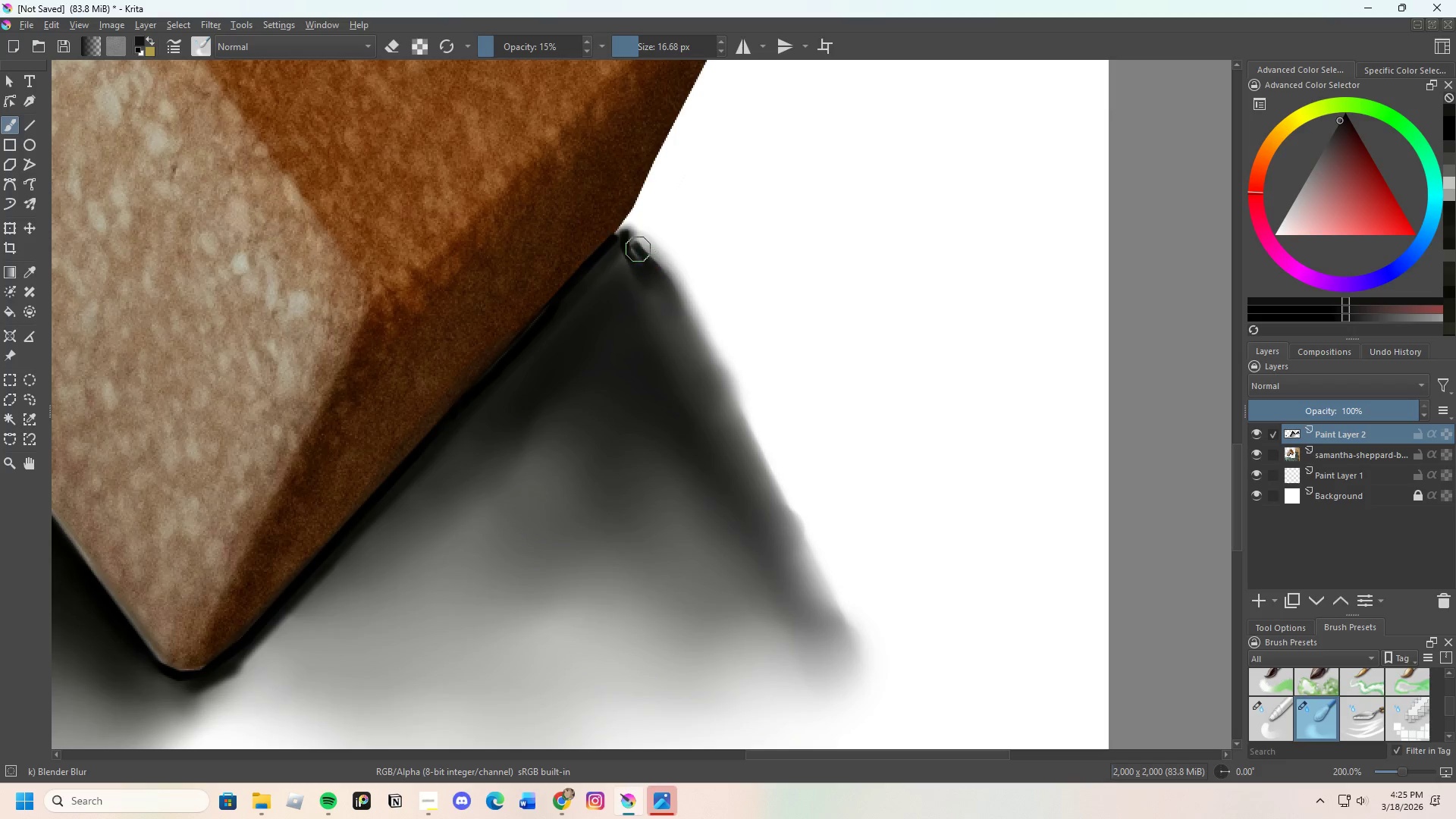 
left_click_drag(start_coordinate=[644, 258], to_coordinate=[654, 269])
 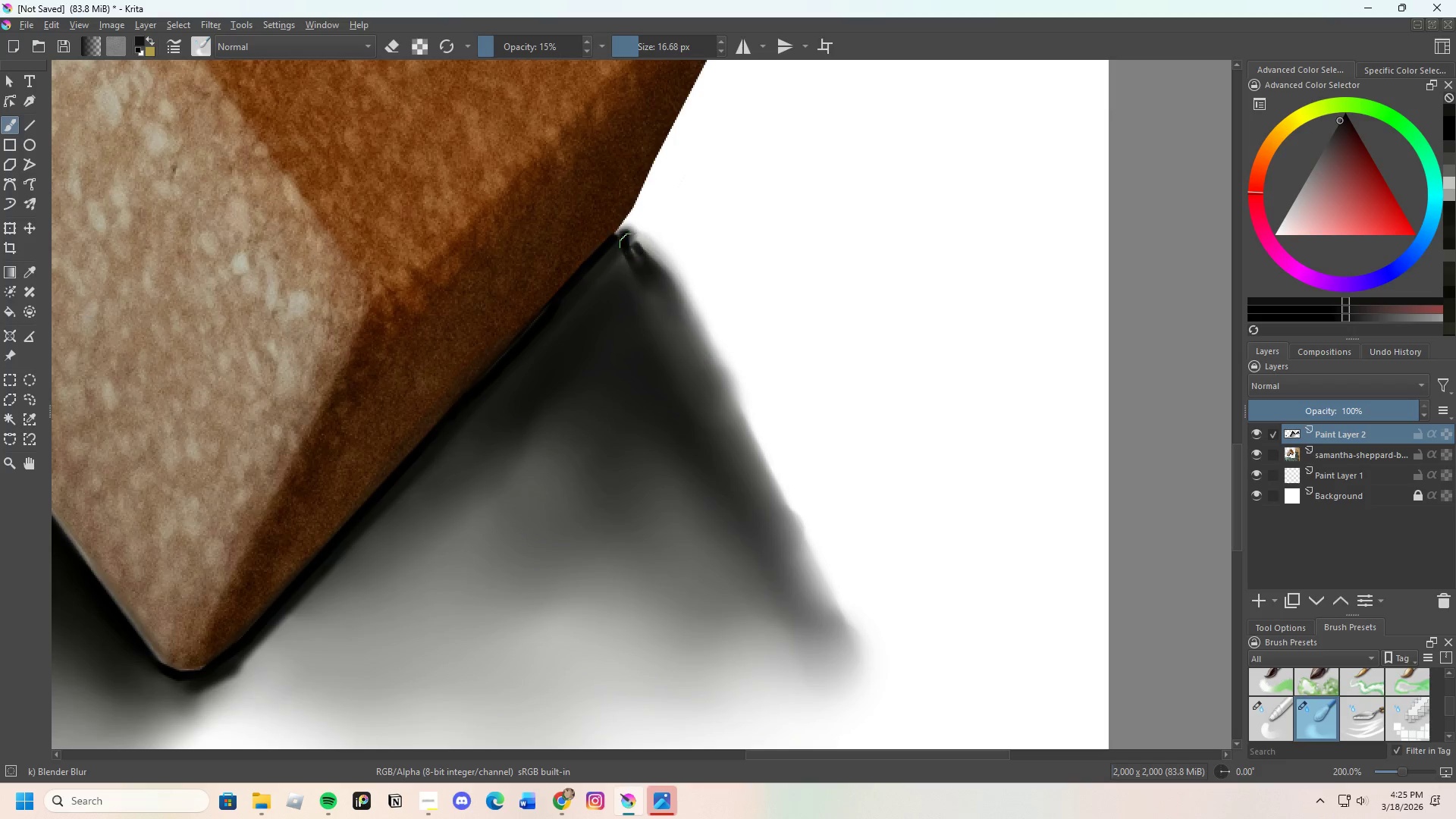 
left_click_drag(start_coordinate=[641, 256], to_coordinate=[647, 256])
 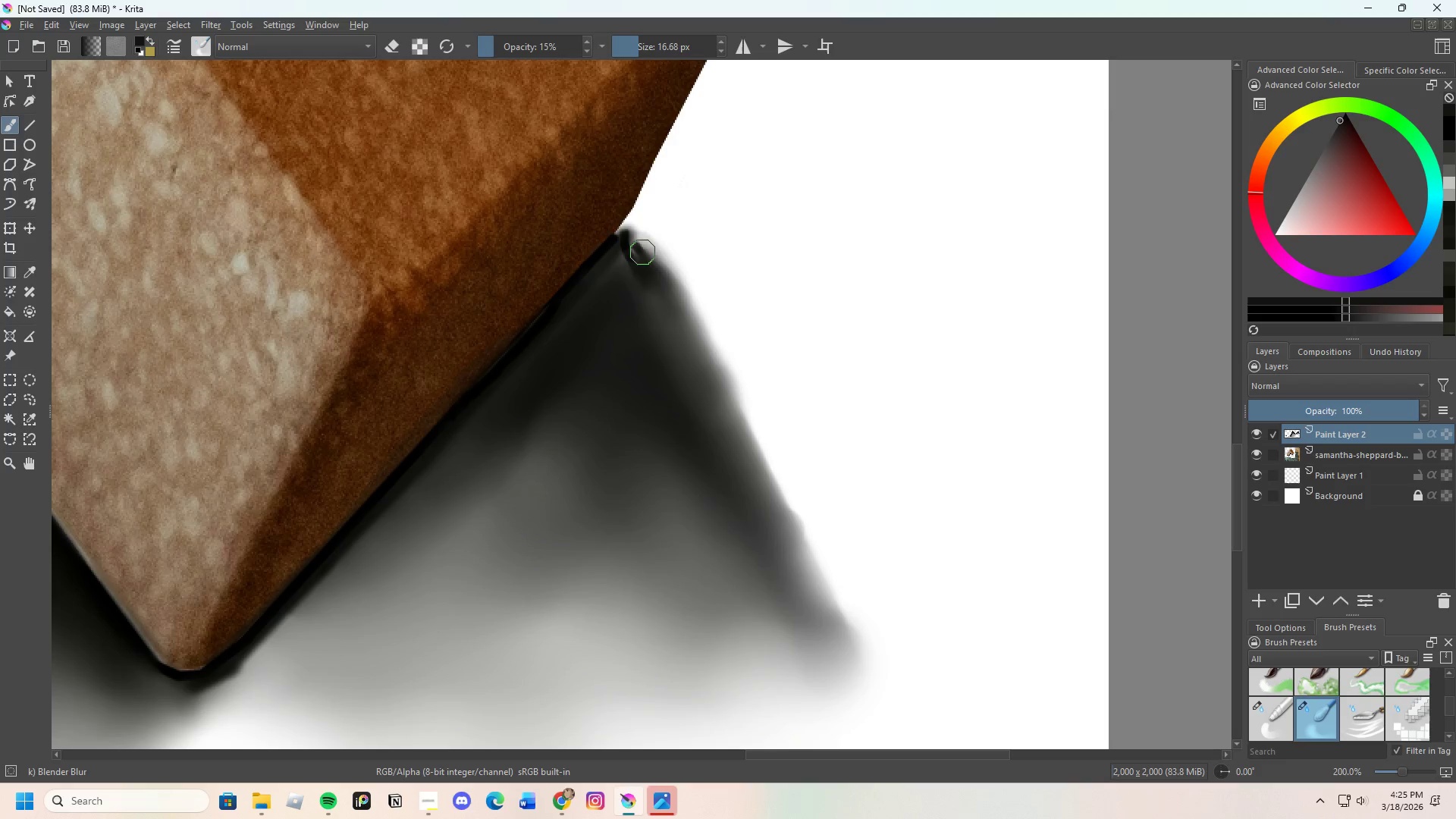 
left_click_drag(start_coordinate=[647, 262], to_coordinate=[632, 256])
 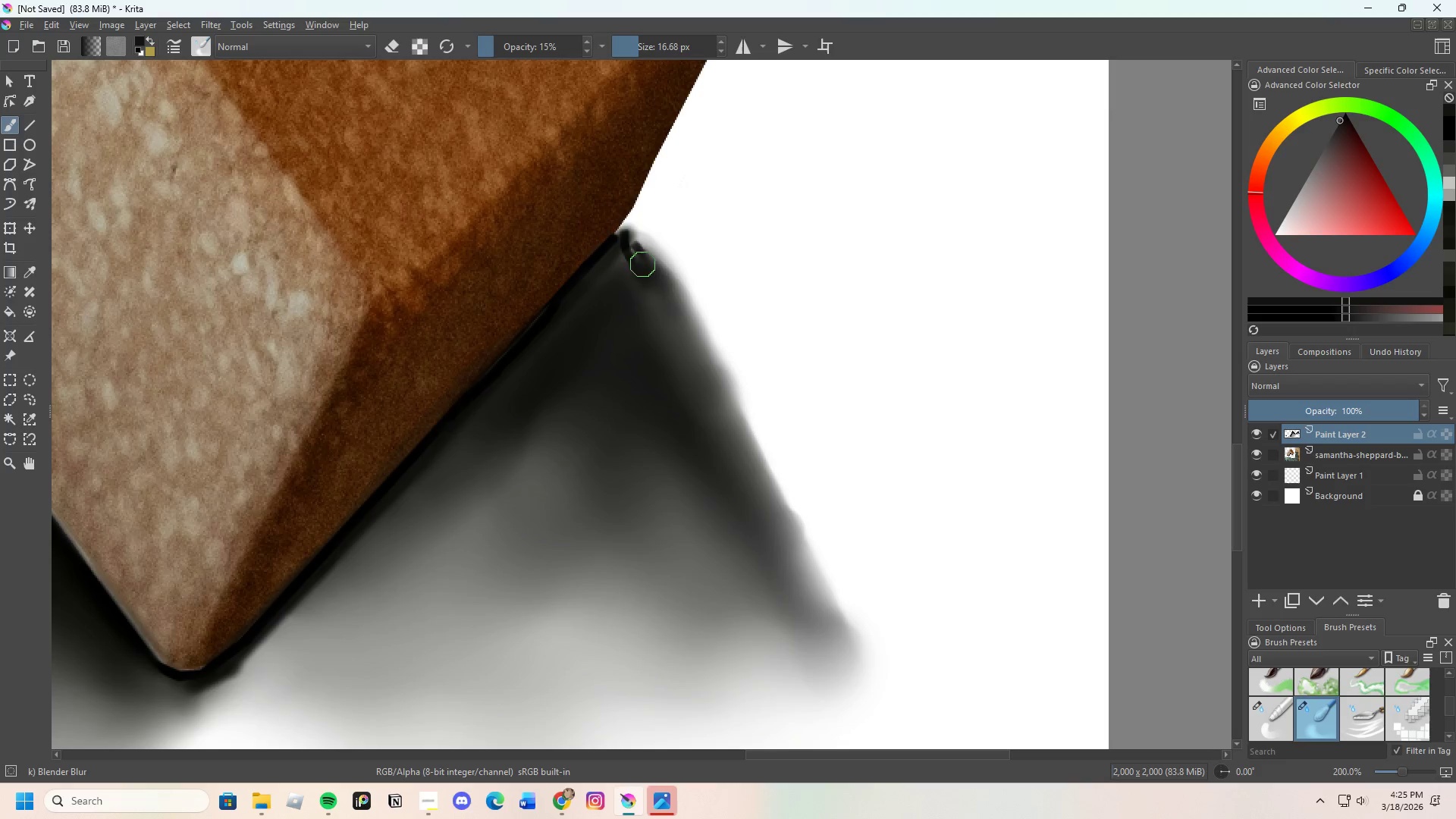 
left_click_drag(start_coordinate=[625, 268], to_coordinate=[618, 271])
 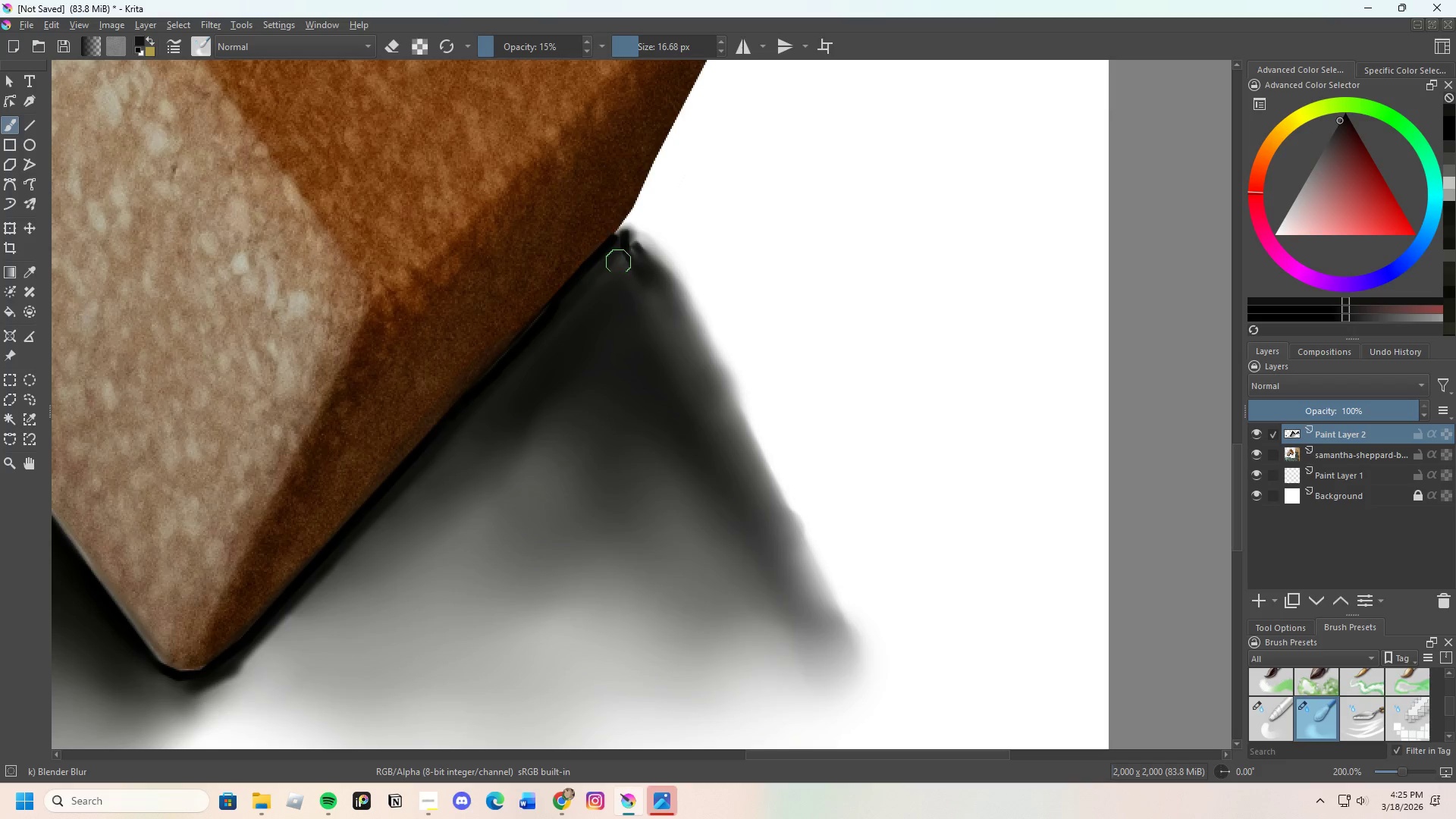 
left_click_drag(start_coordinate=[619, 262], to_coordinate=[617, 266])
 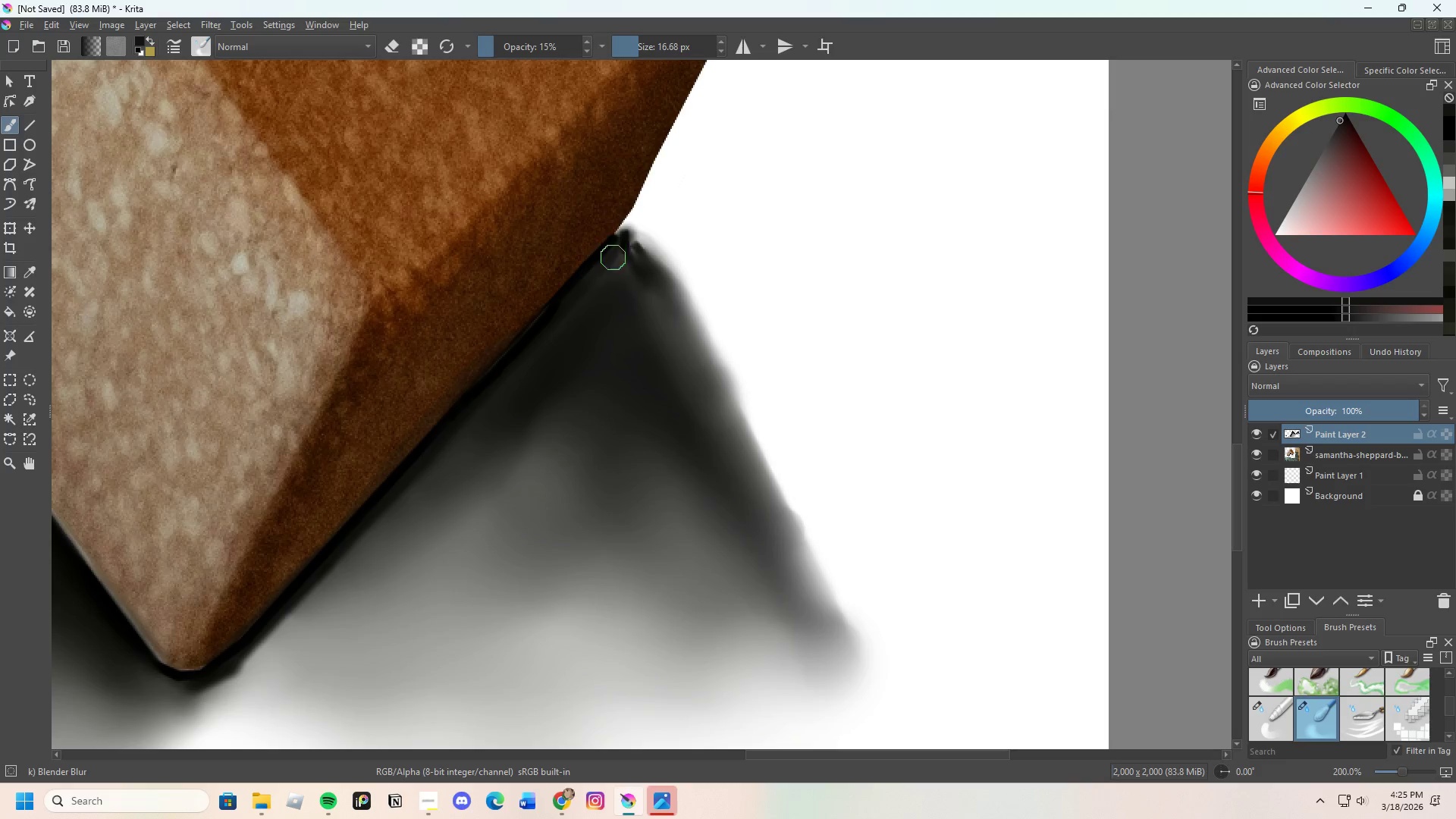 
left_click_drag(start_coordinate=[615, 262], to_coordinate=[617, 278])
 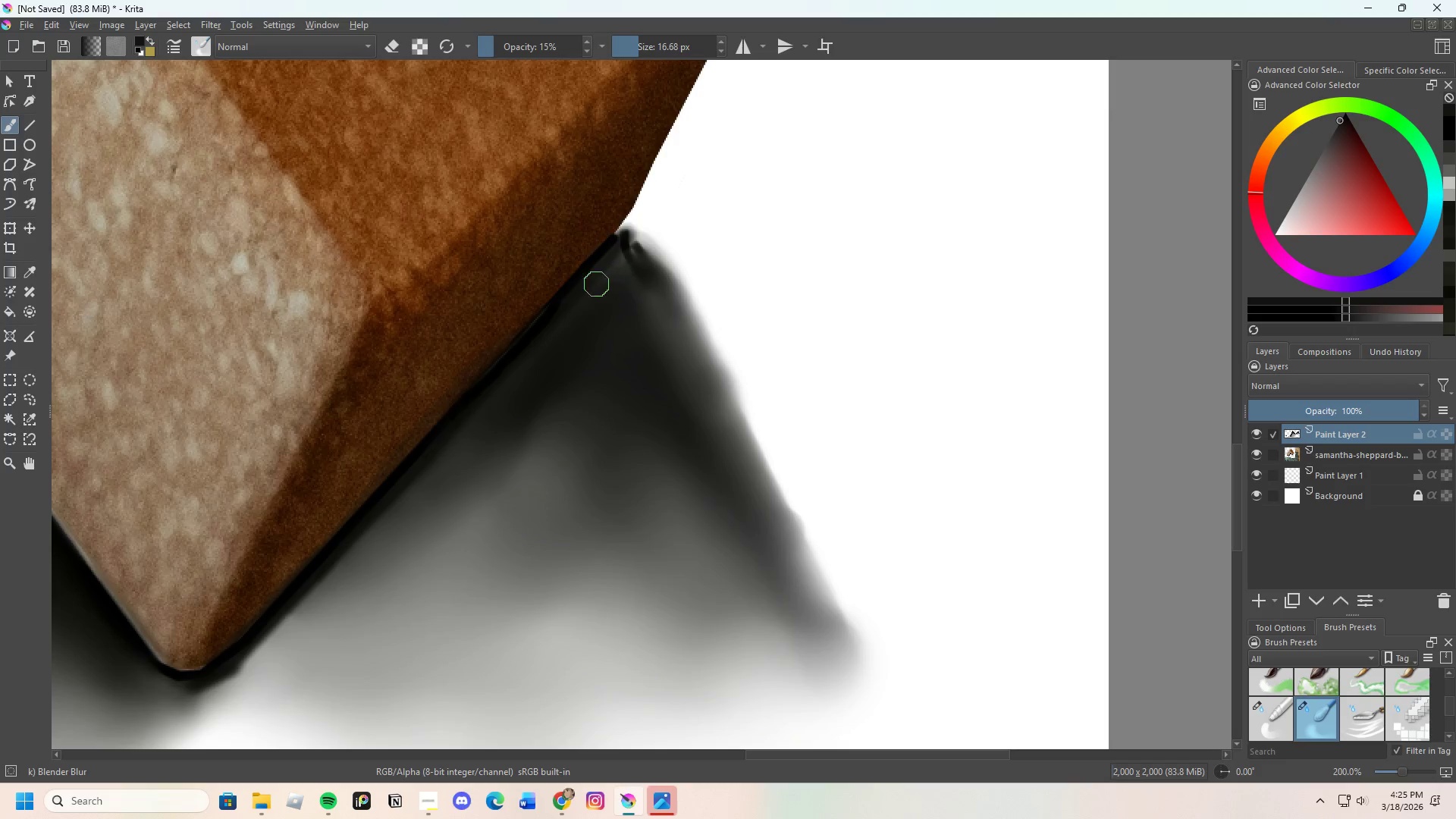 
left_click_drag(start_coordinate=[574, 306], to_coordinate=[557, 328])
 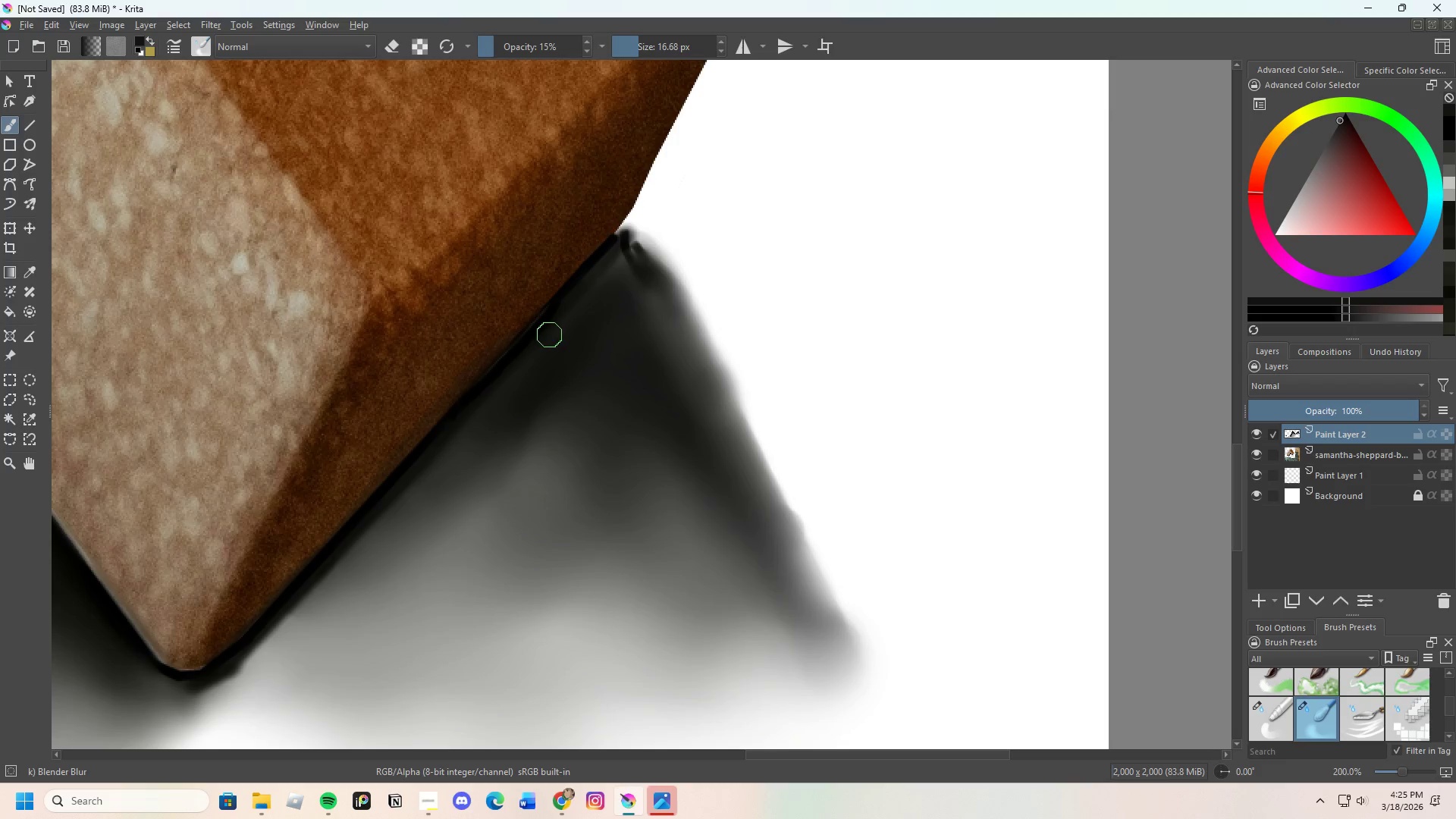 
left_click_drag(start_coordinate=[548, 336], to_coordinate=[595, 258])
 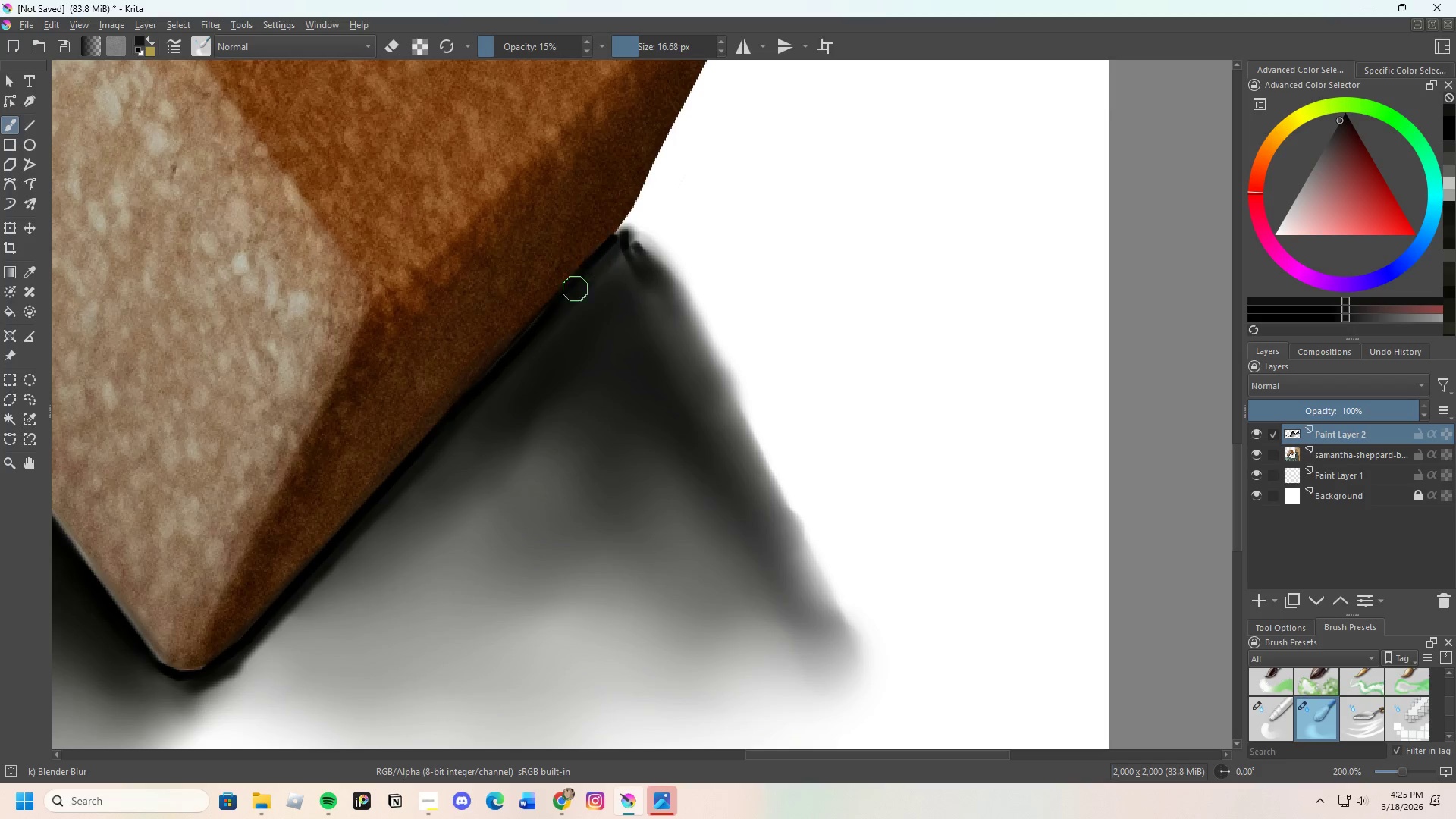 
left_click_drag(start_coordinate=[559, 322], to_coordinate=[553, 332])
 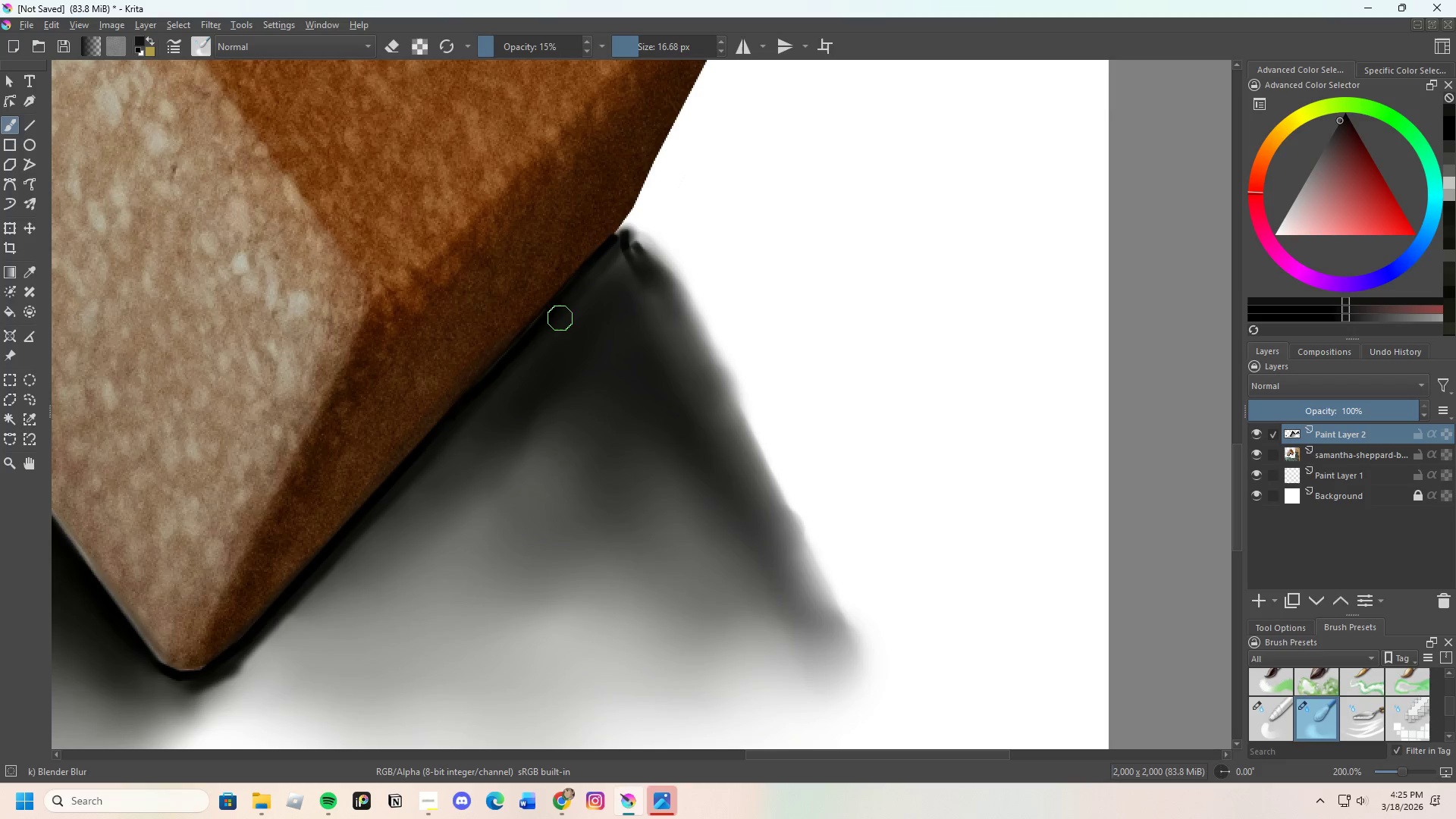 
left_click_drag(start_coordinate=[555, 321], to_coordinate=[536, 331])
 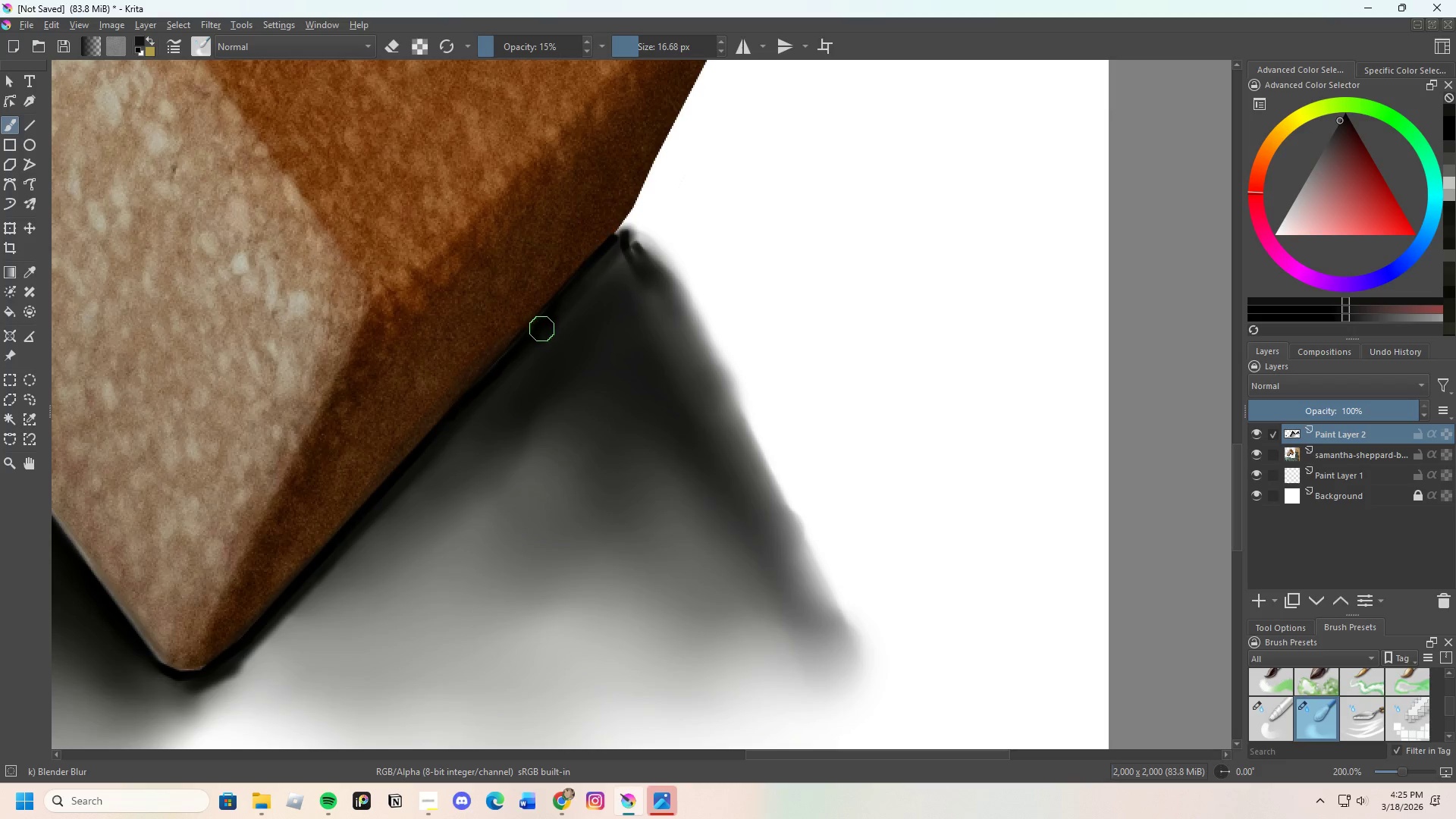 
left_click_drag(start_coordinate=[542, 332], to_coordinate=[526, 351])
 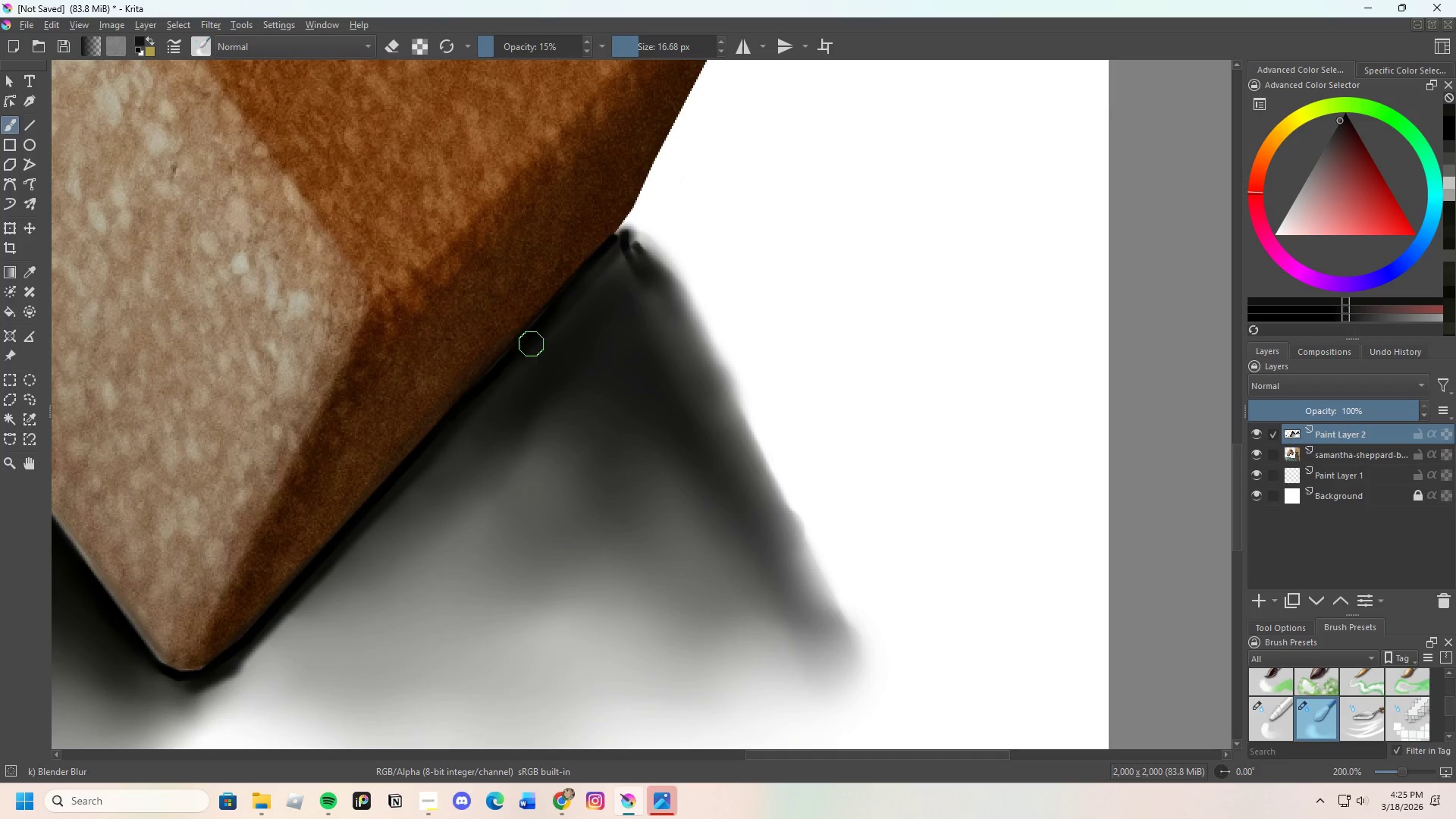 
left_click_drag(start_coordinate=[530, 345], to_coordinate=[504, 378])
 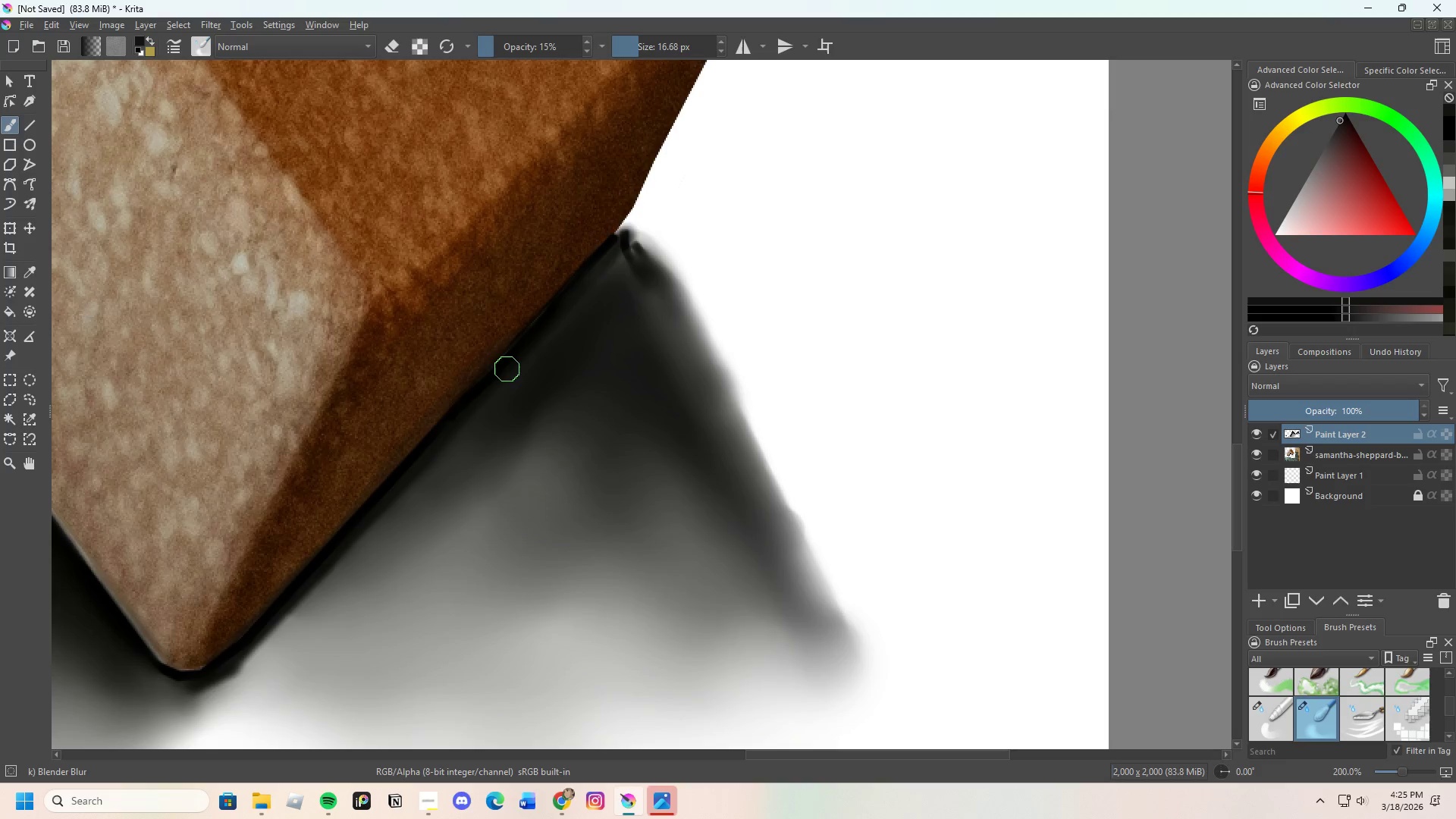 
left_click_drag(start_coordinate=[507, 369], to_coordinate=[572, 299])
 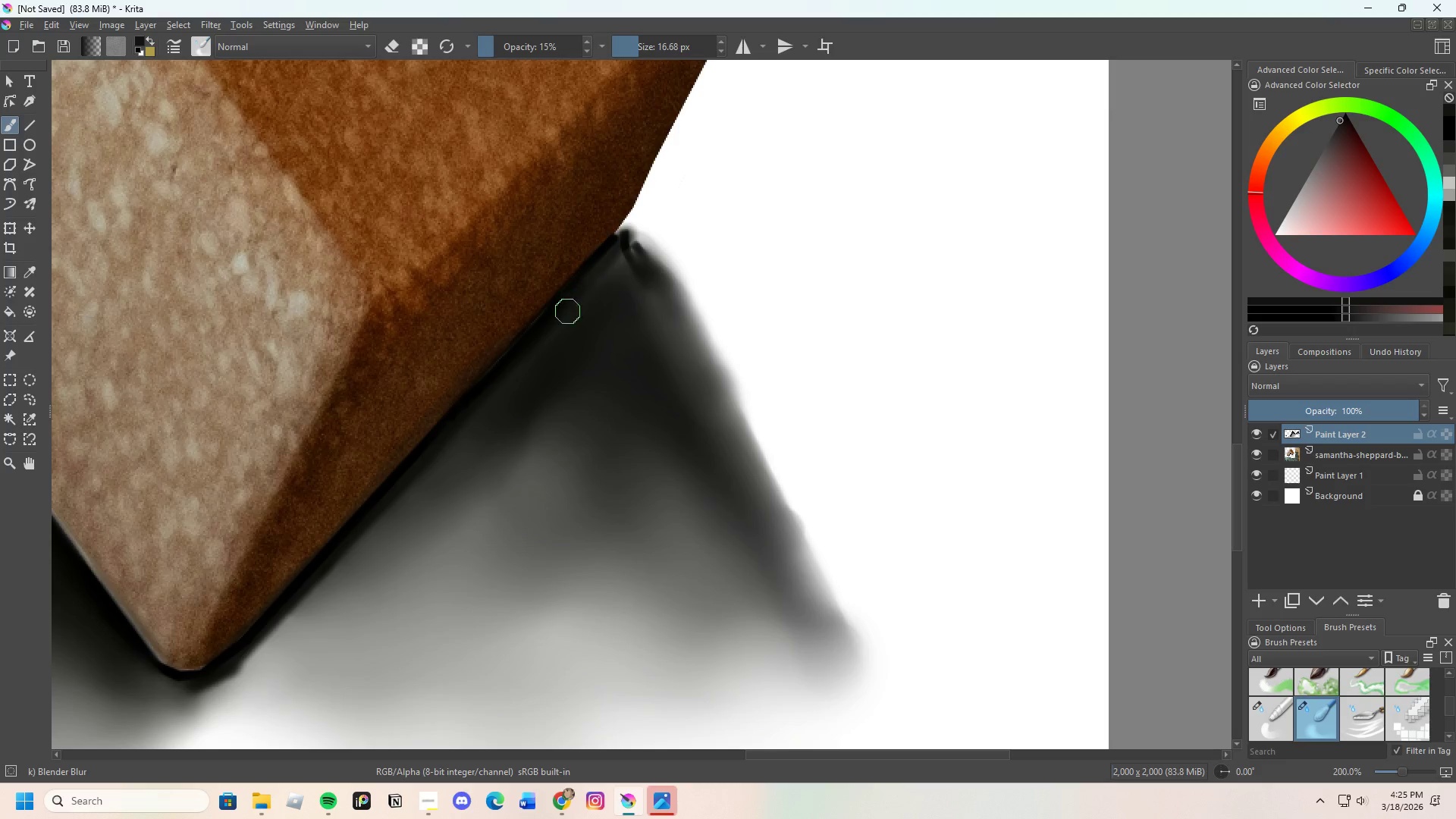 
left_click_drag(start_coordinate=[557, 327], to_coordinate=[561, 303])
 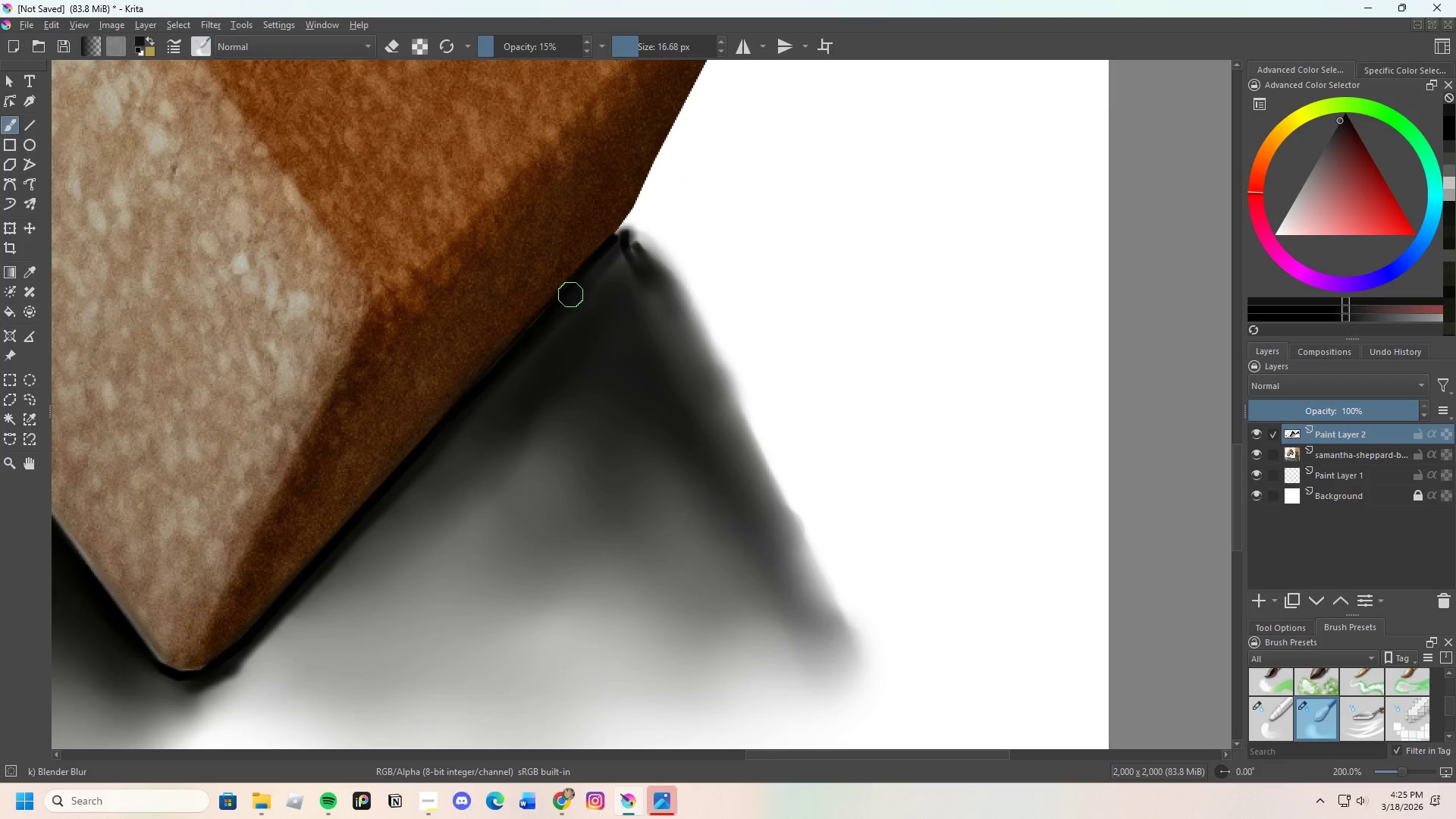 
left_click_drag(start_coordinate=[563, 307], to_coordinate=[530, 350])
 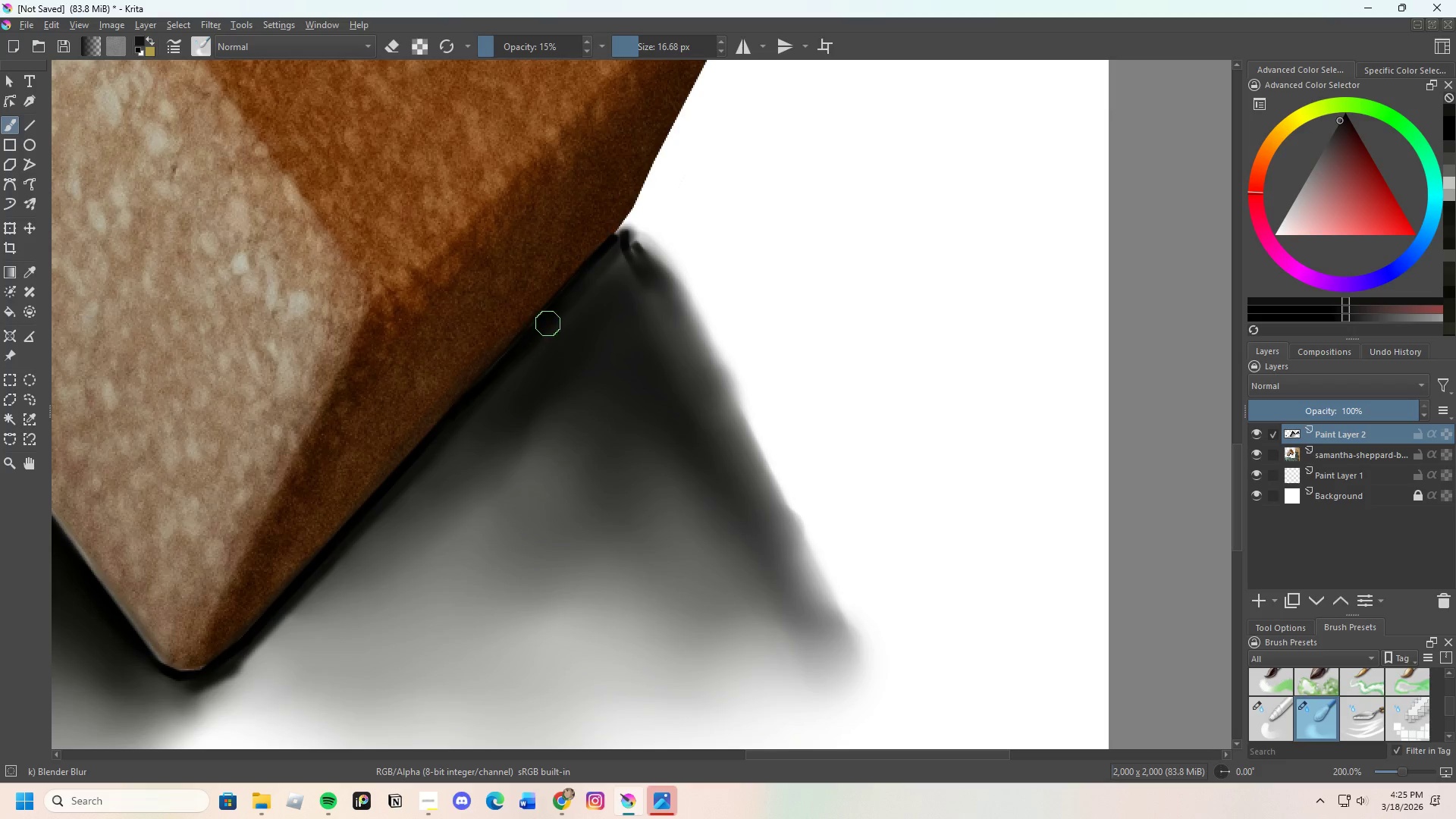 
left_click_drag(start_coordinate=[542, 328], to_coordinate=[567, 305])
 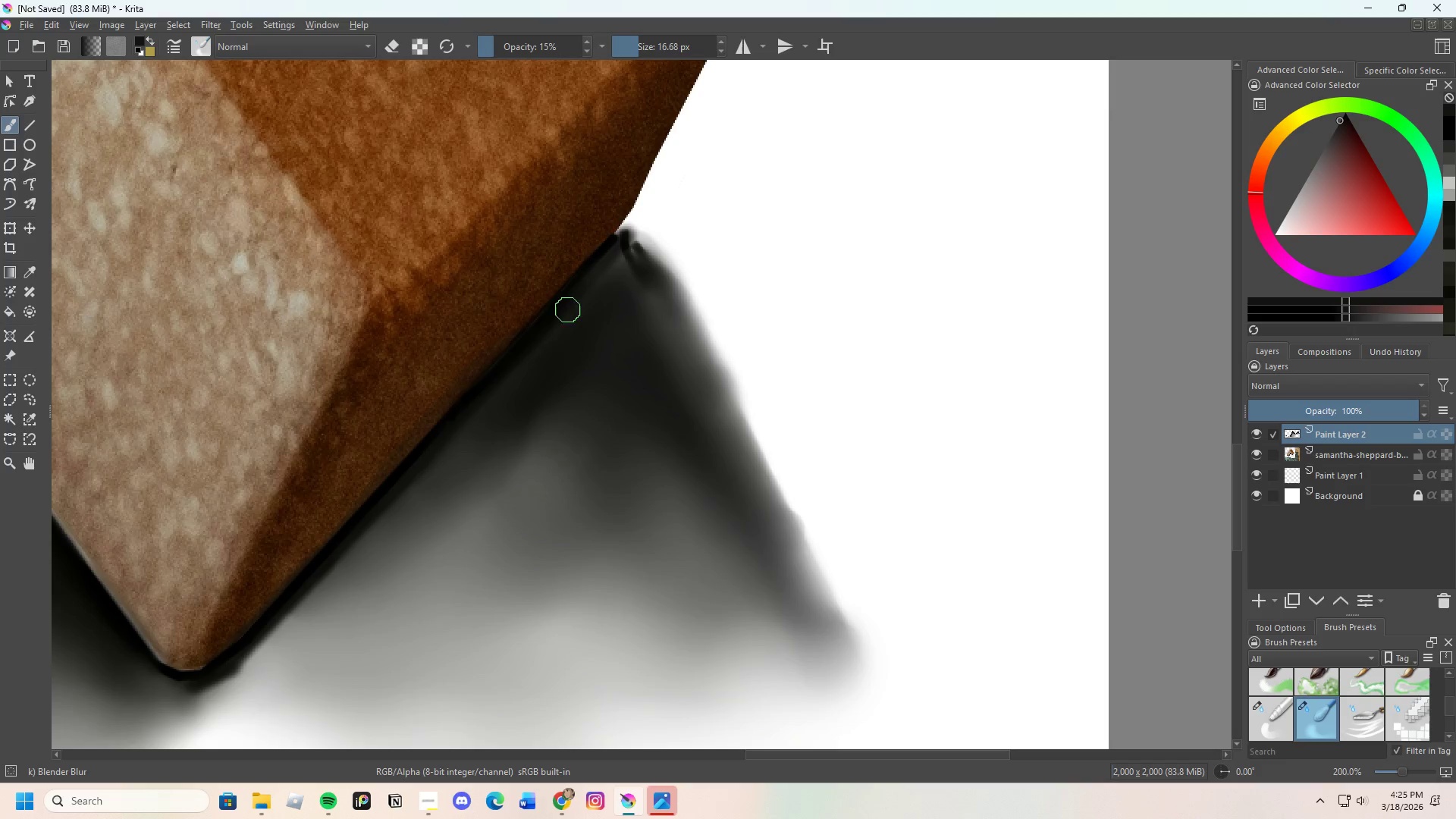 
left_click_drag(start_coordinate=[558, 325], to_coordinate=[602, 269])
 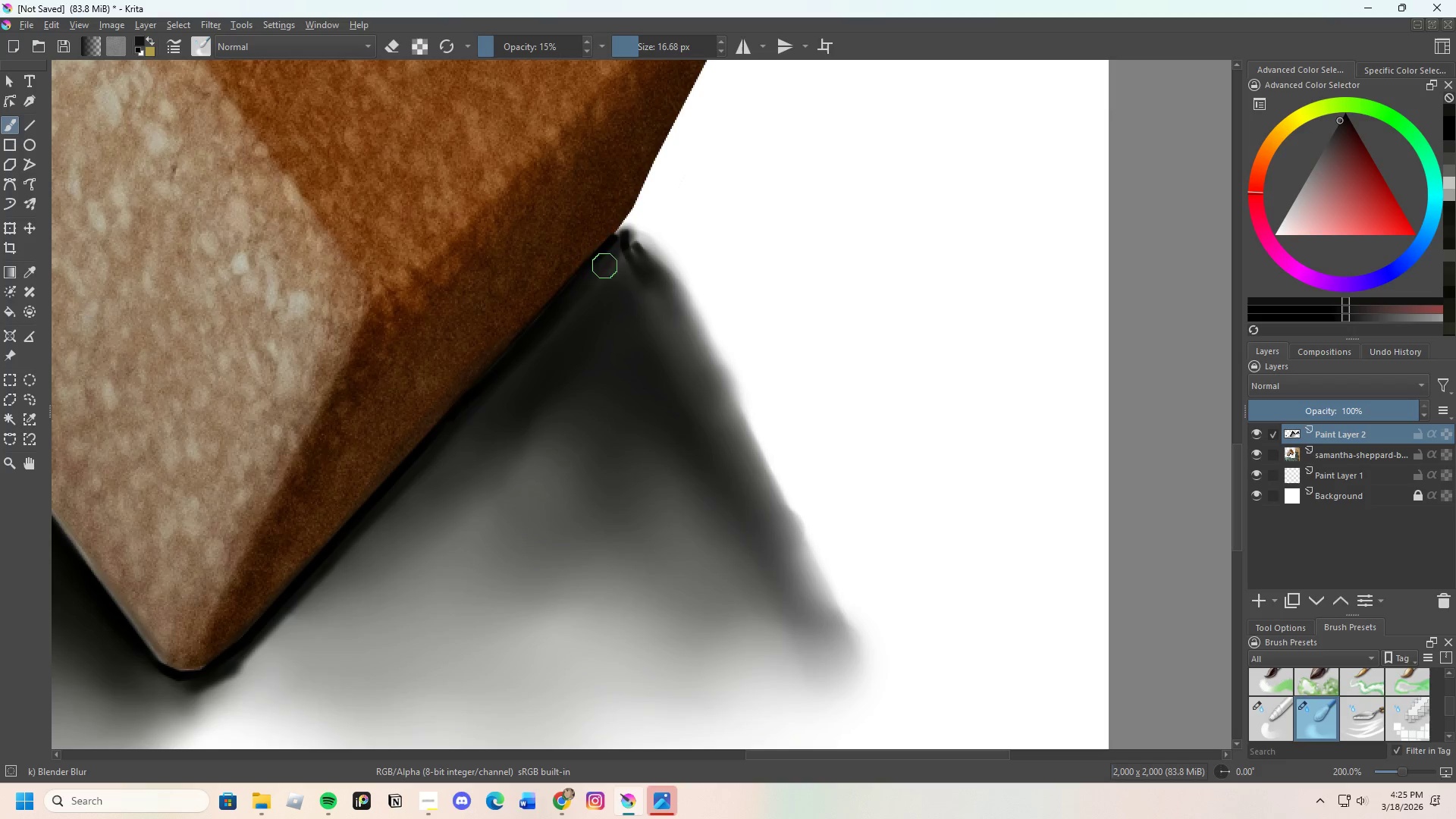 
left_click_drag(start_coordinate=[597, 284], to_coordinate=[612, 257])
 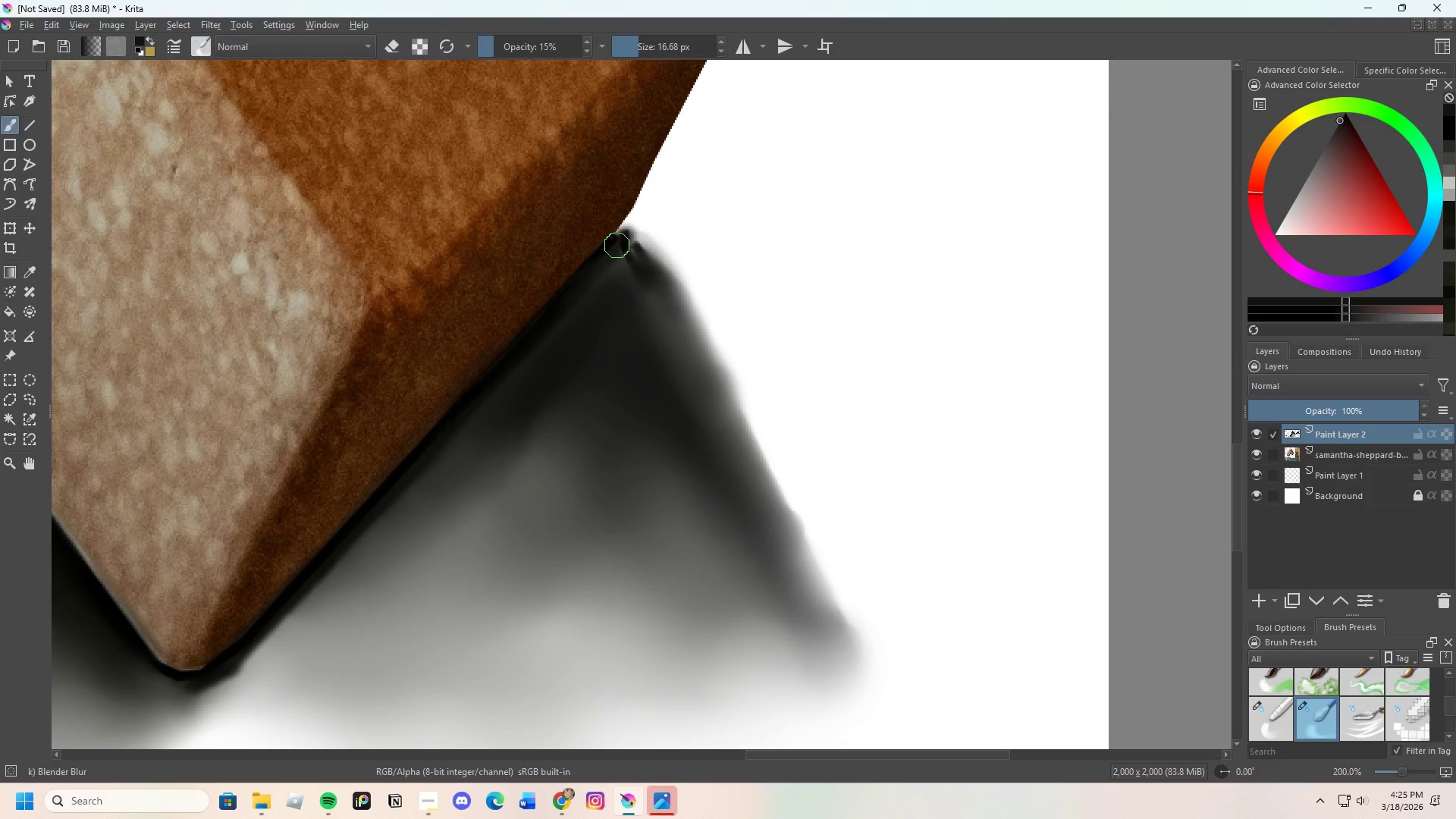 
left_click_drag(start_coordinate=[611, 256], to_coordinate=[626, 234])
 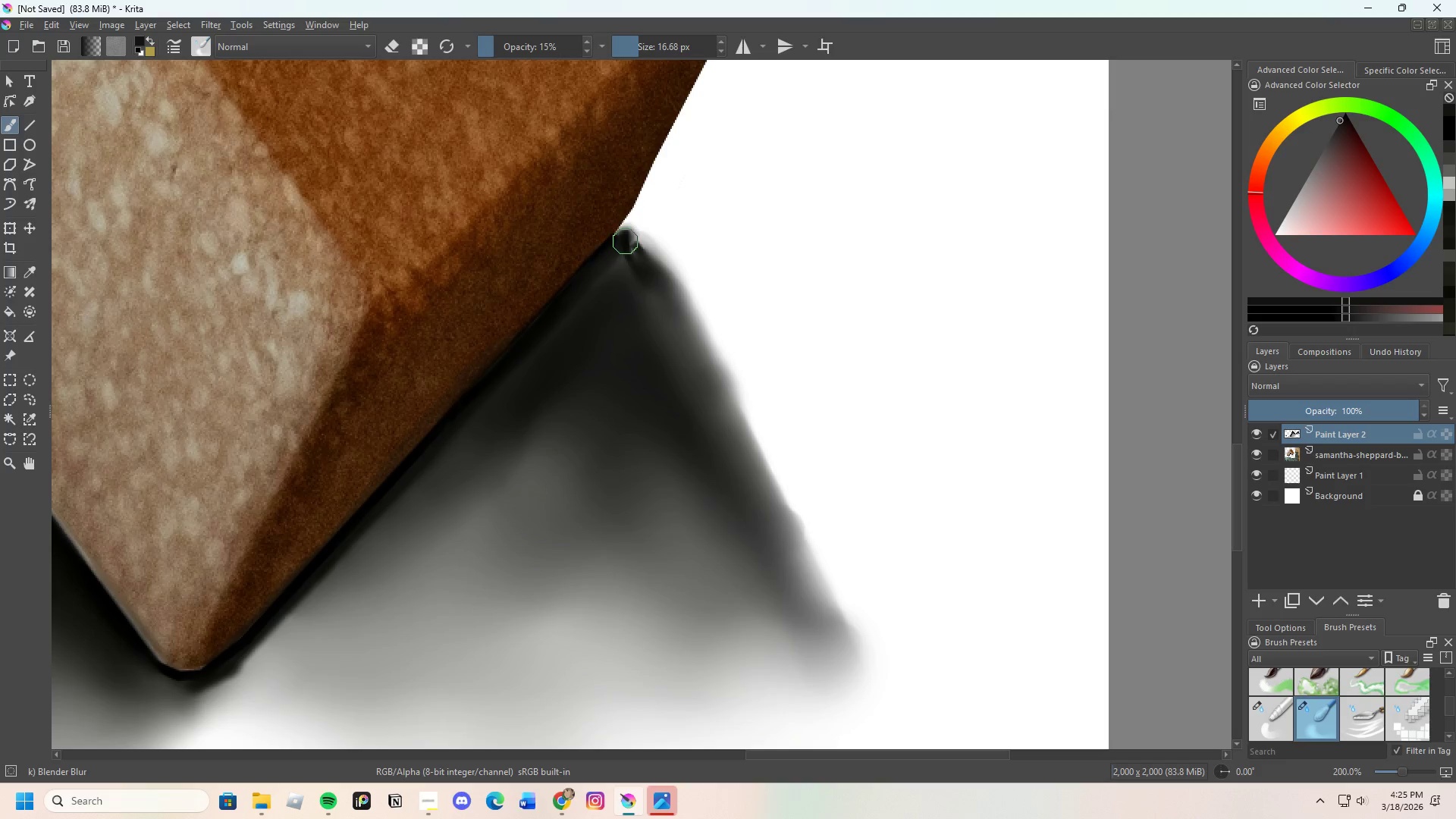 
left_click_drag(start_coordinate=[632, 253], to_coordinate=[629, 239])
 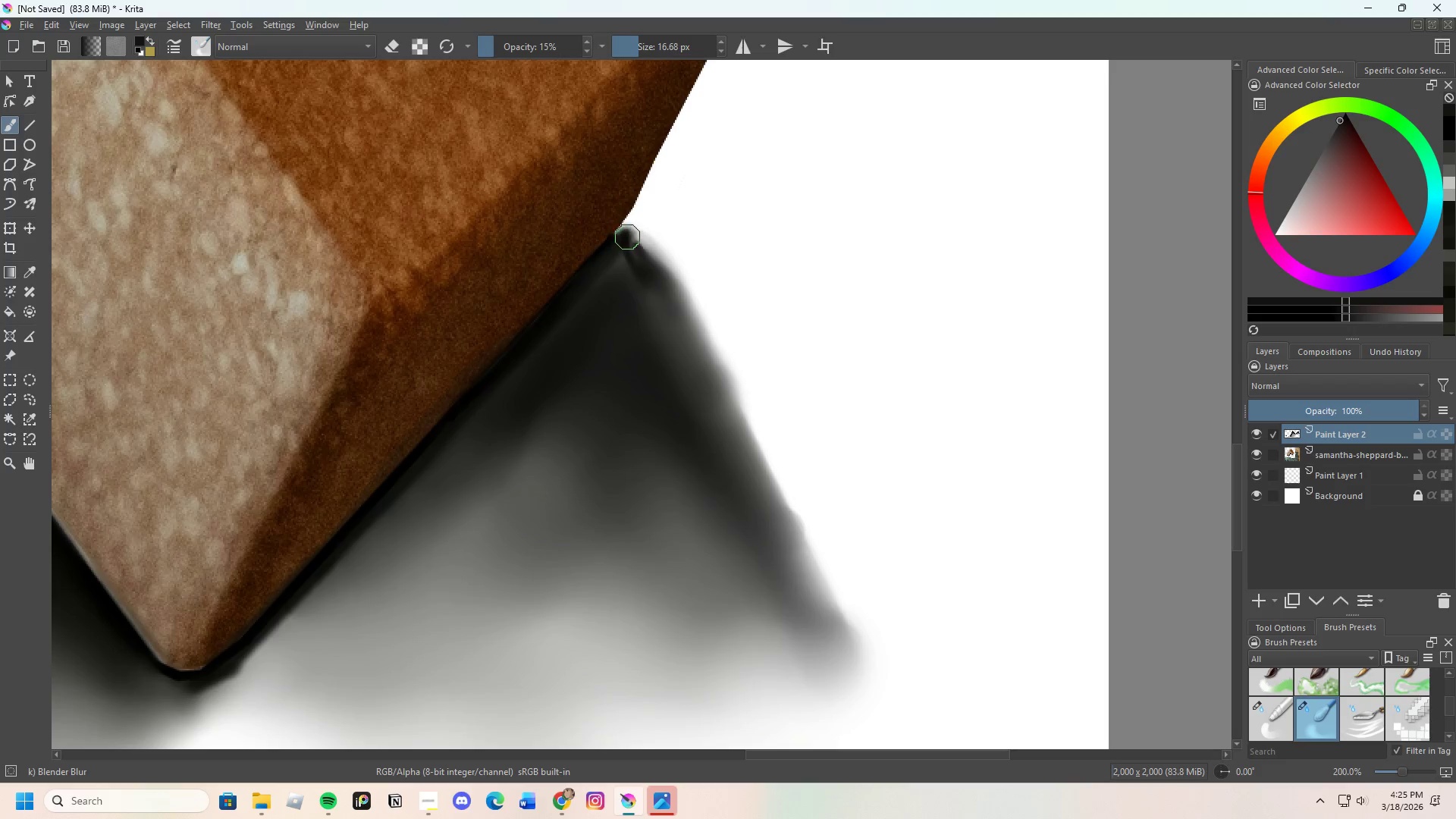 
left_click_drag(start_coordinate=[628, 237], to_coordinate=[619, 236])
 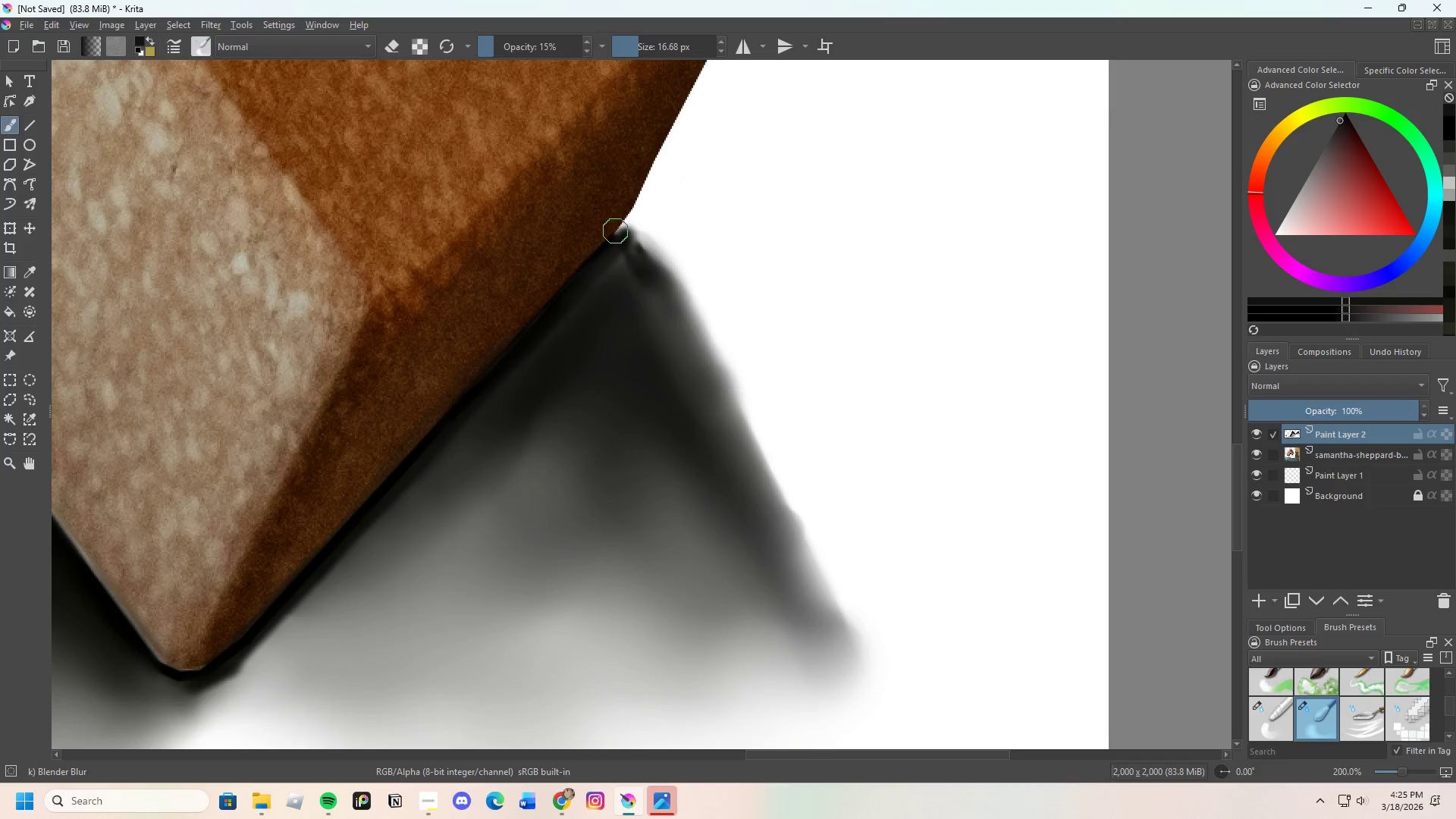 
left_click_drag(start_coordinate=[620, 244], to_coordinate=[640, 263])
 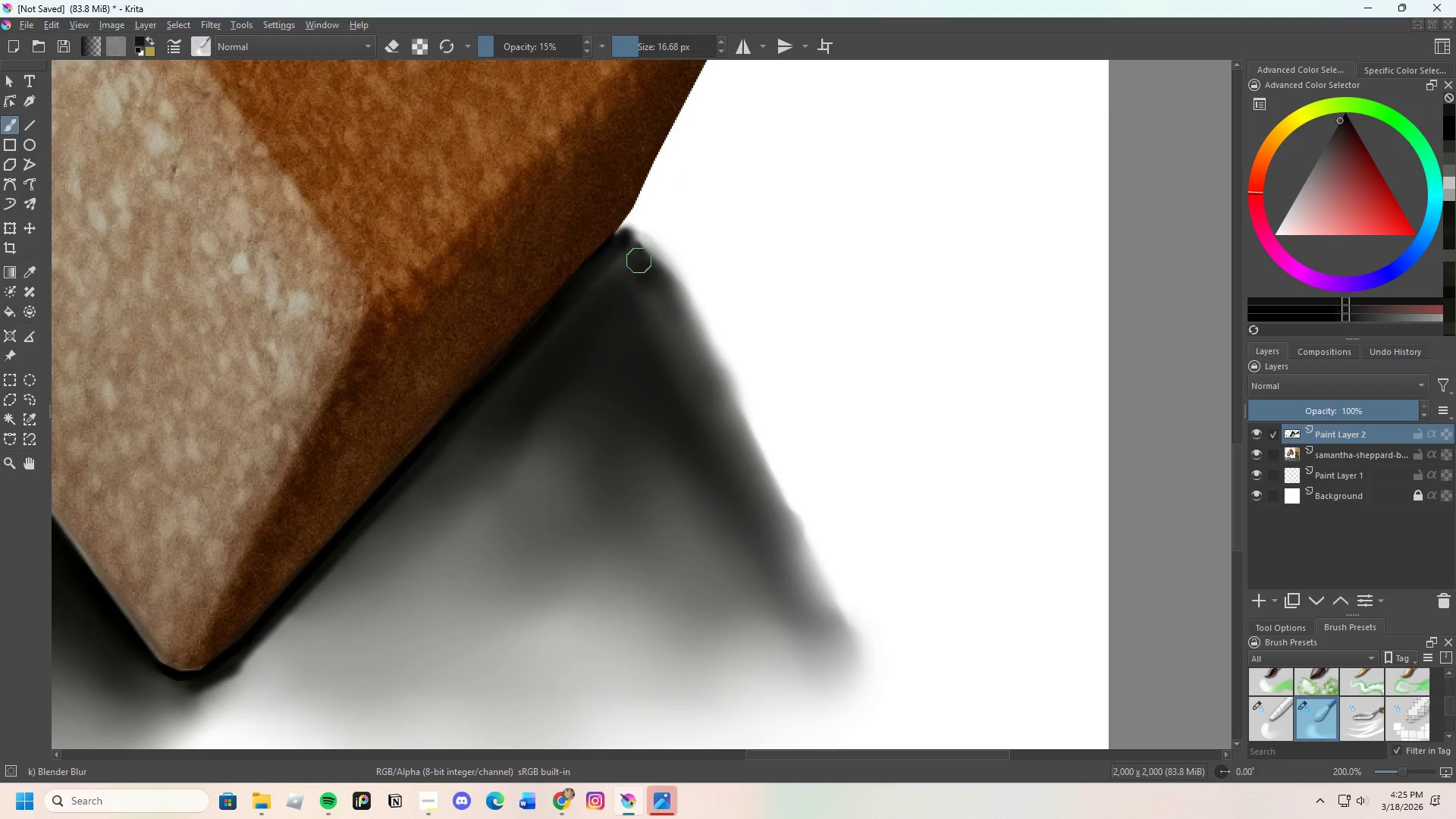 
left_click_drag(start_coordinate=[642, 265], to_coordinate=[637, 252])
 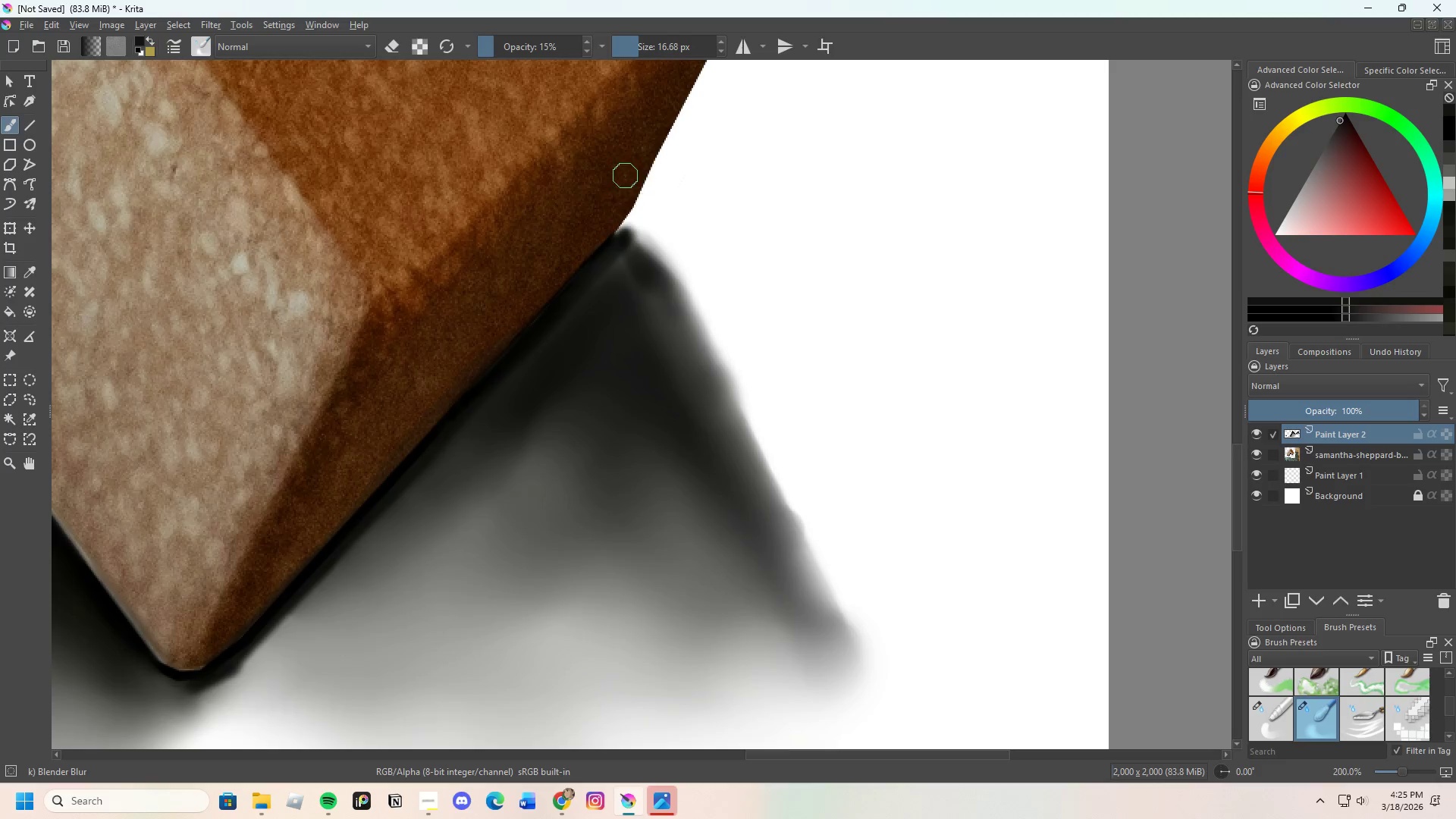 
scroll: coordinate [625, 182], scroll_direction: up, amount: 2.0
 